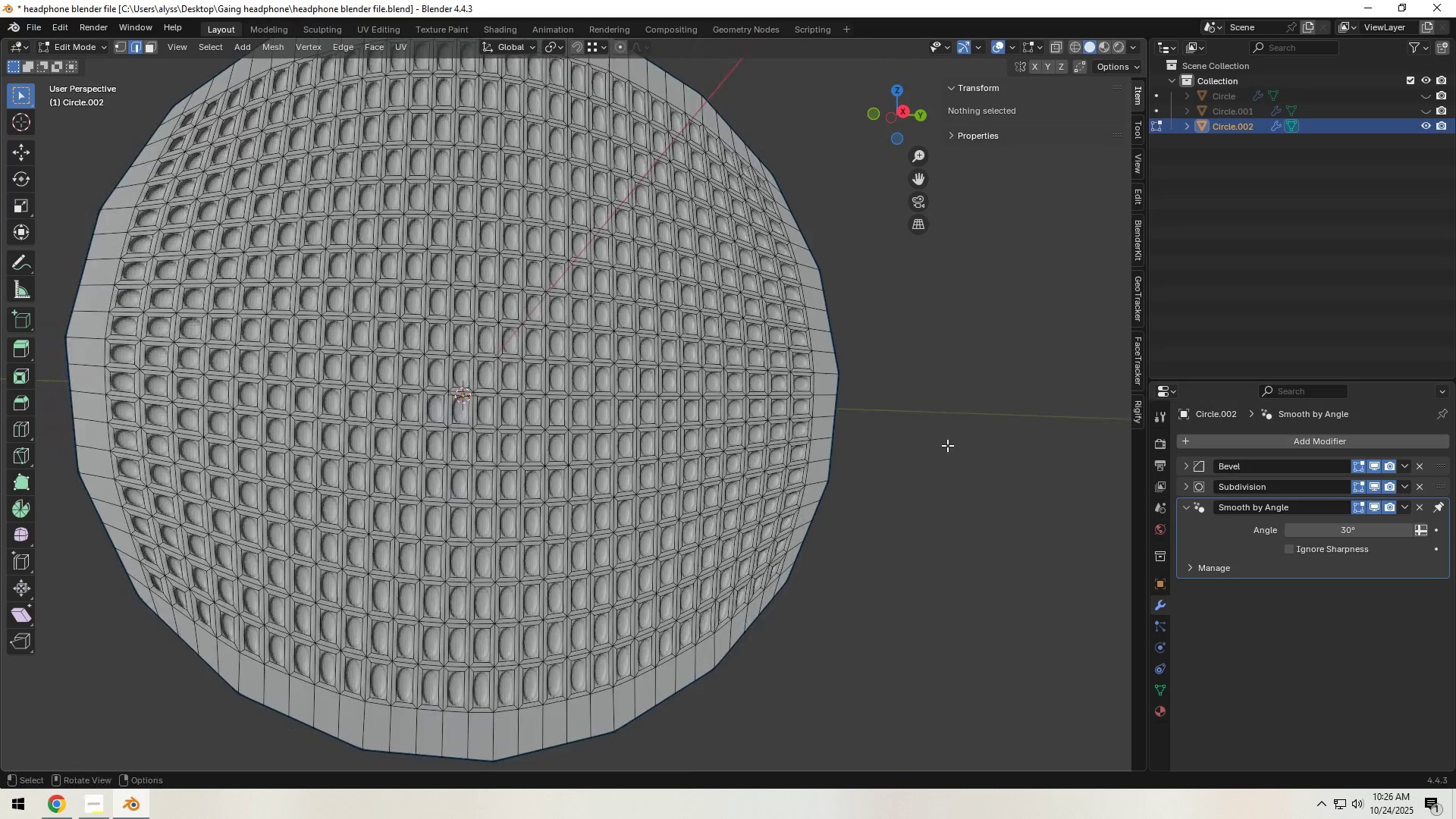 
scroll: coordinate [947, 447], scroll_direction: up, amount: 3.0
 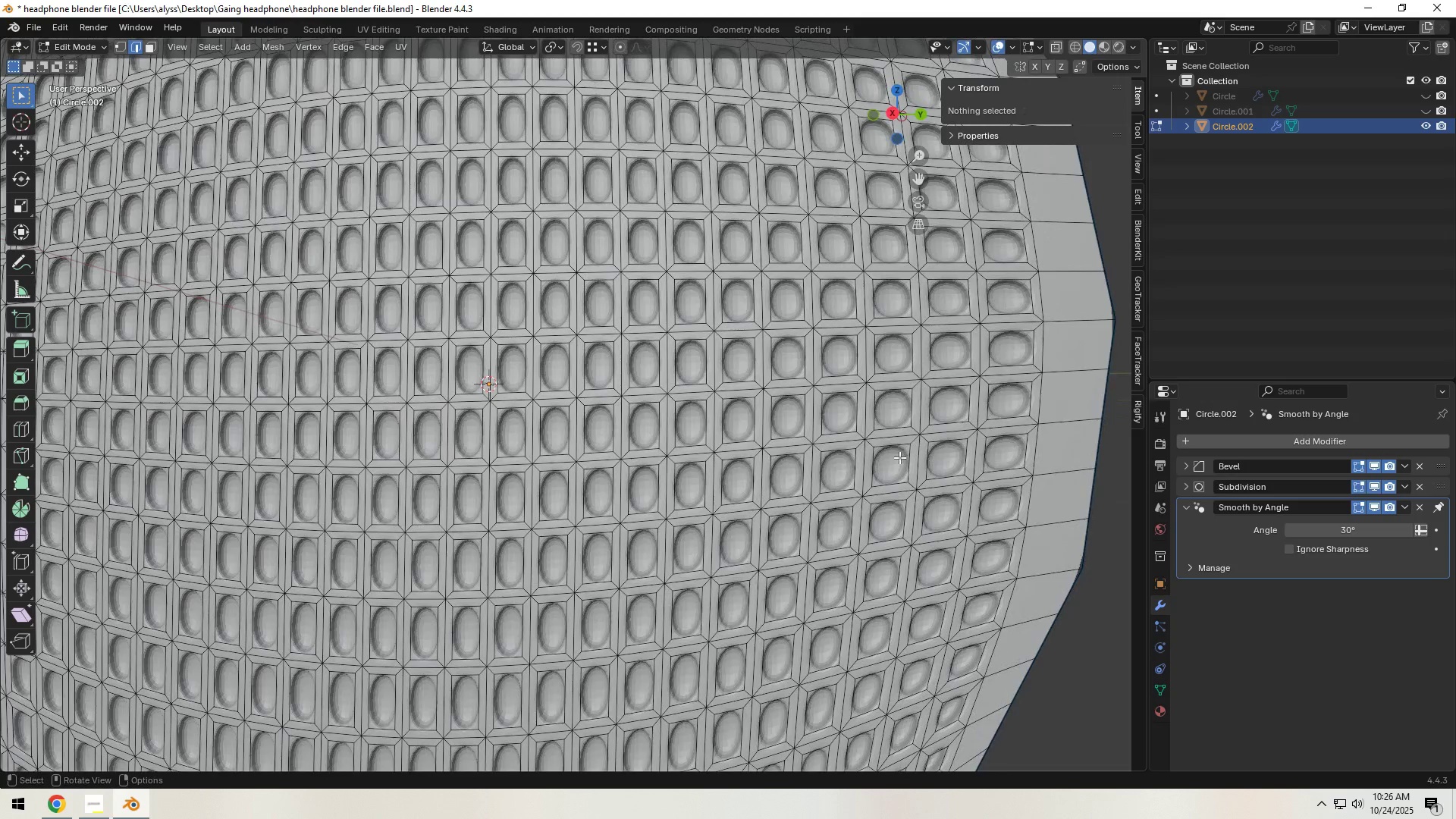 
wait(12.58)
 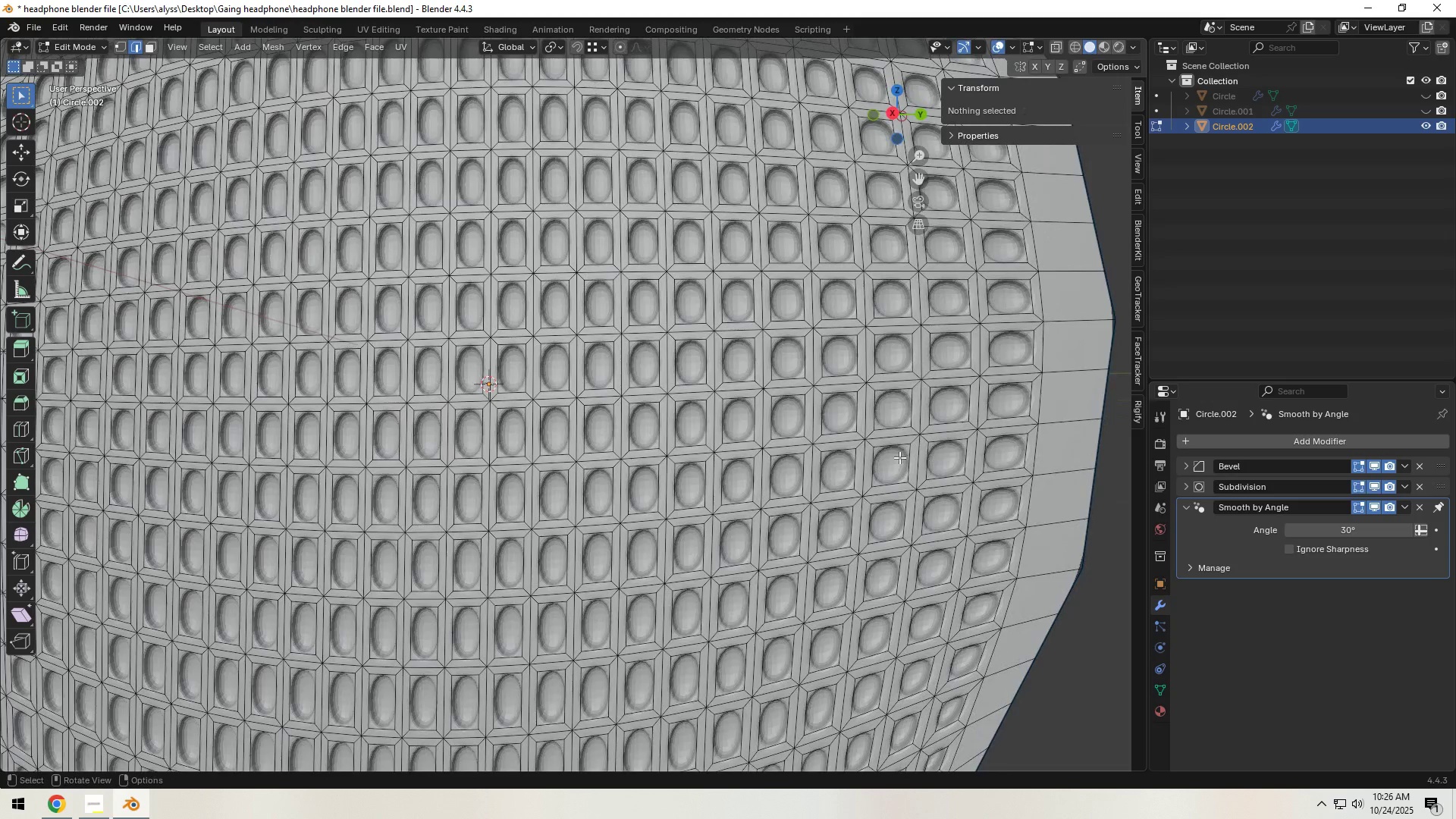 
scroll: coordinate [720, 444], scroll_direction: up, amount: 3.0
 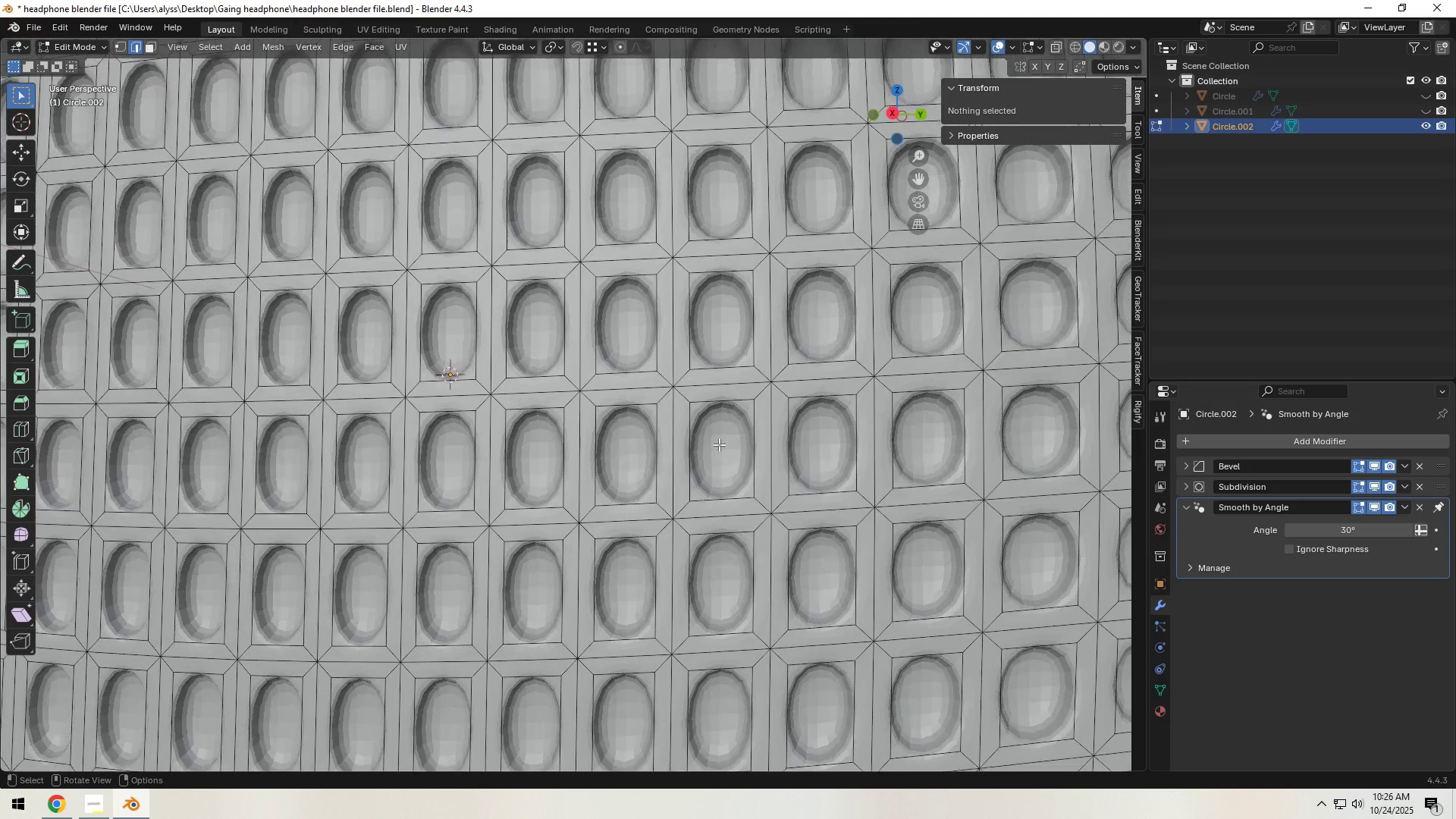 
key(Tab)
 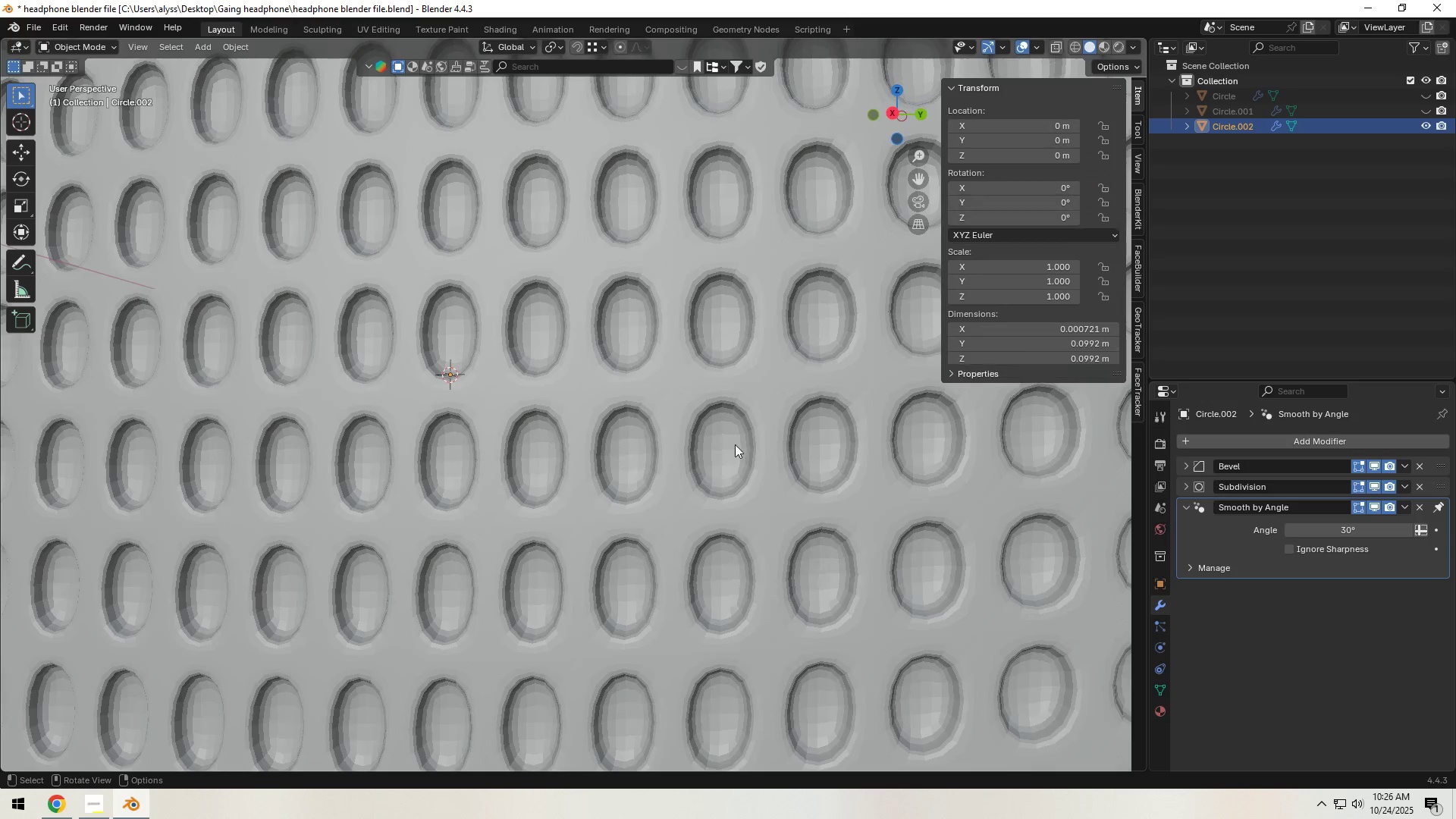 
right_click([739, 444])
 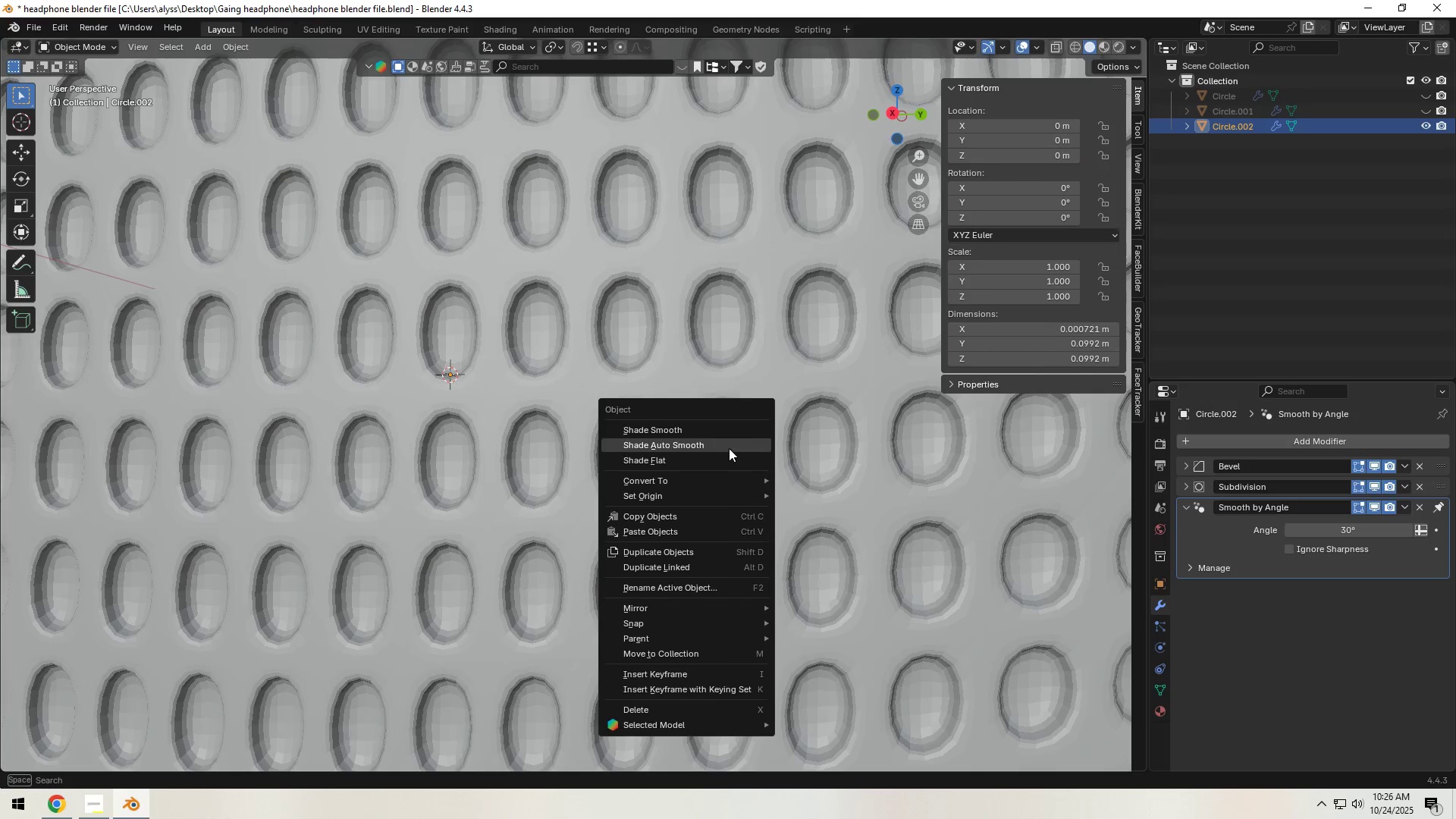 
left_click([722, 446])
 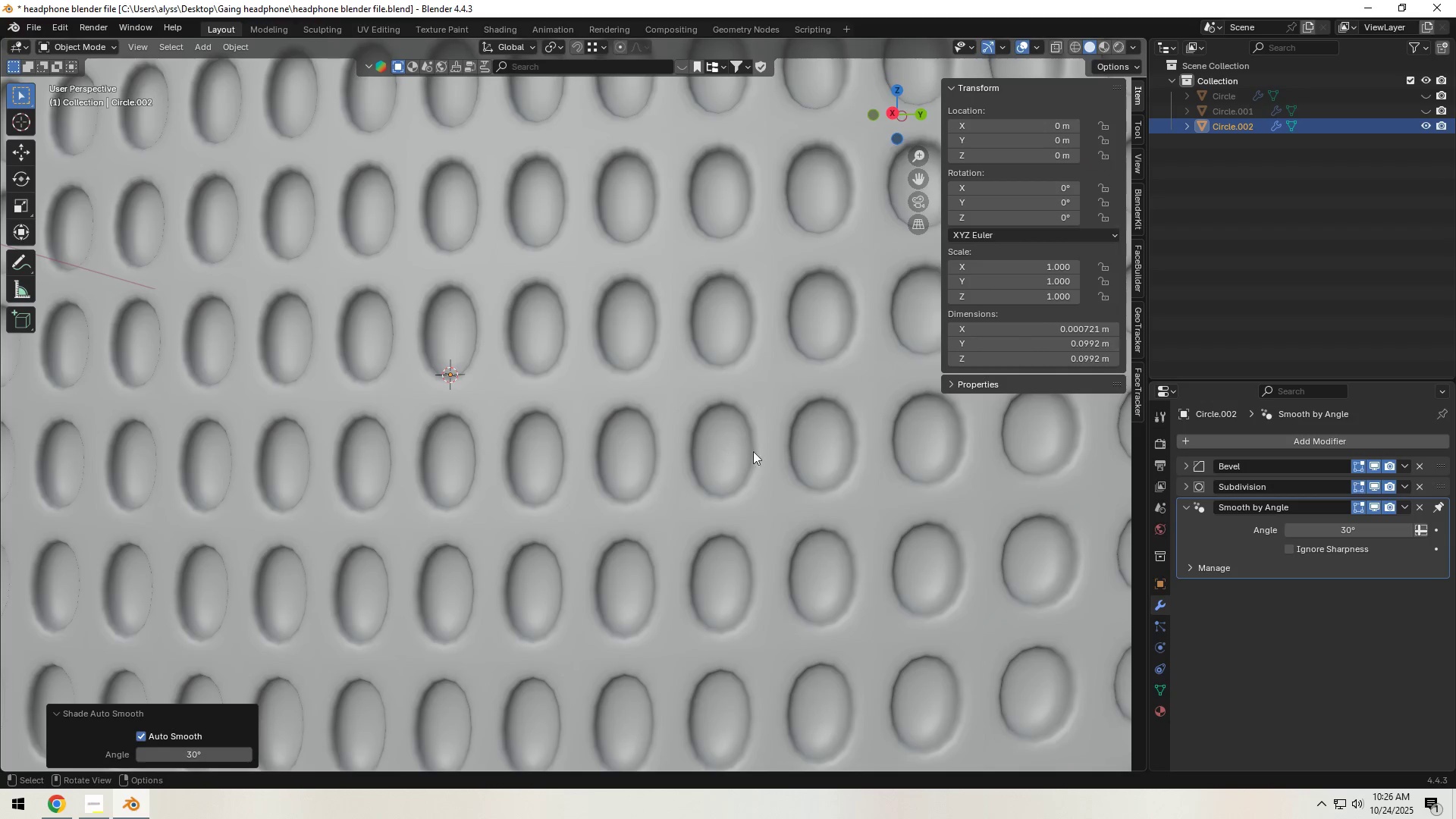 
key(Tab)
 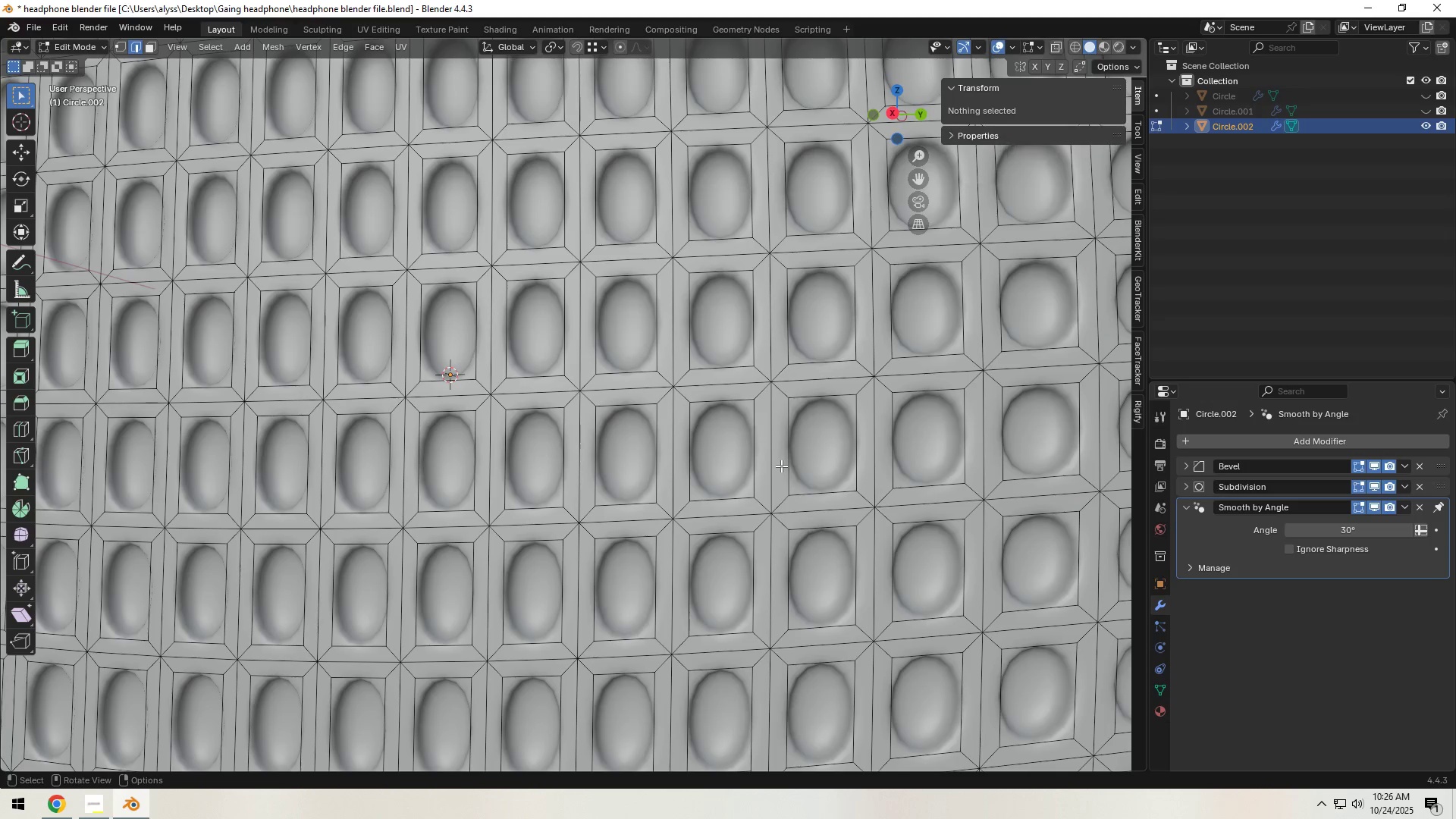 
hold_key(key=ShiftLeft, duration=0.33)
 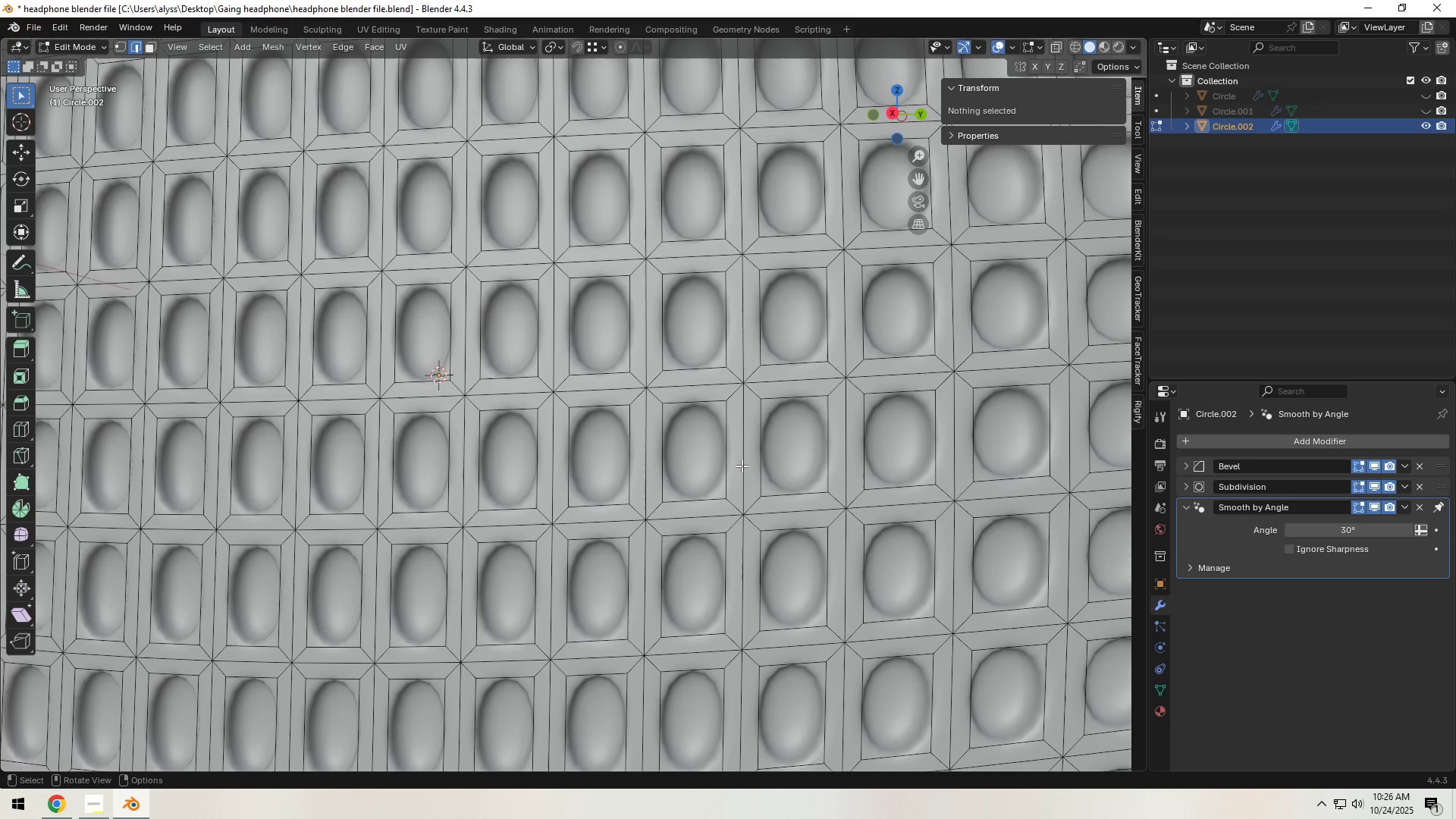 
hold_key(key=AltLeft, duration=4.58)
left_click([730, 465])
 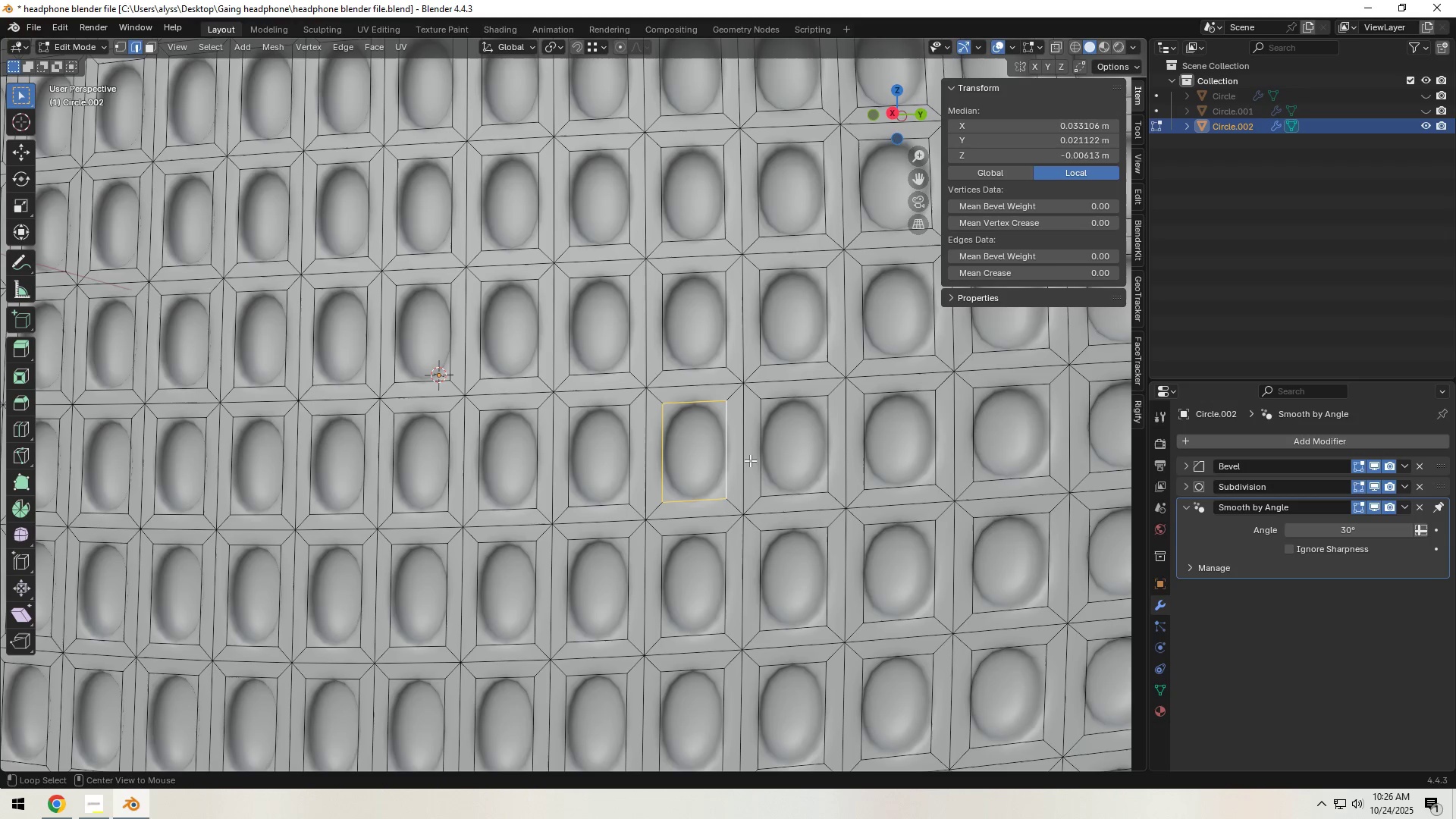 
hold_key(key=ShiftLeft, duration=1.53)
left_click([758, 460])
 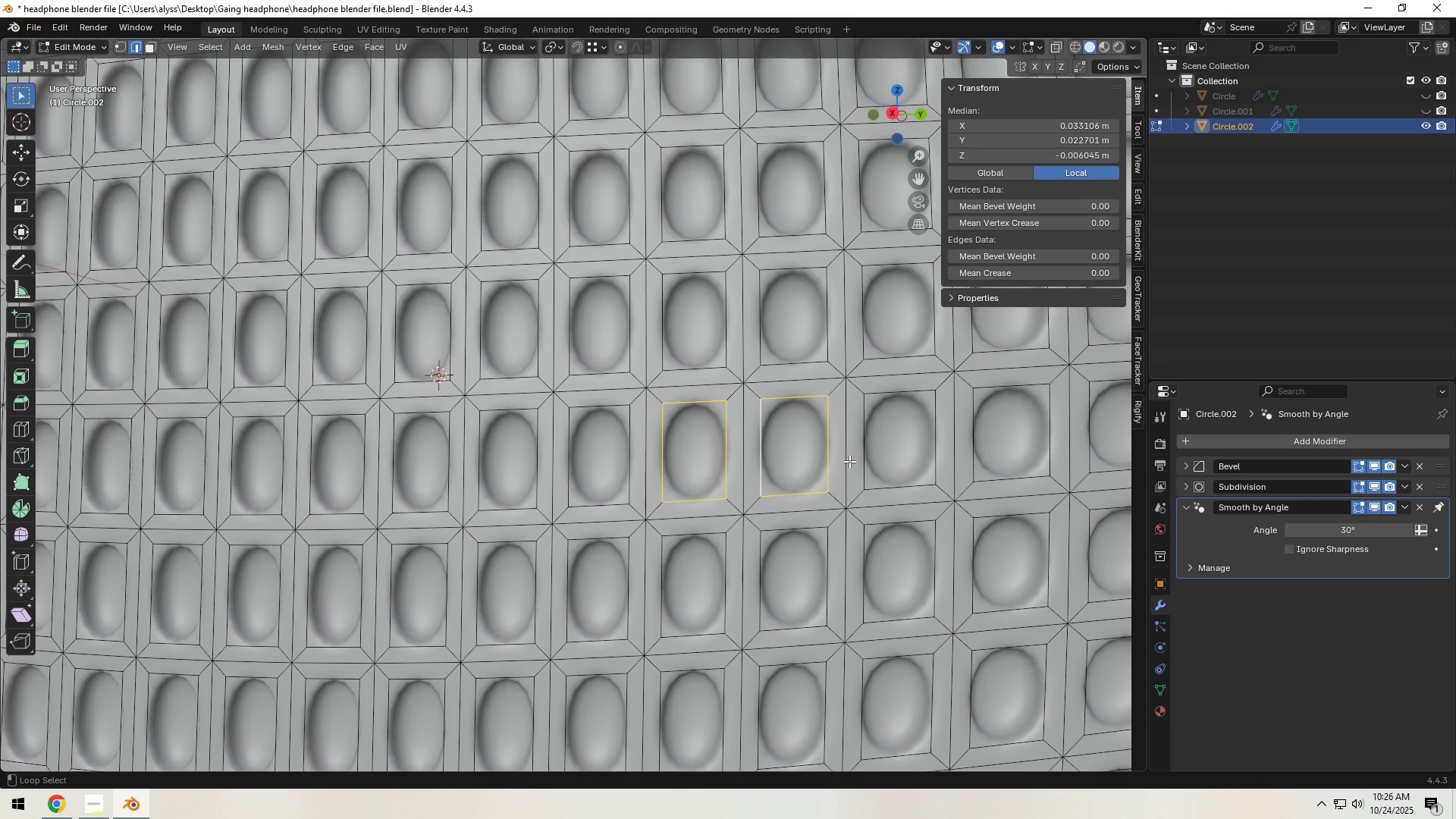 
left_click([849, 461])
 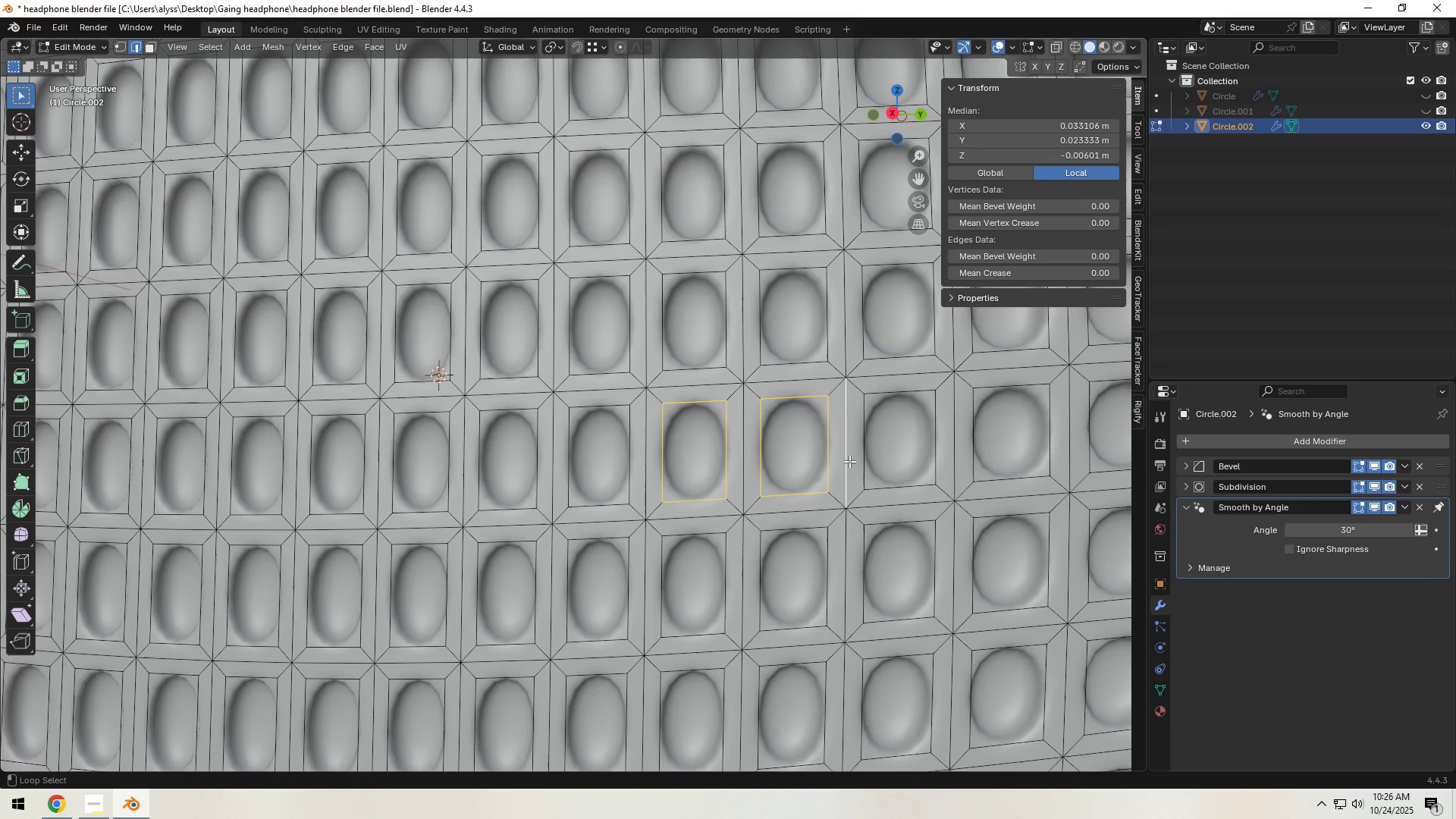 
hold_key(key=ShiftLeft, duration=1.52)
left_click([846, 460])
 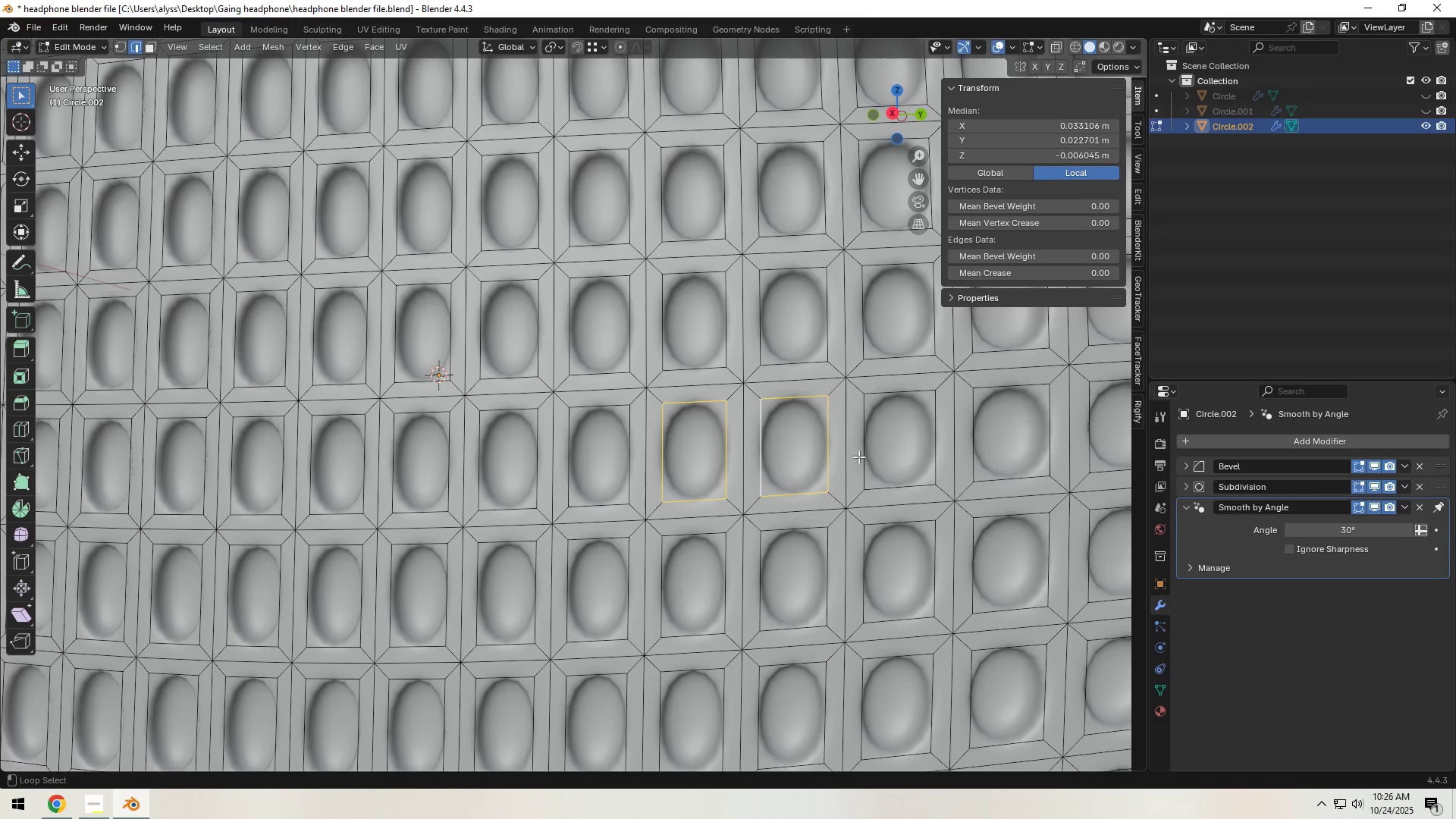 
double_click([864, 456])
 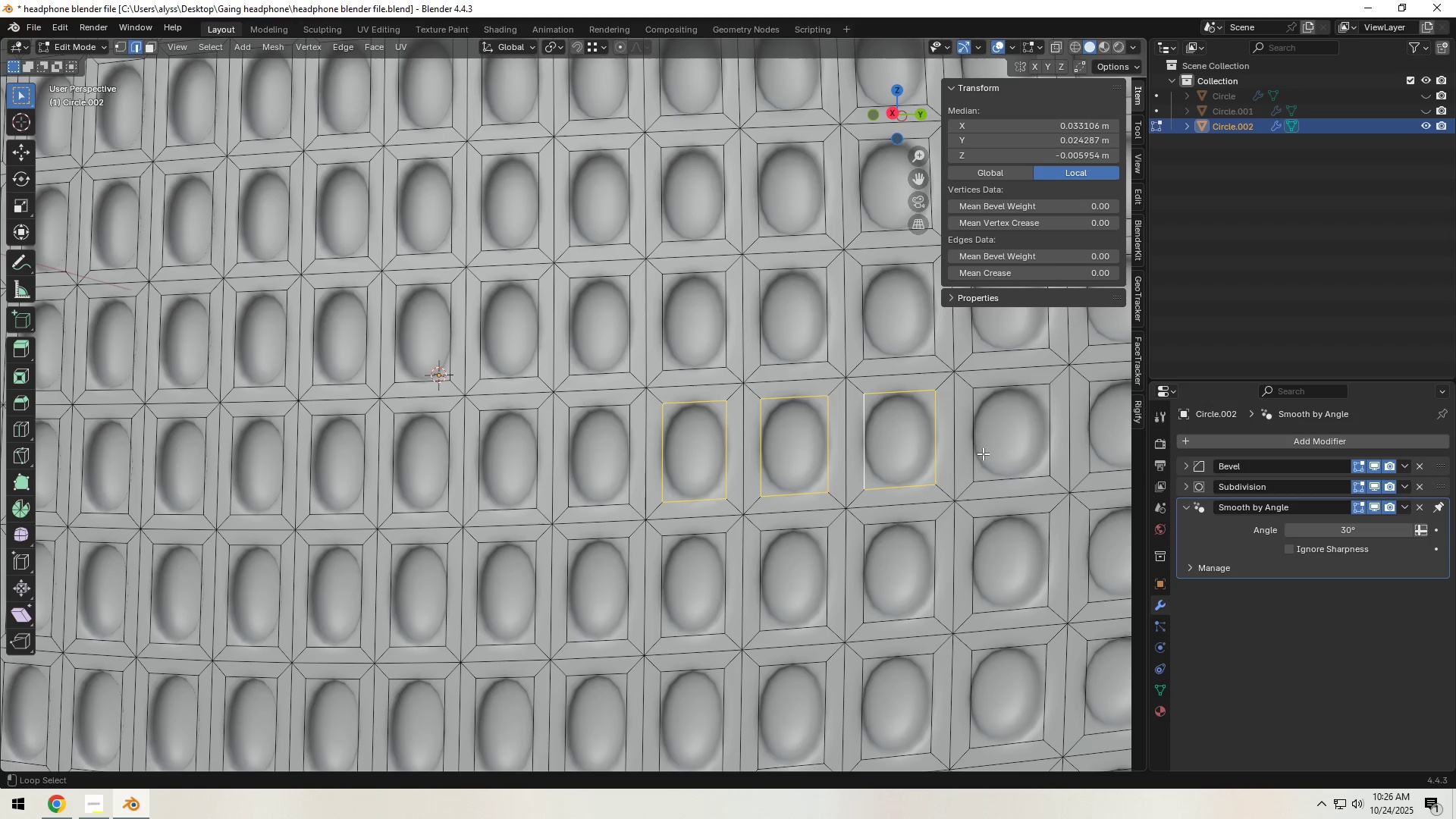 
hold_key(key=ShiftLeft, duration=0.82)
left_click([968, 453])
 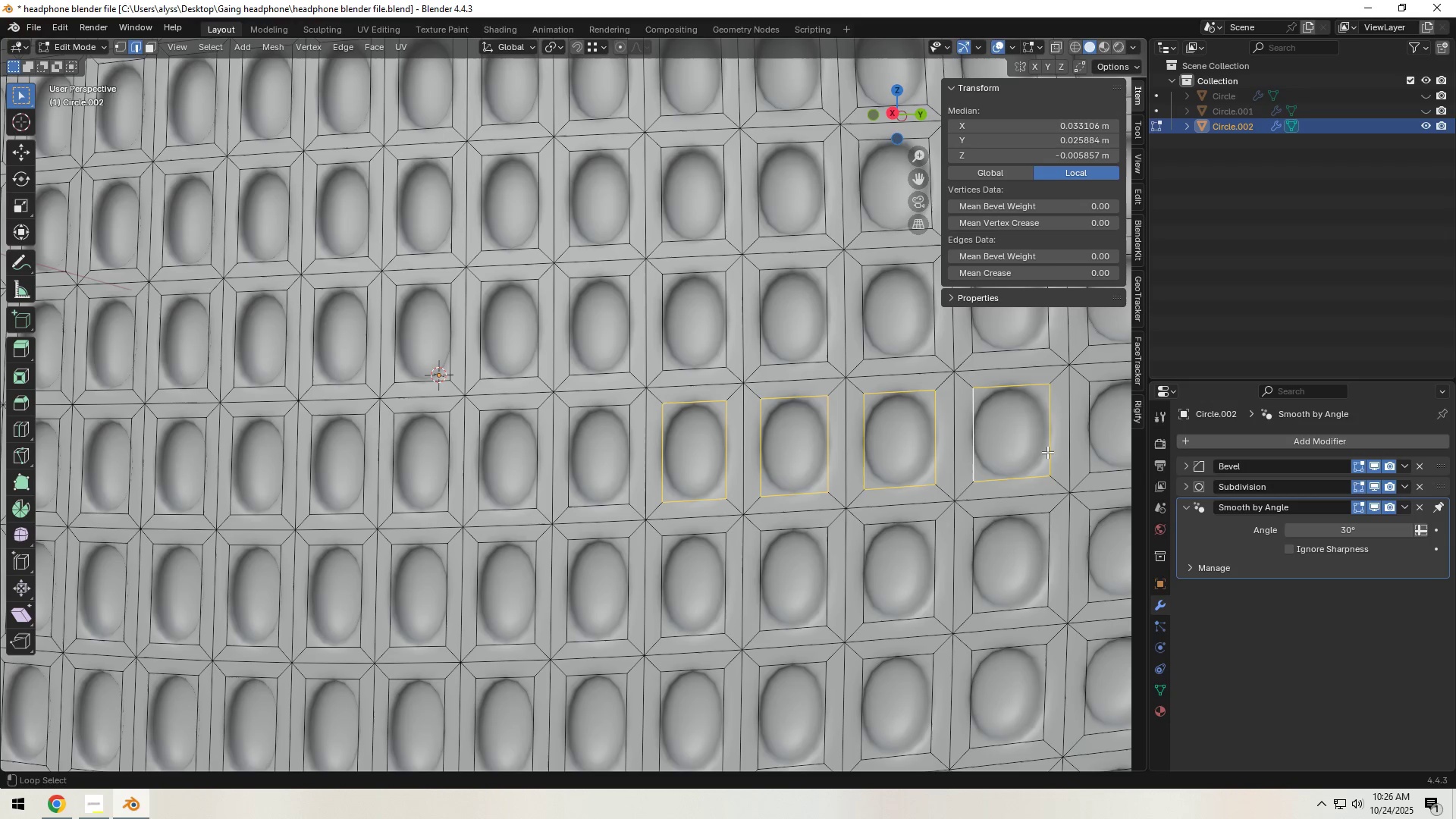 
scroll: coordinate [888, 463], scroll_direction: down, amount: 6.0
 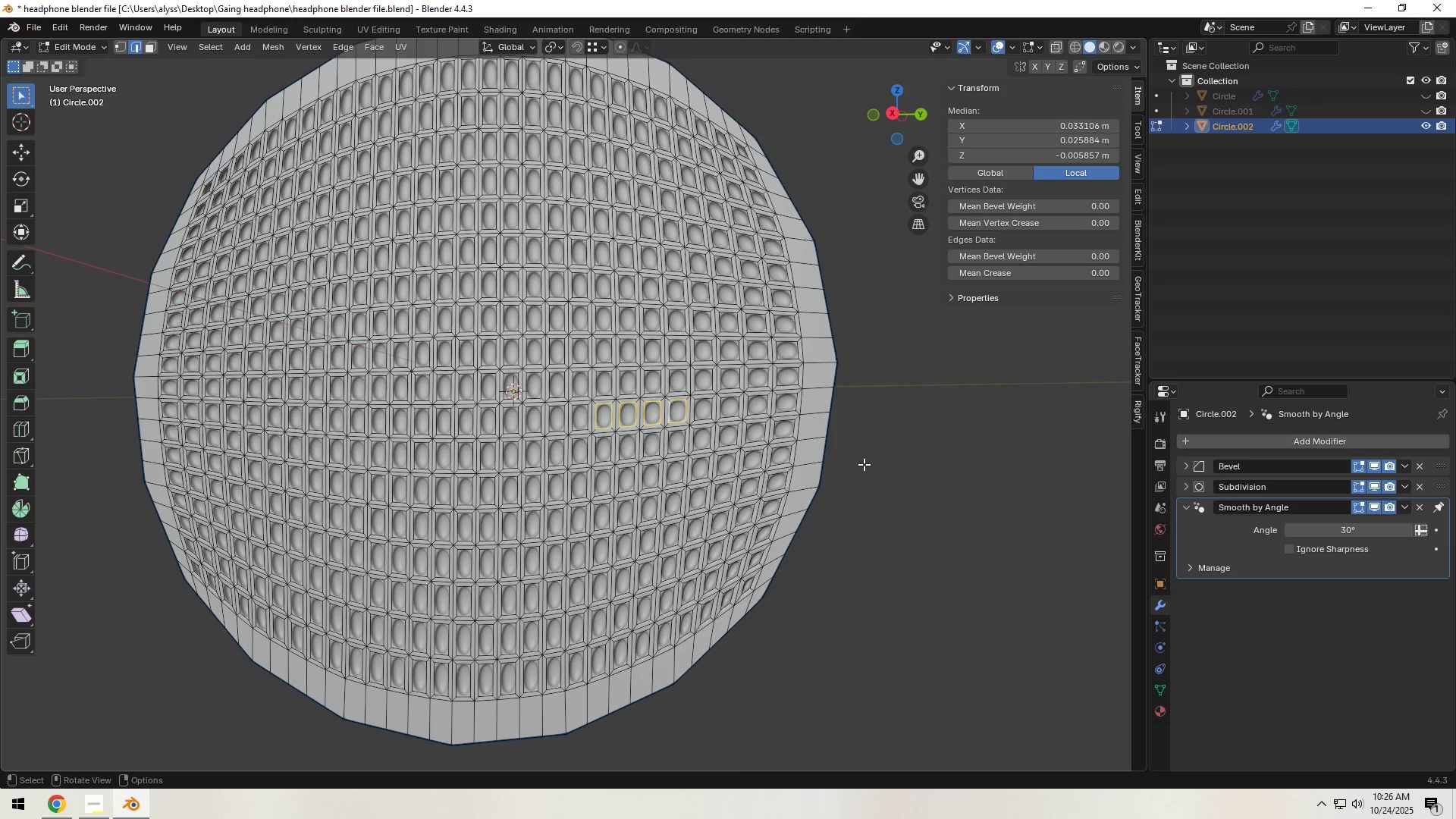 
hold_key(key=ShiftLeft, duration=1.48)
 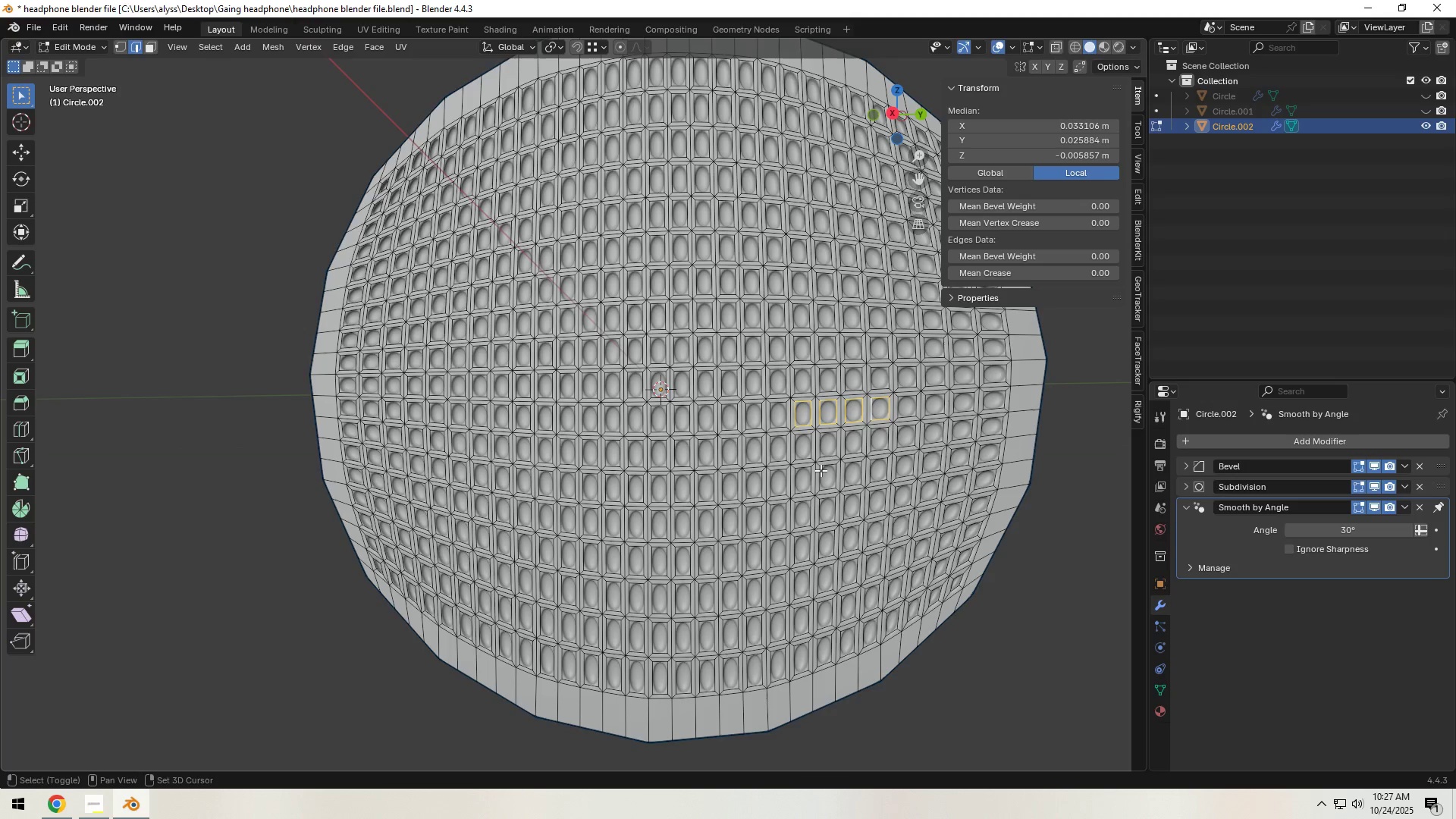 
hold_key(key=ShiftLeft, duration=0.58)
 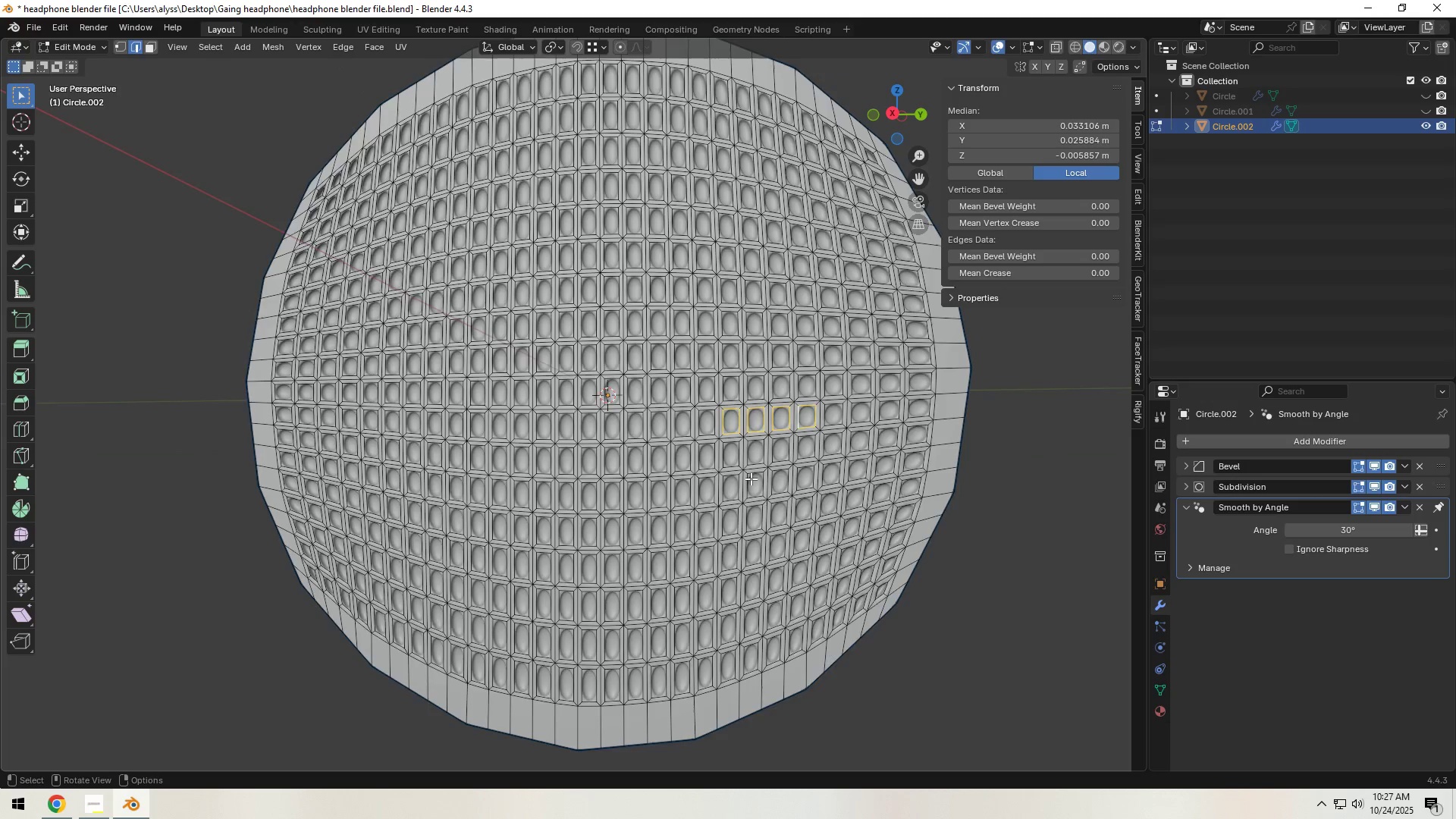 
scroll: coordinate [749, 479], scroll_direction: up, amount: 4.0
 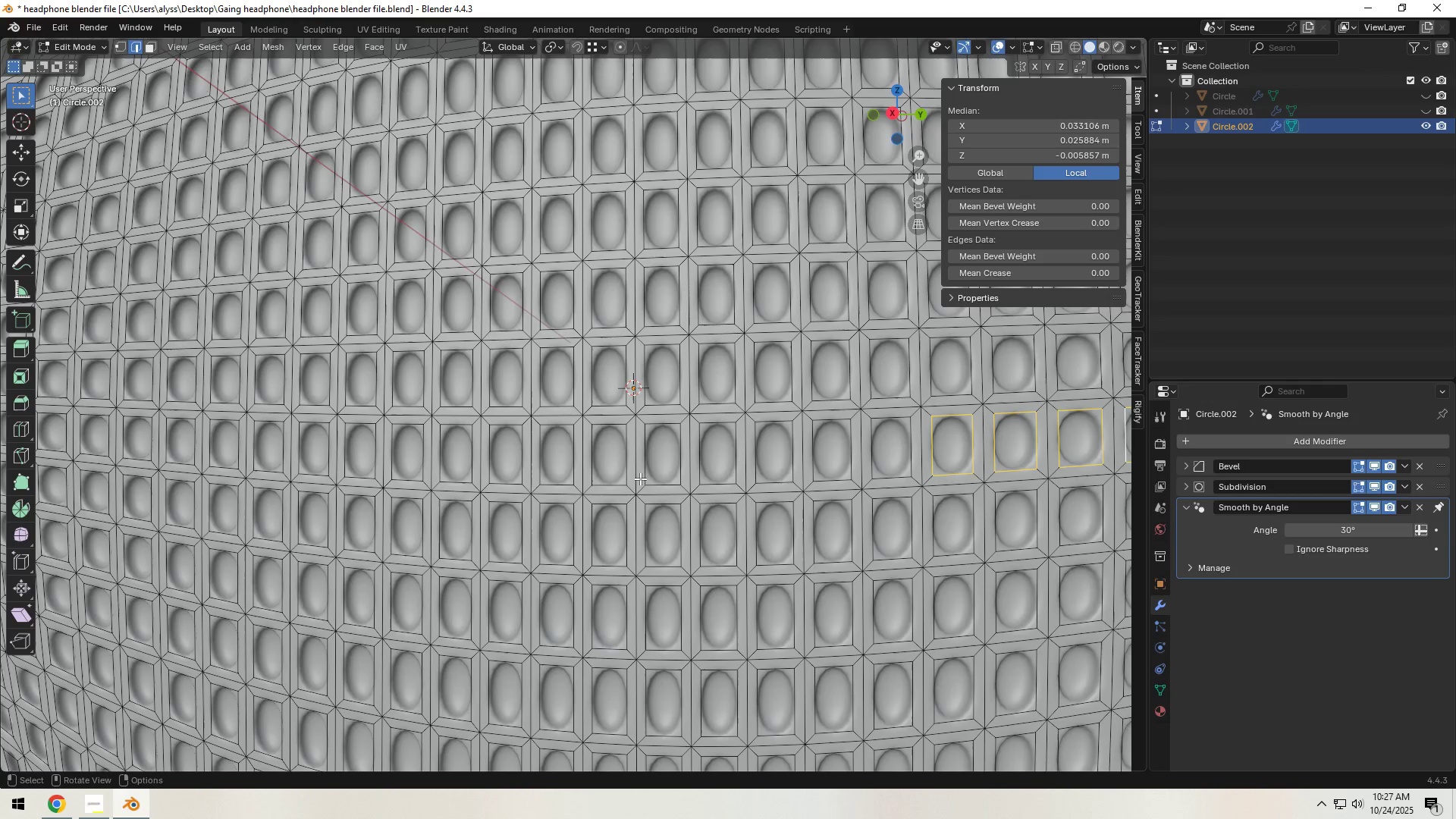 
hold_key(key=AltLeft, duration=0.49)
left_click([643, 475])
 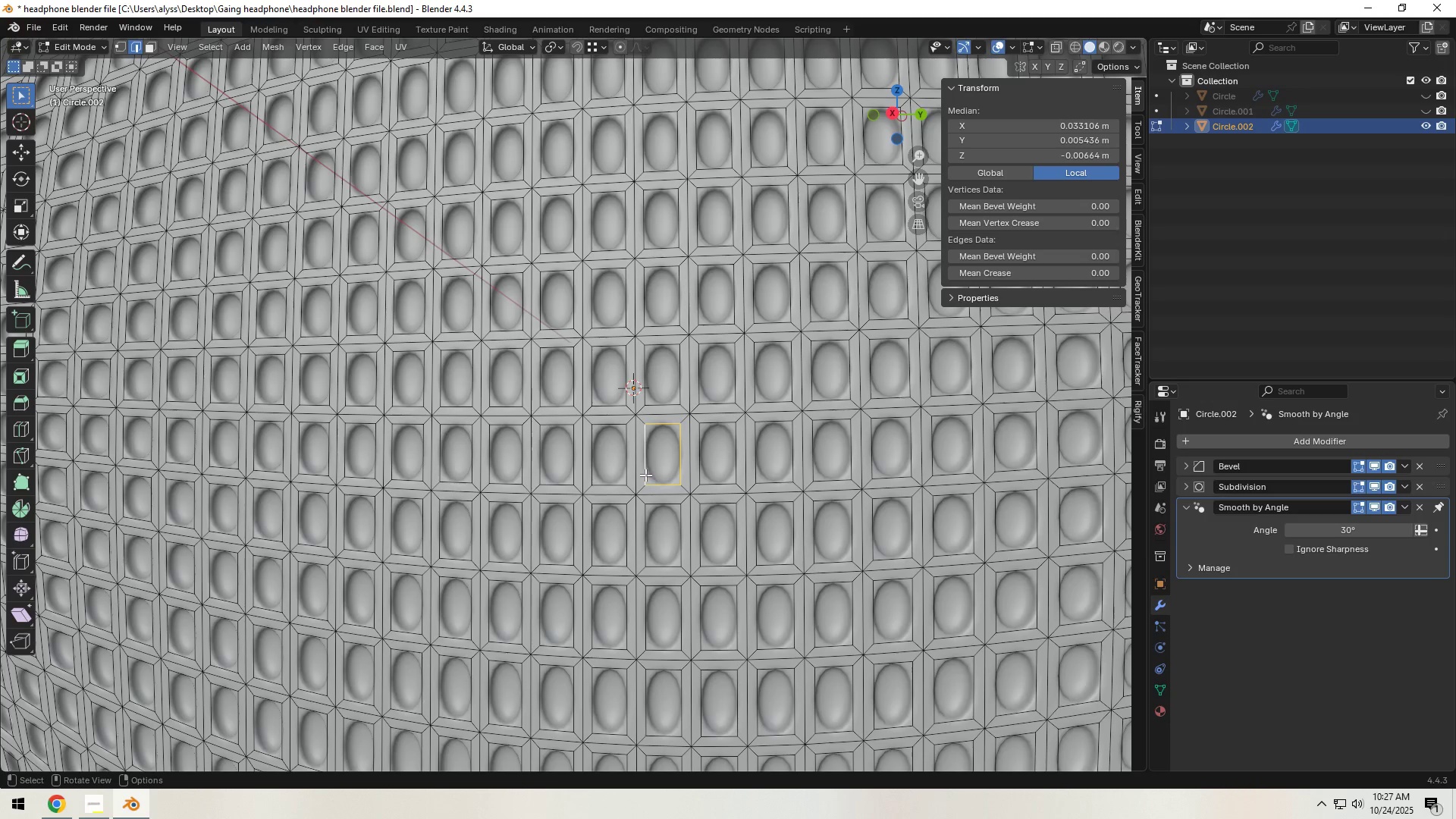 
key(Shift+G)
 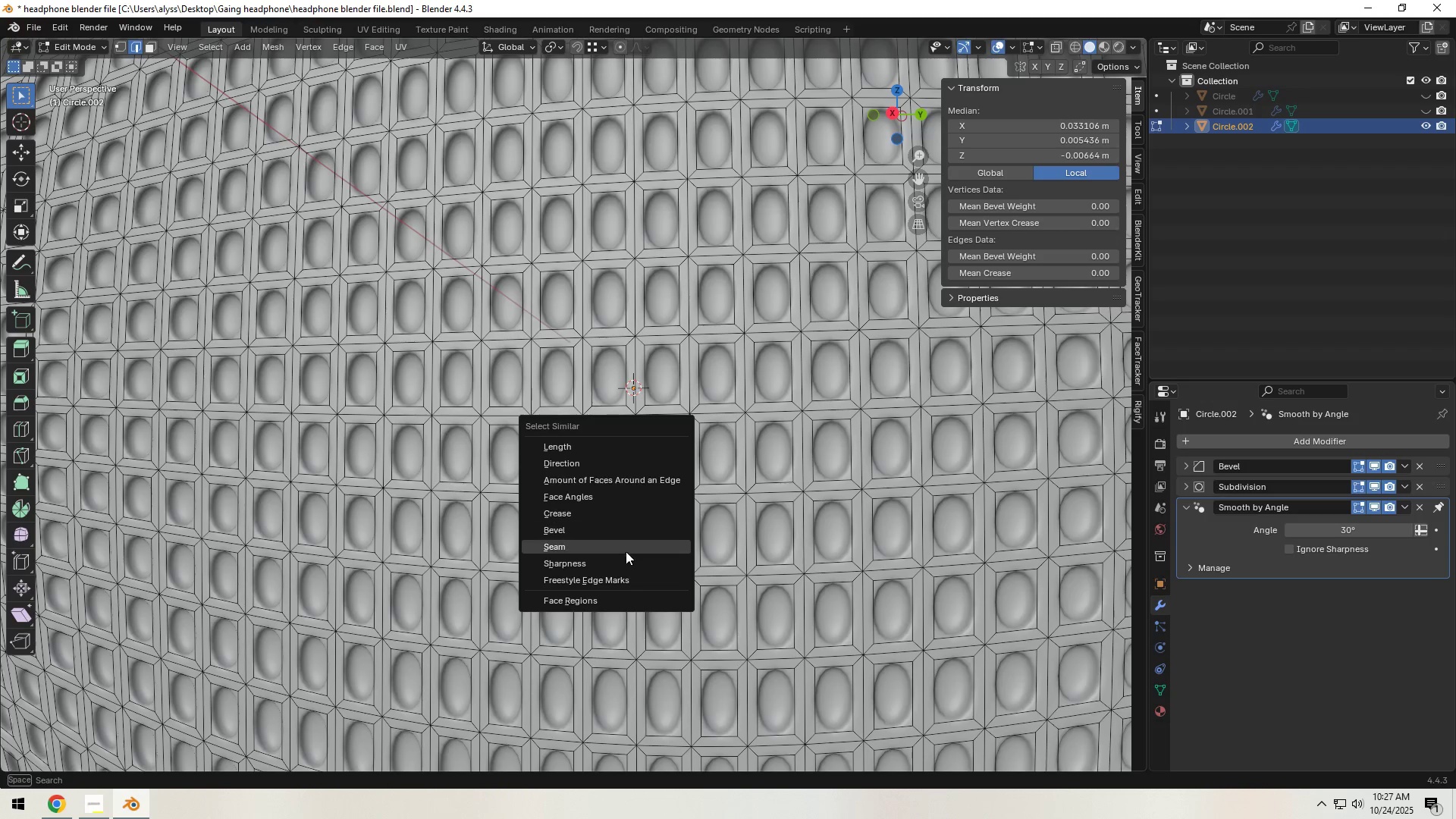 
left_click([623, 564])
 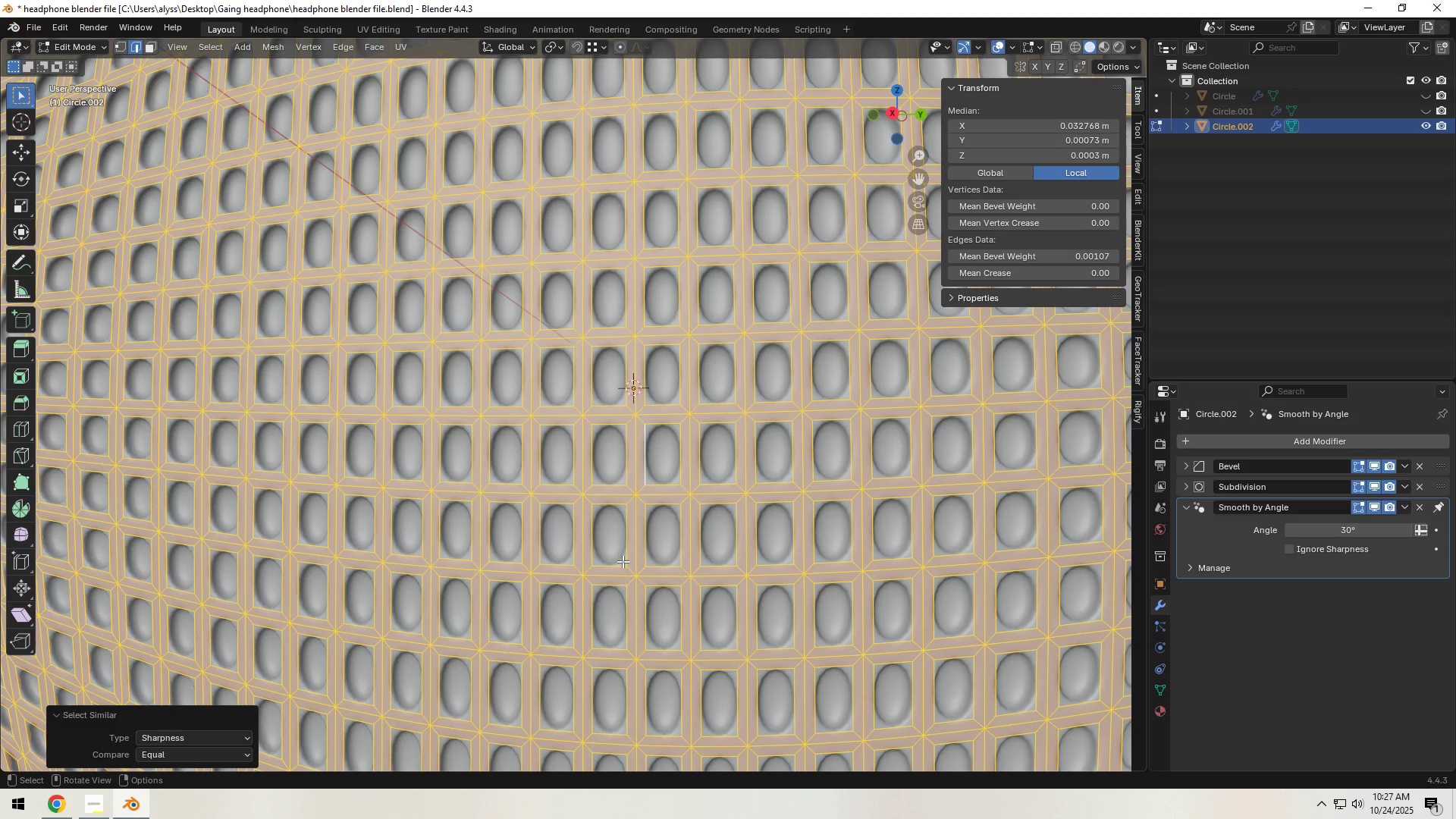 
scroll: coordinate [623, 560], scroll_direction: down, amount: 4.0
 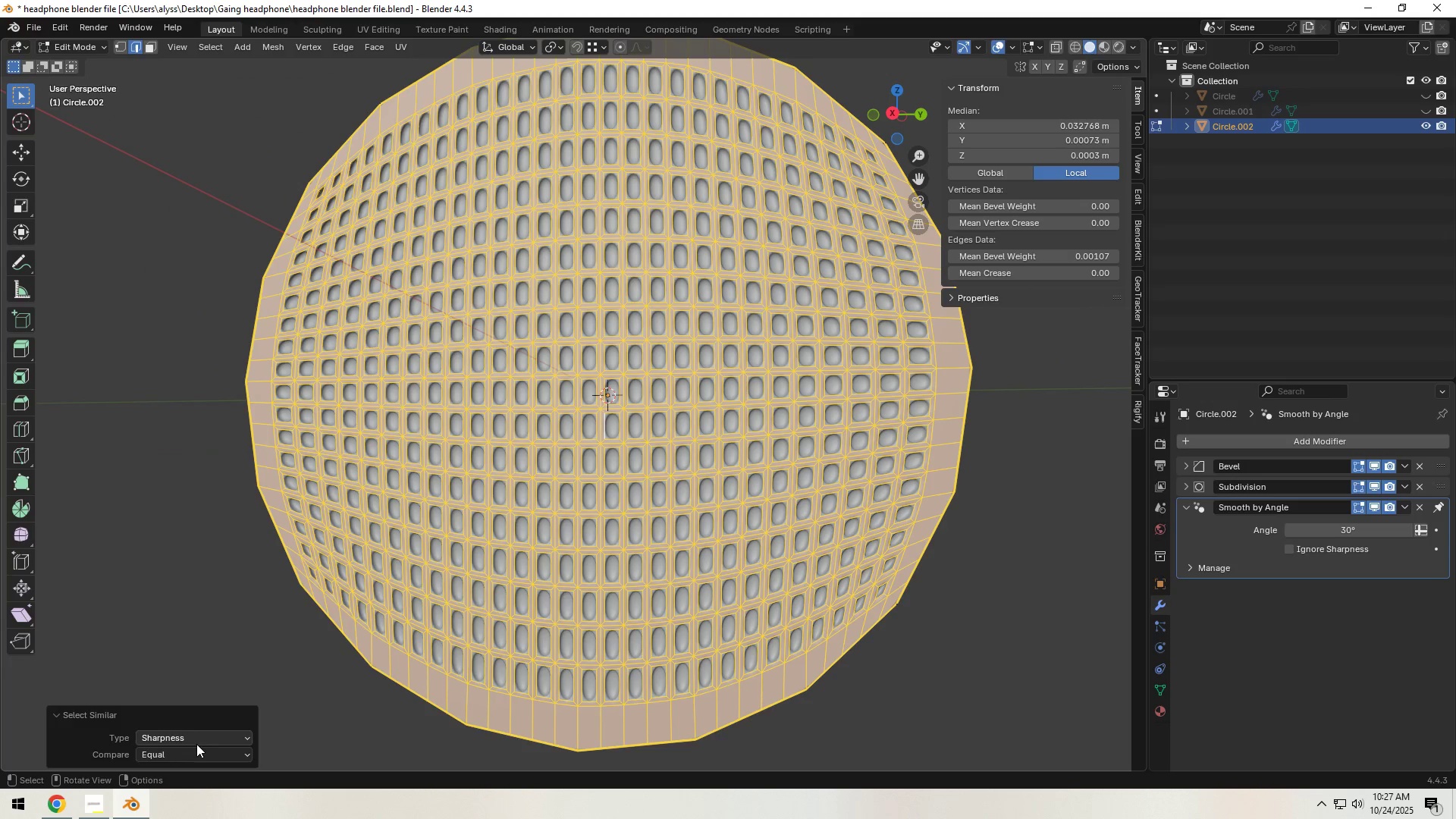 
left_click([197, 752])
 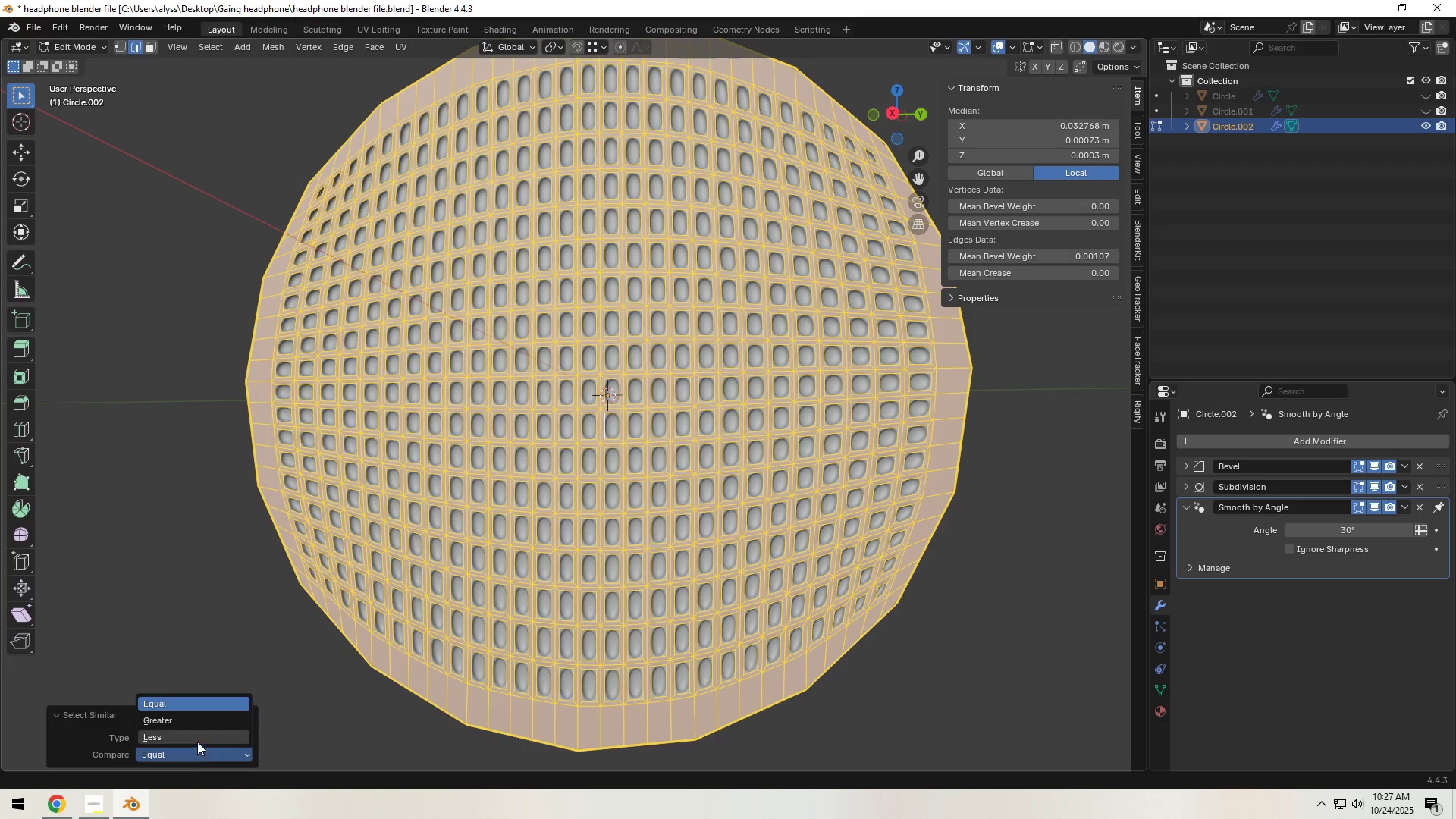 
left_click([197, 738])
 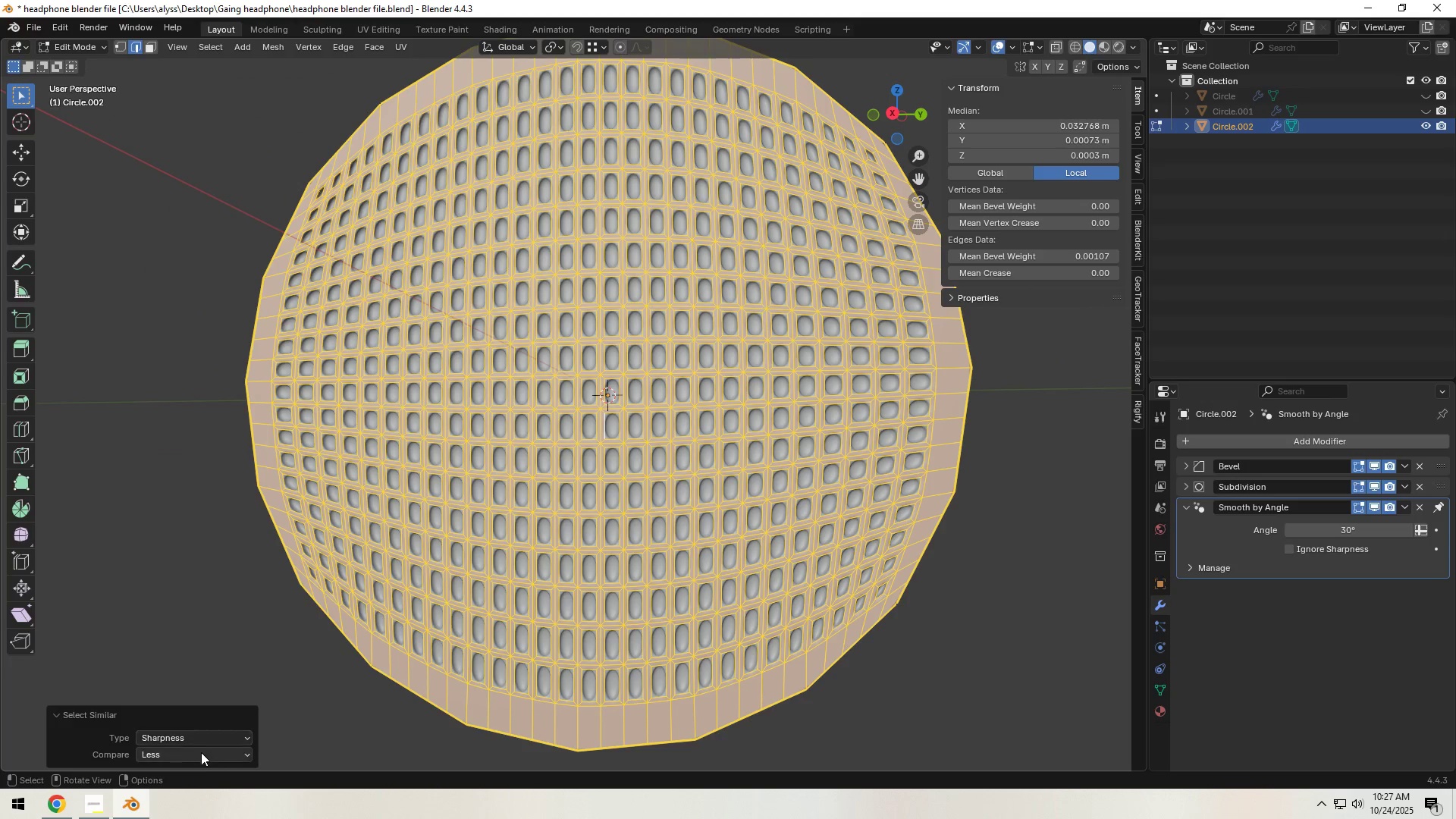 
left_click([202, 754])
 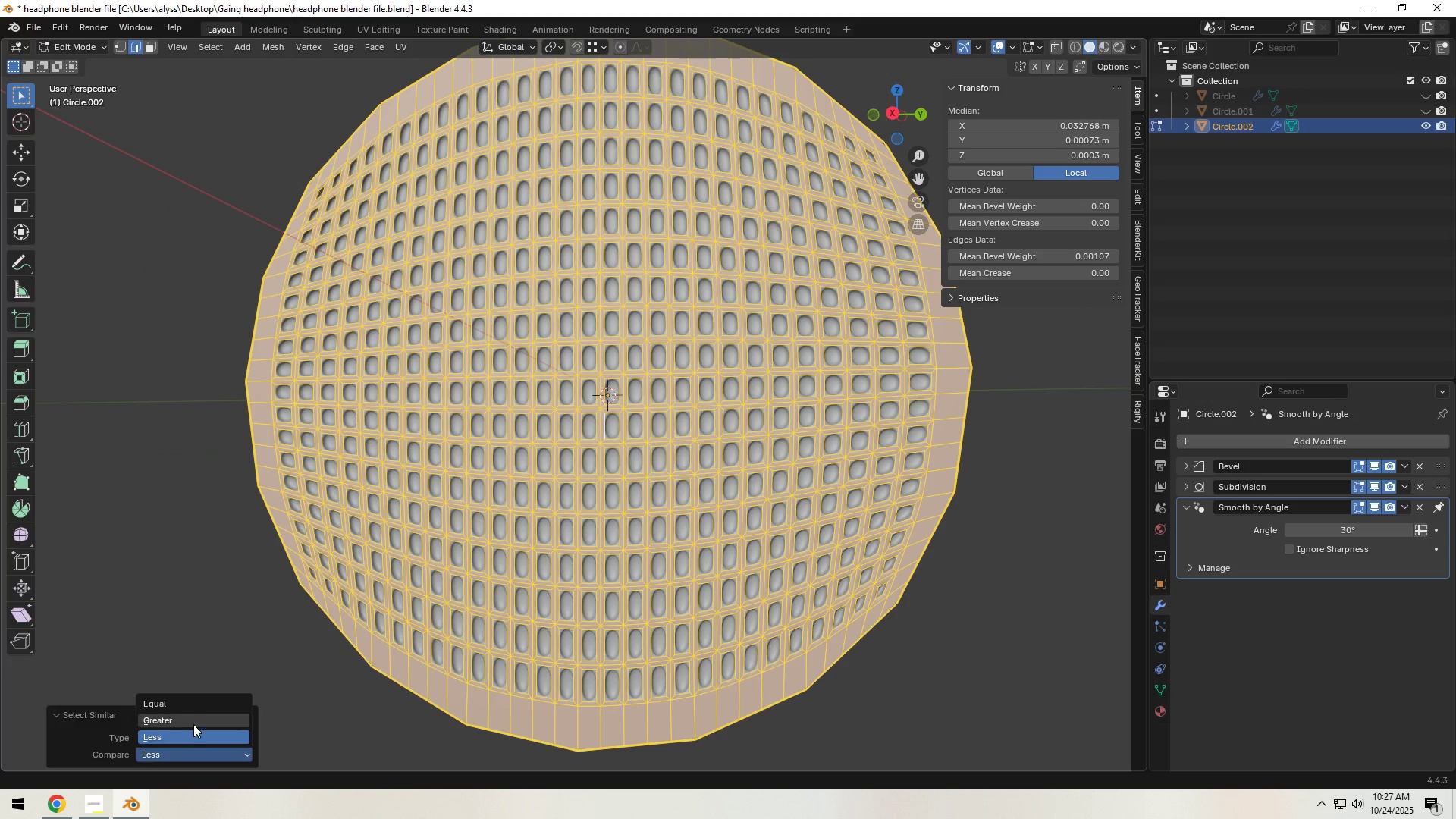 
left_click([191, 720])
 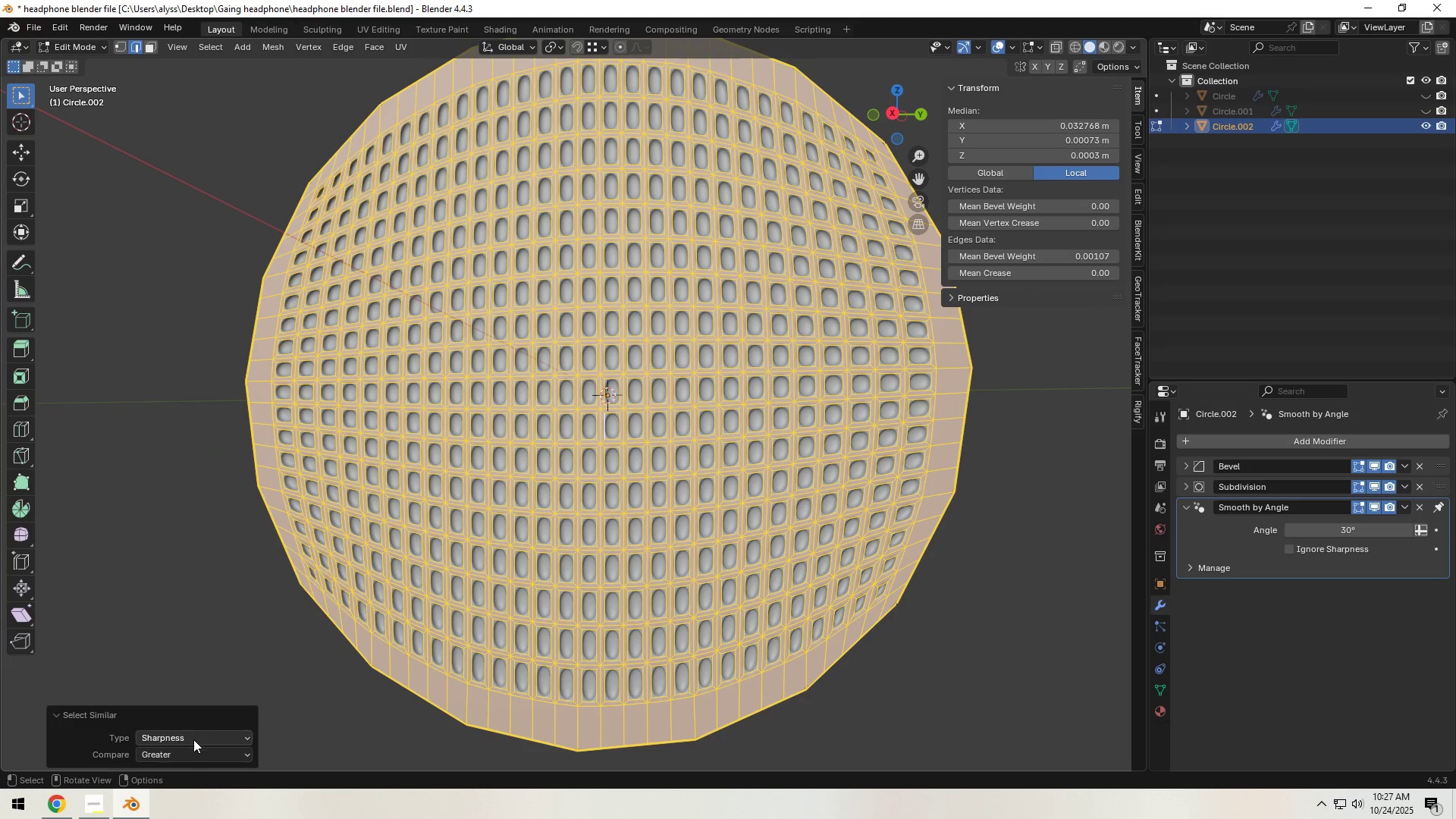 
left_click([202, 755])
 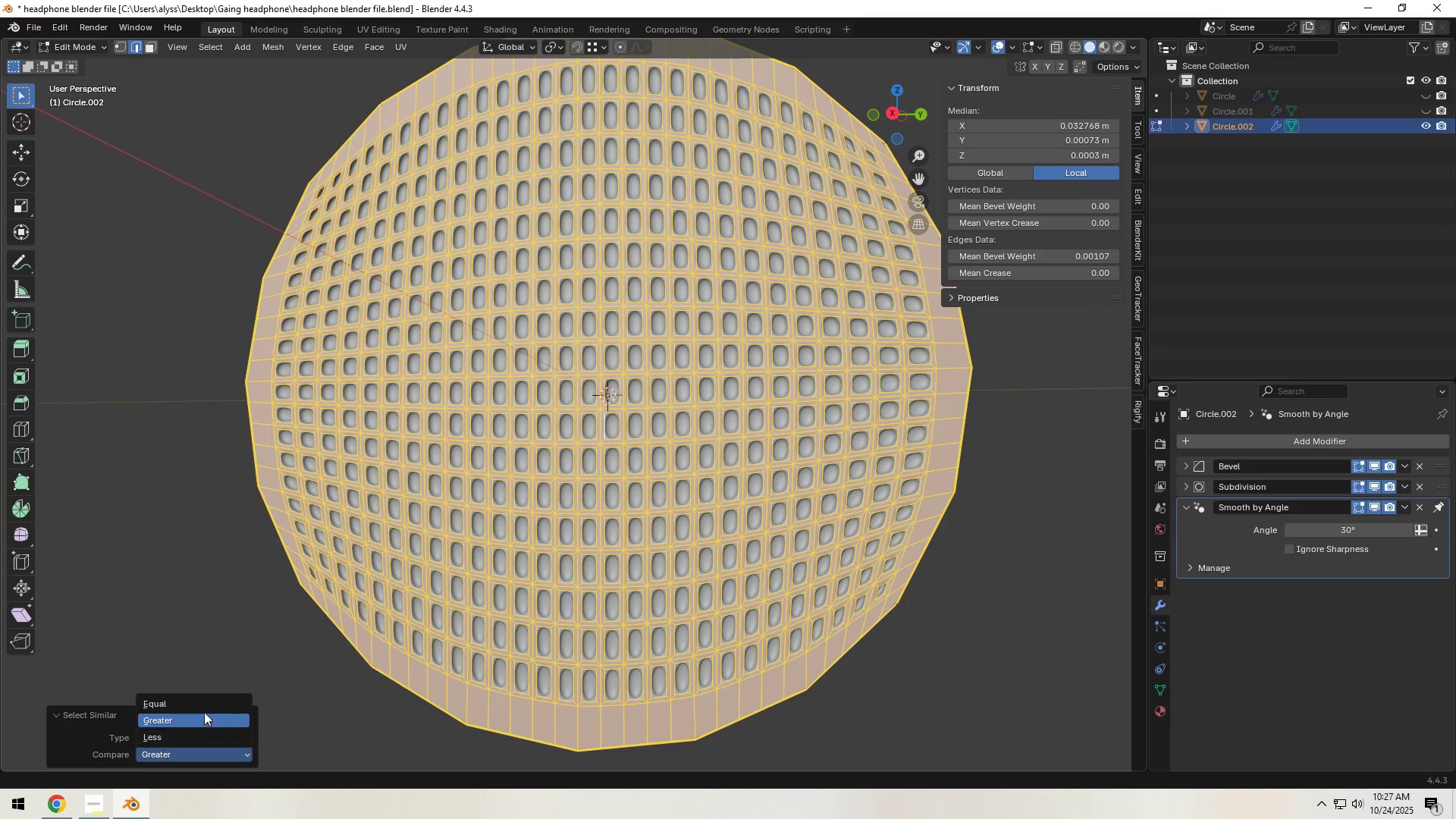 
left_click([204, 703])
 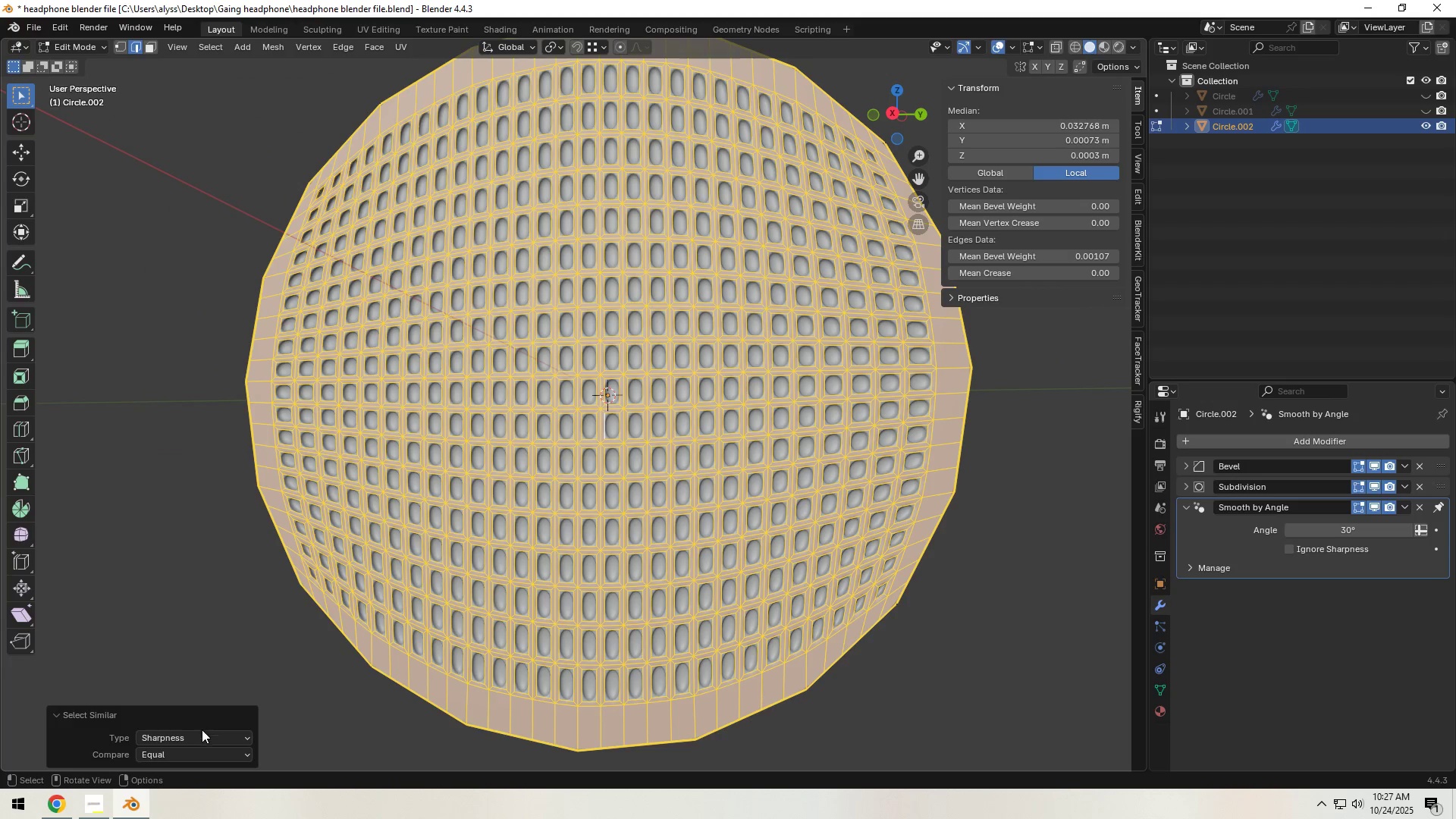 
left_click([202, 739])
 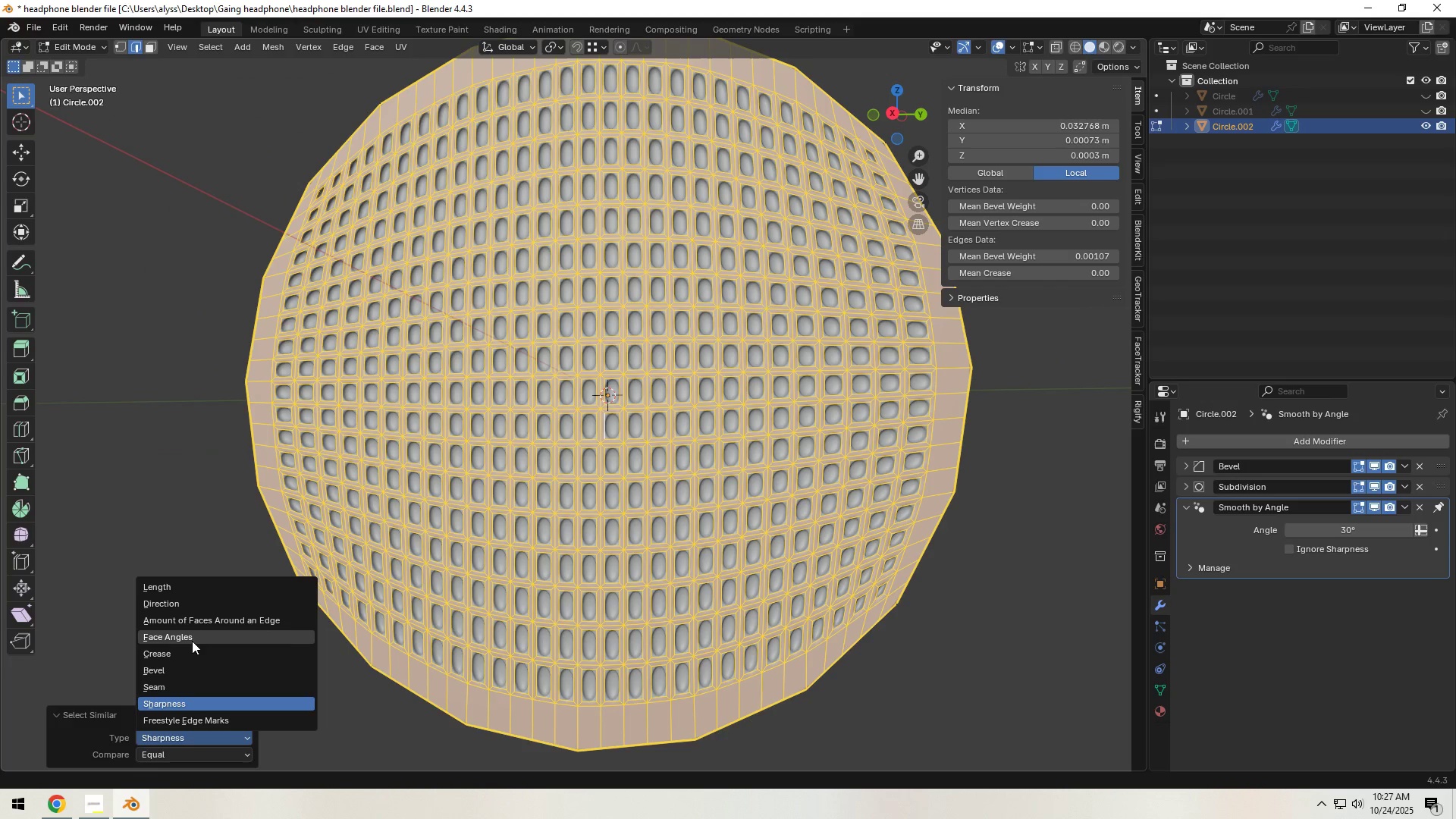 
left_click([192, 639])
 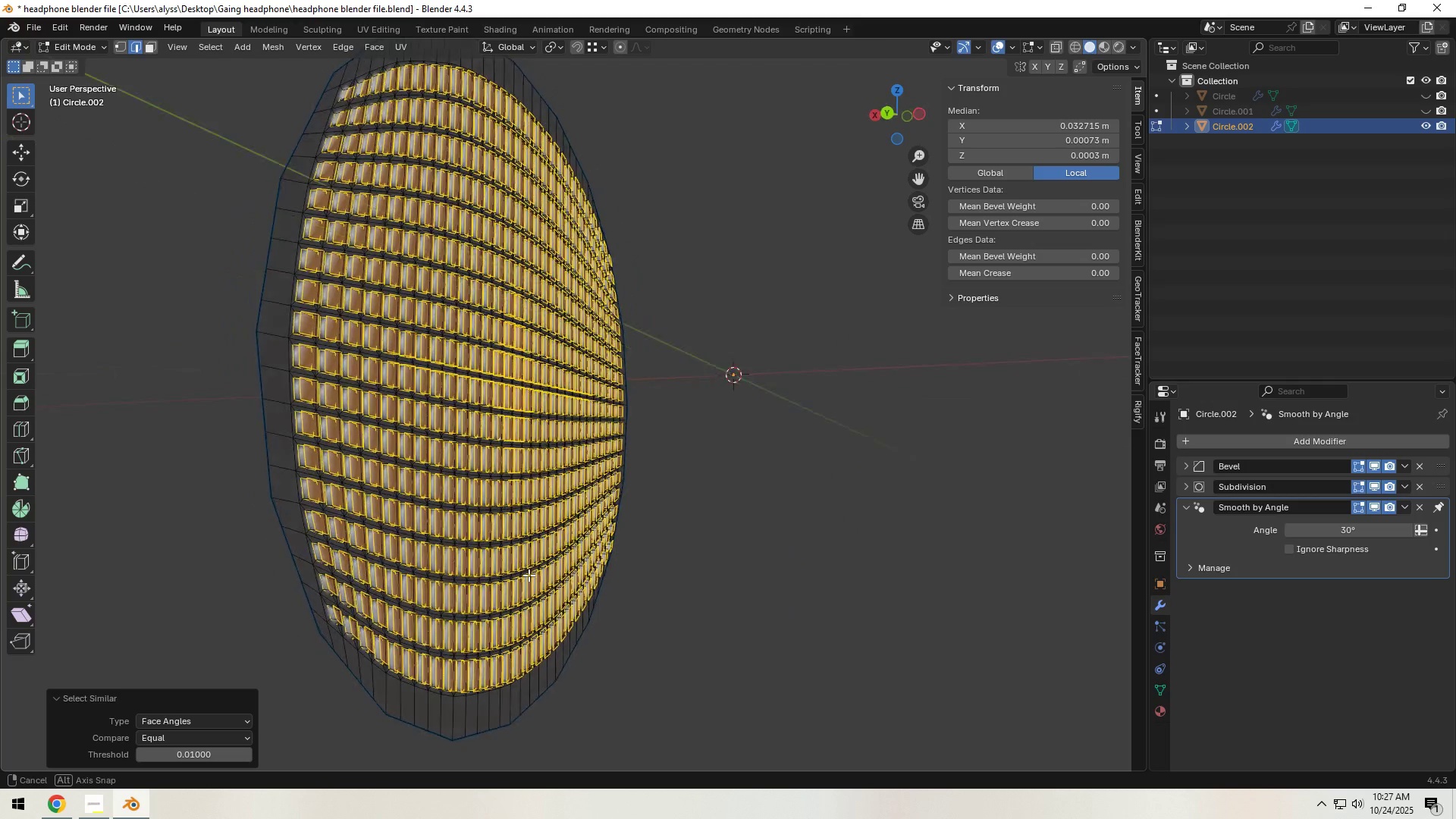 
hold_key(key=ShiftLeft, duration=0.49)
 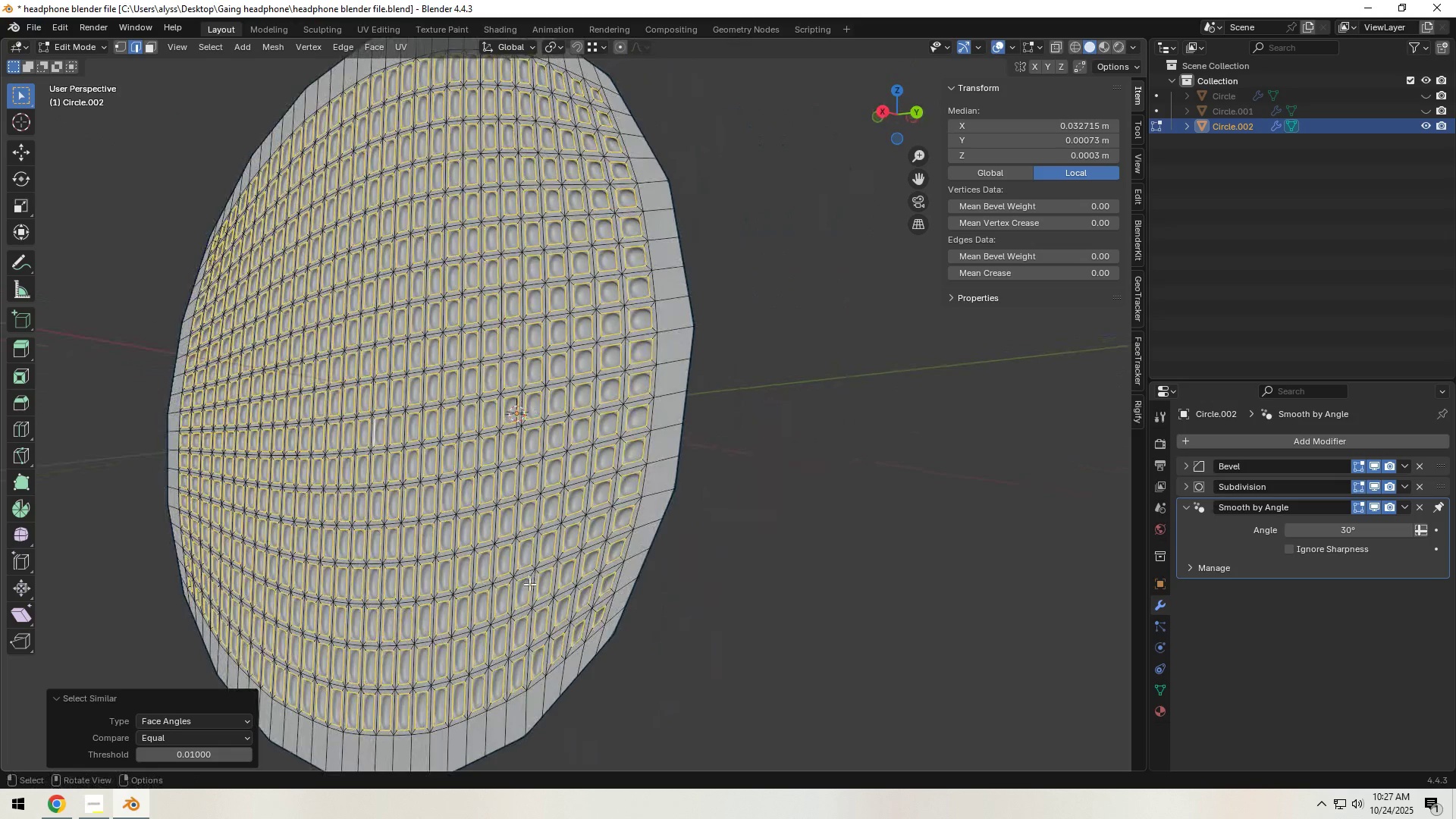 
scroll: coordinate [532, 589], scroll_direction: up, amount: 2.0
 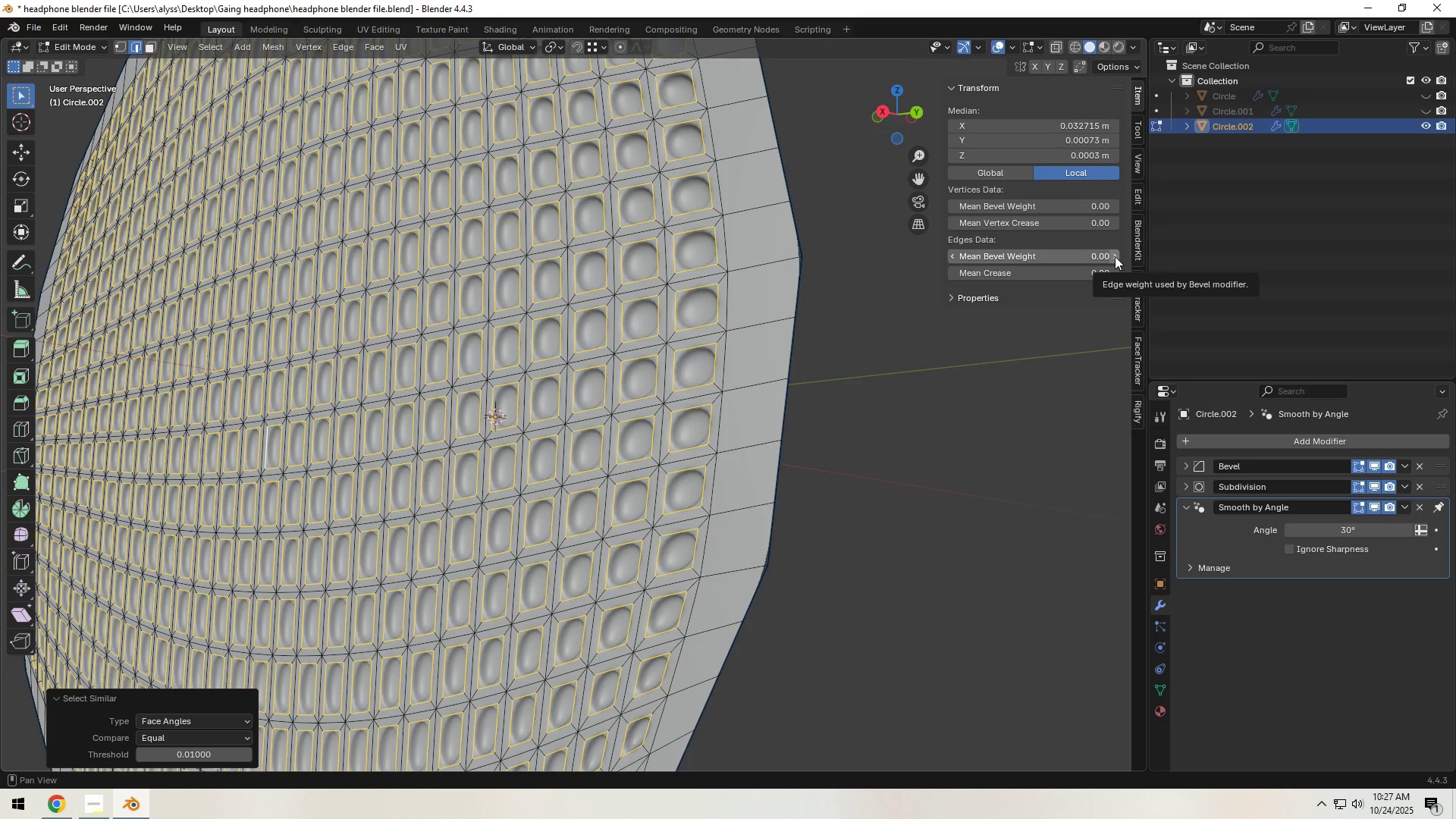 
left_click([1114, 257])
 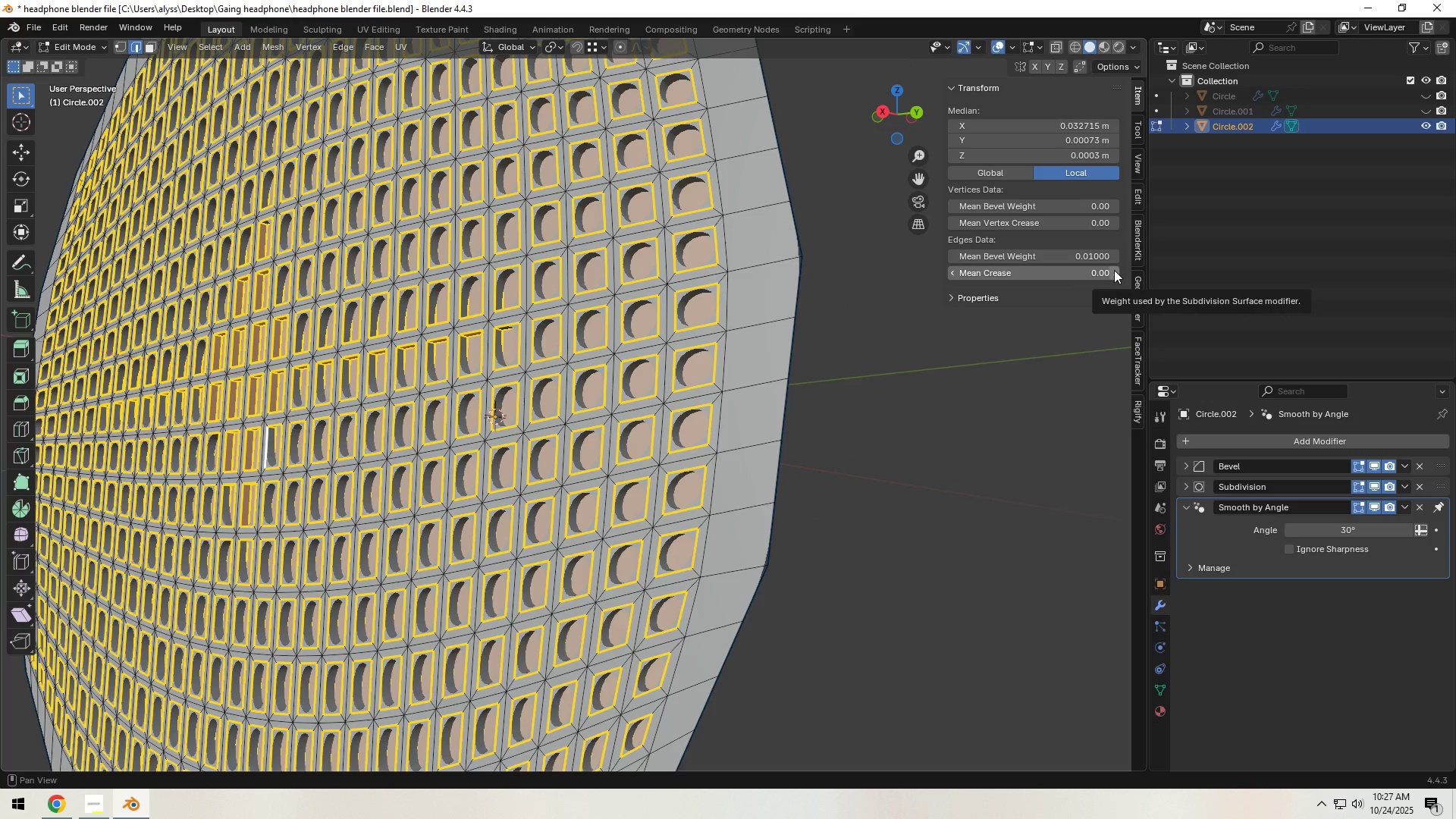 
left_click([1097, 260])
 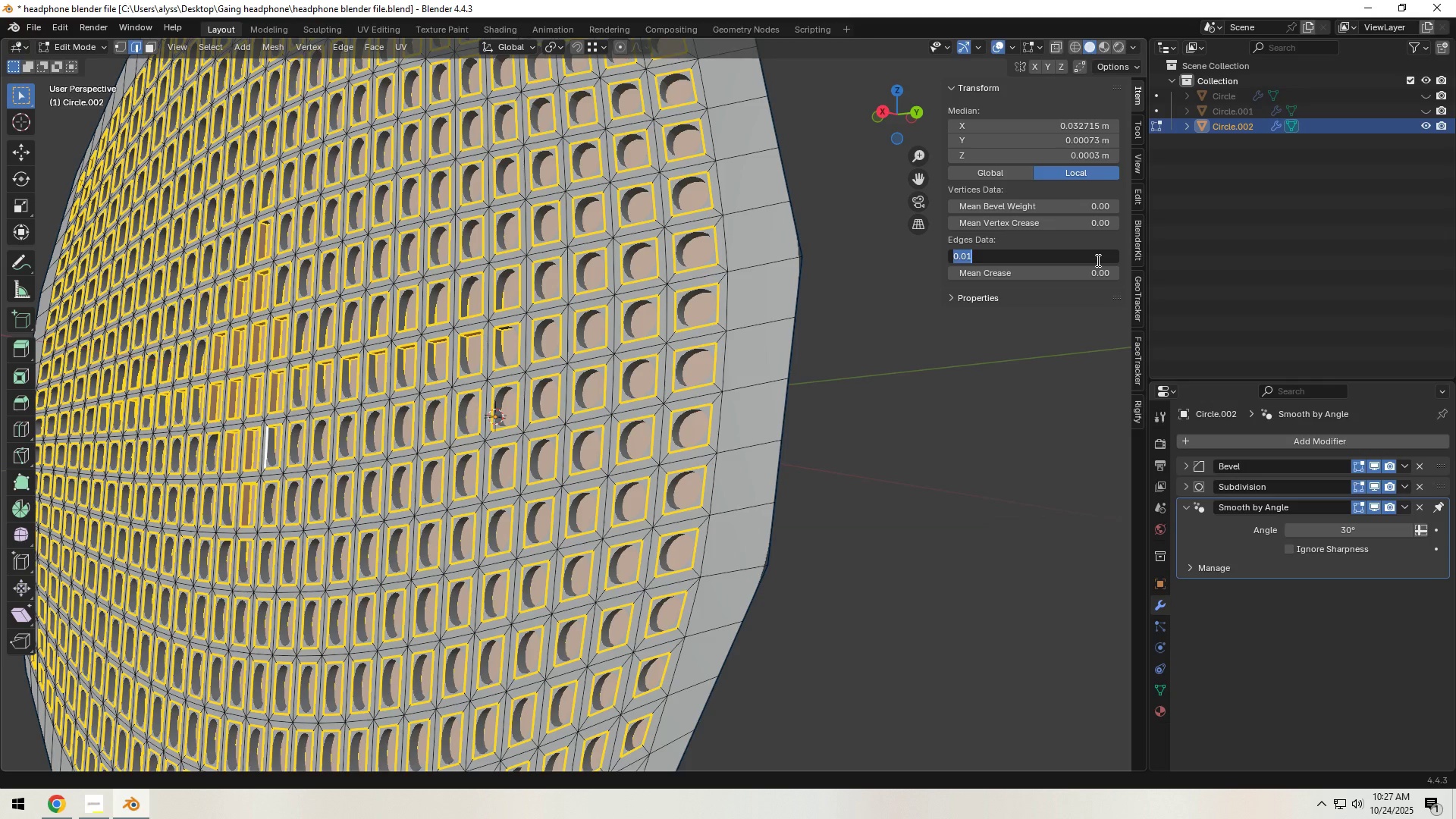 
key(NumpadDecimal)
 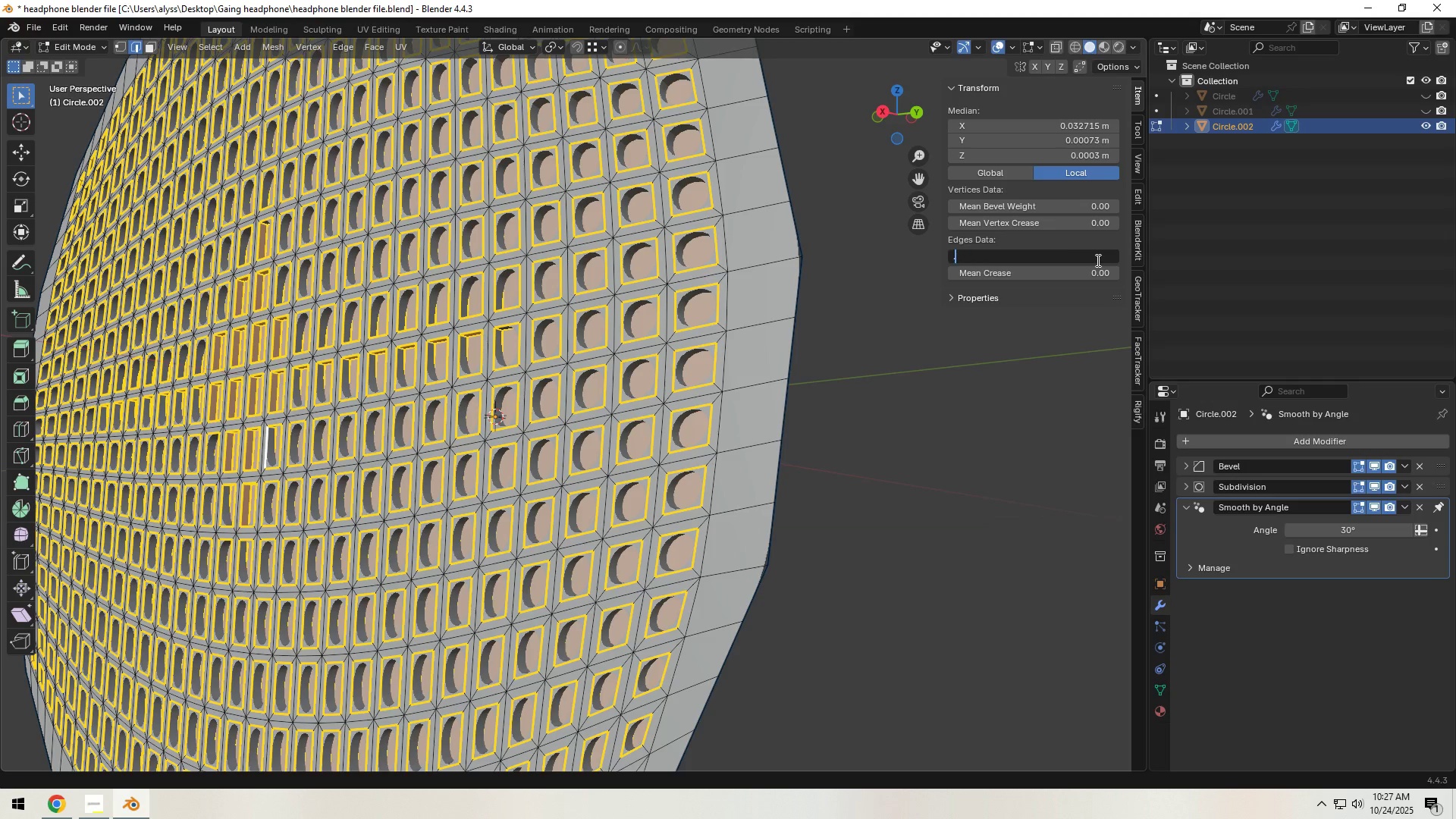 
key(Numpad1)
 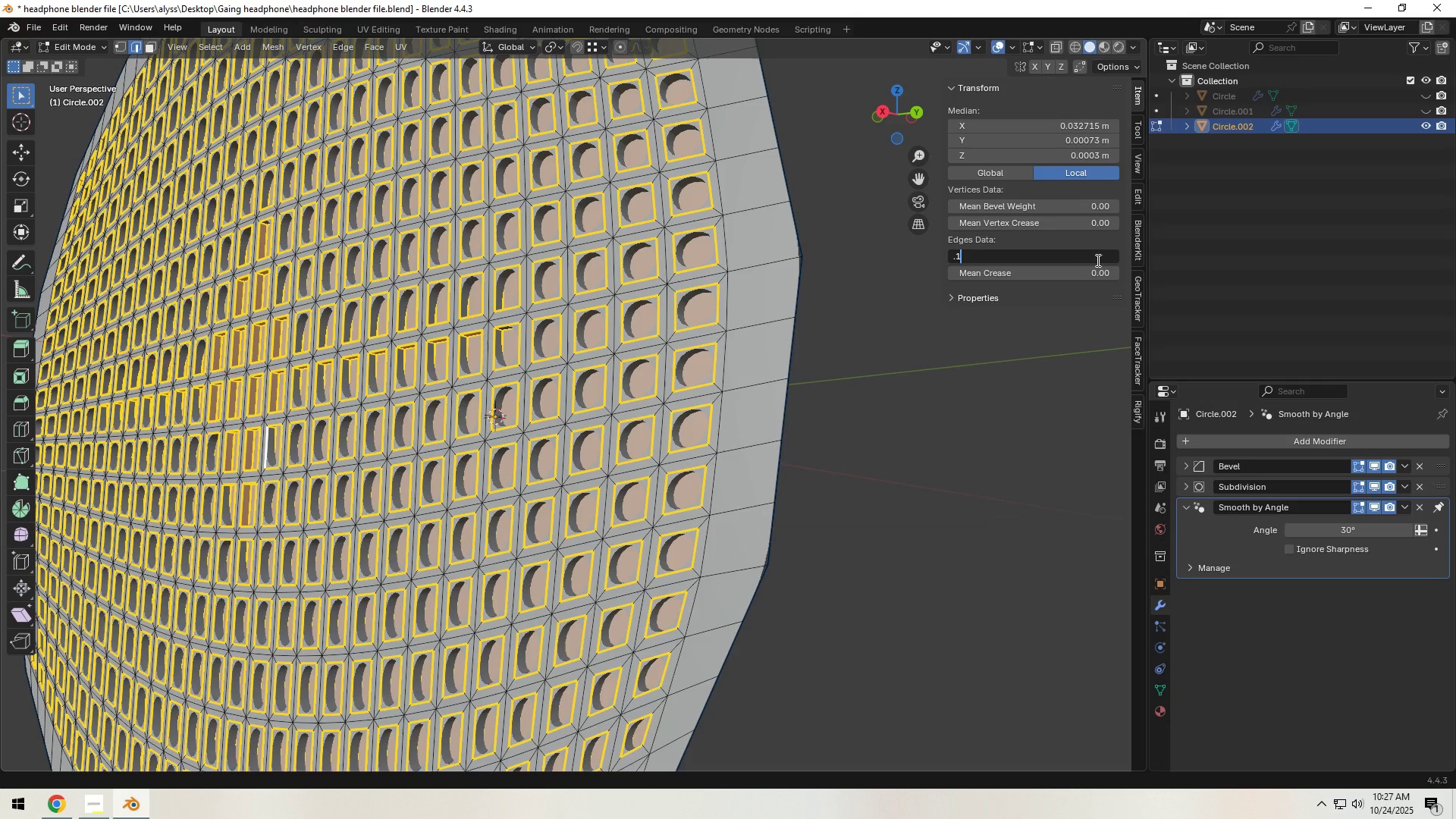 
key(NumpadEnter)
 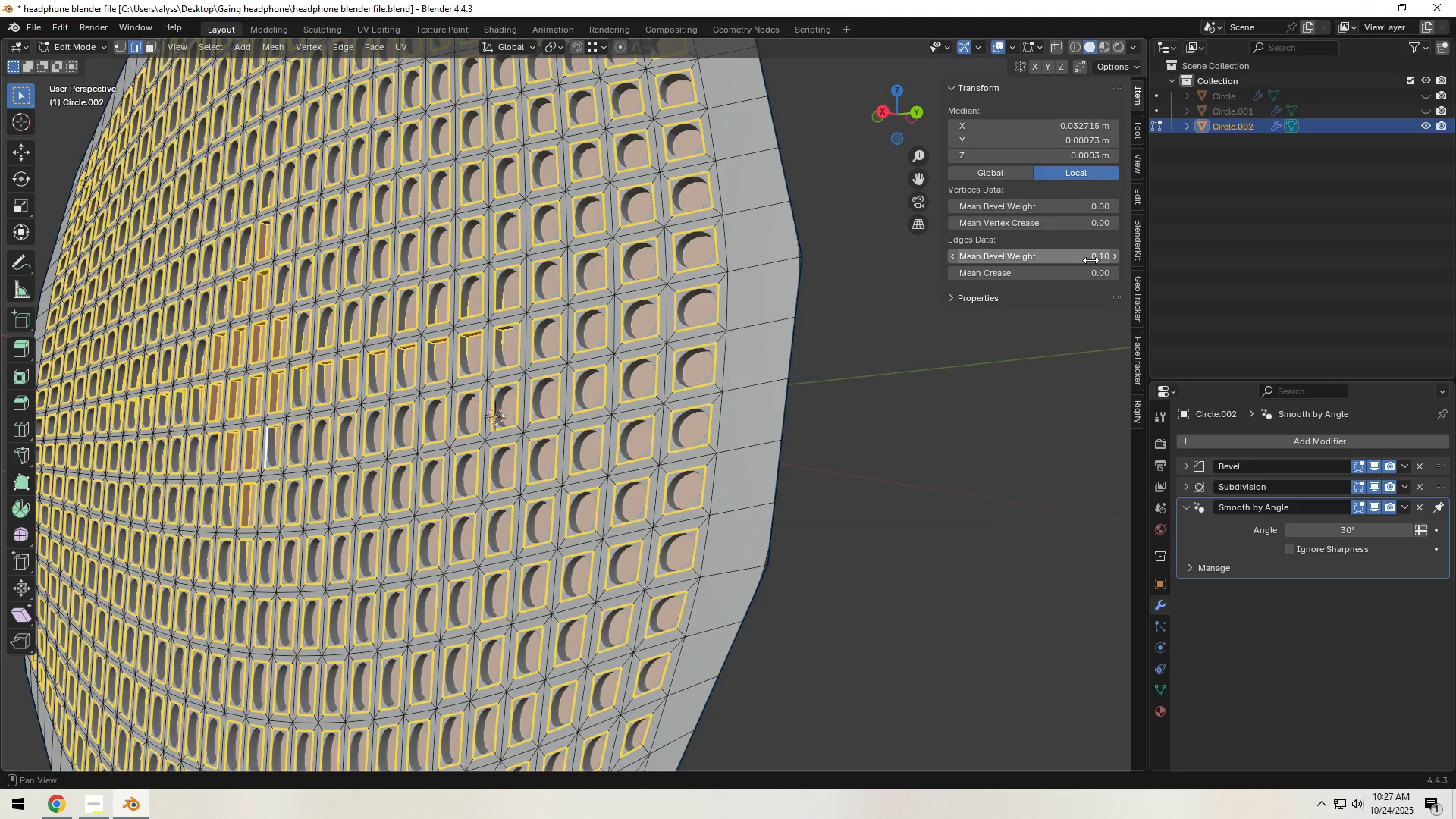 
left_click([1090, 260])
 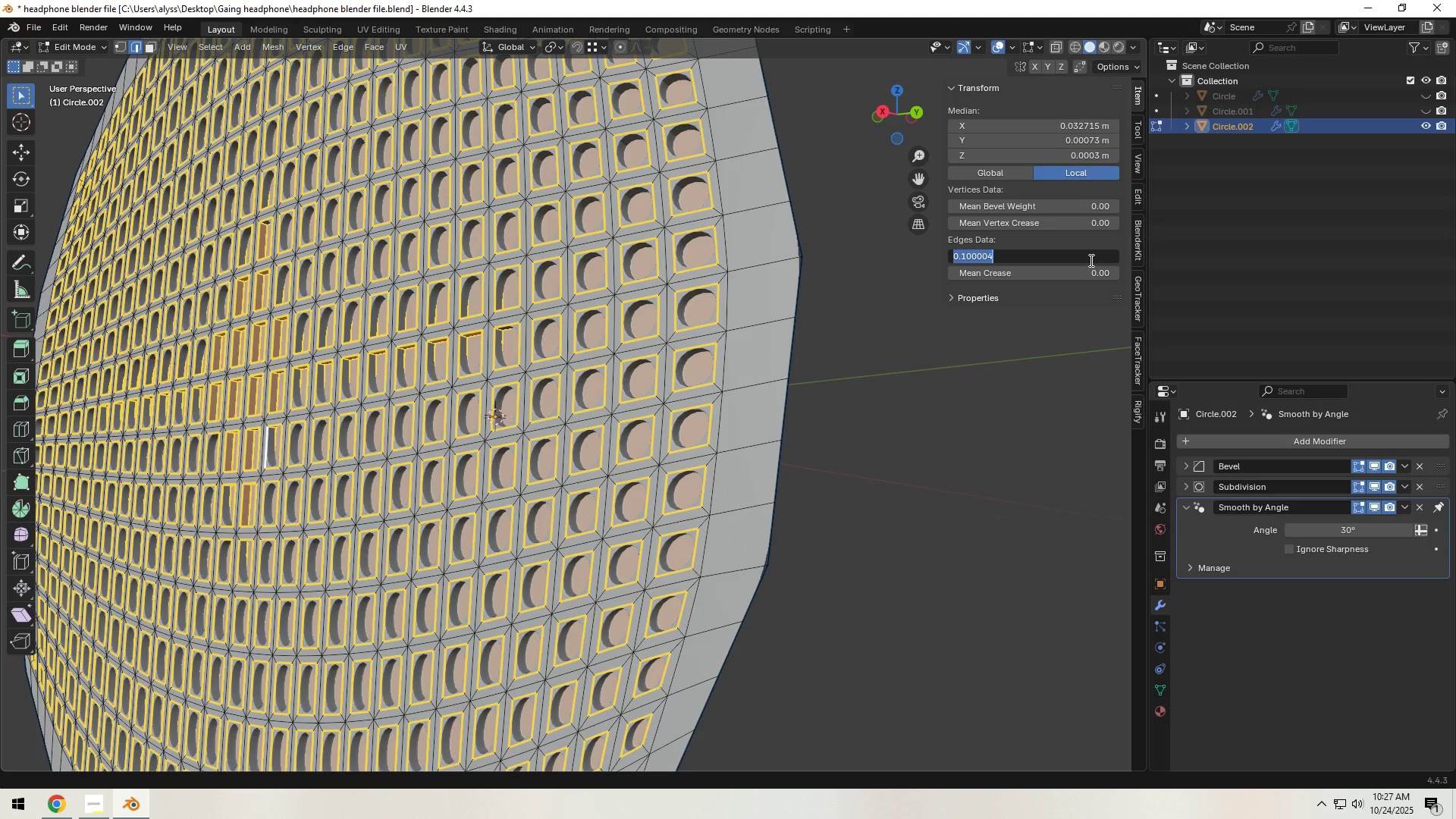 
key(NumpadDecimal)
 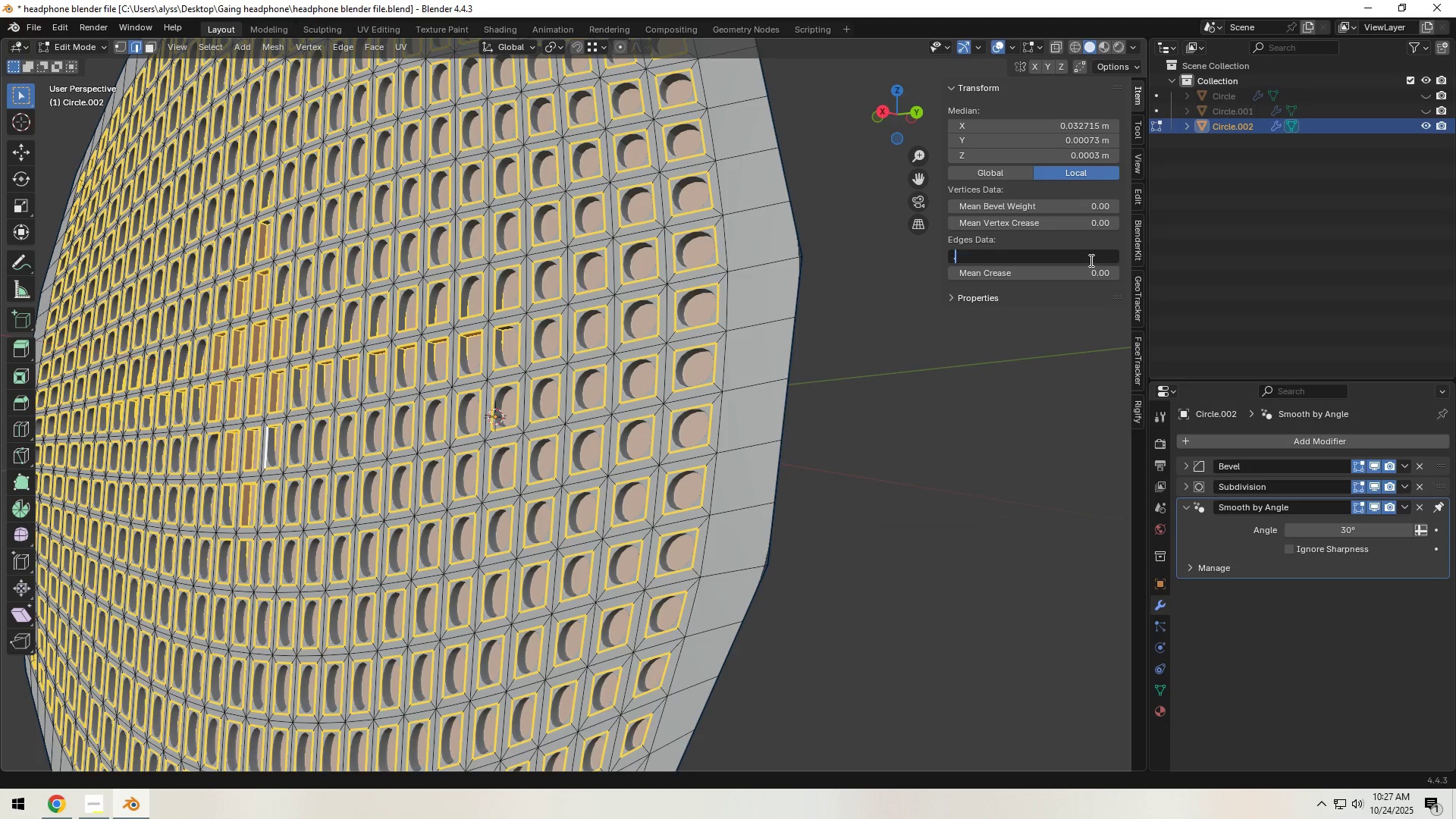 
key(Numpad4)
 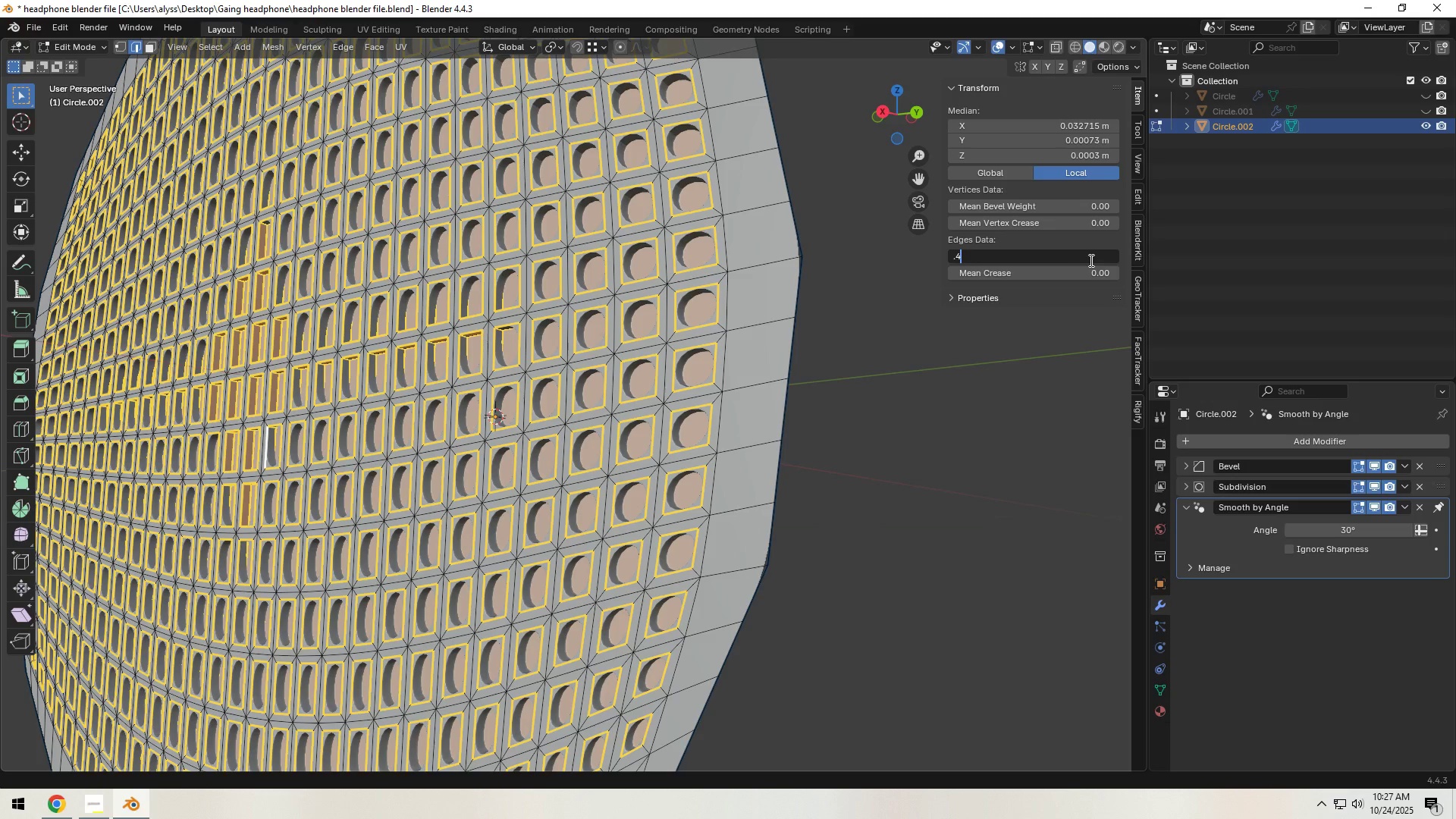 
key(NumpadEnter)
 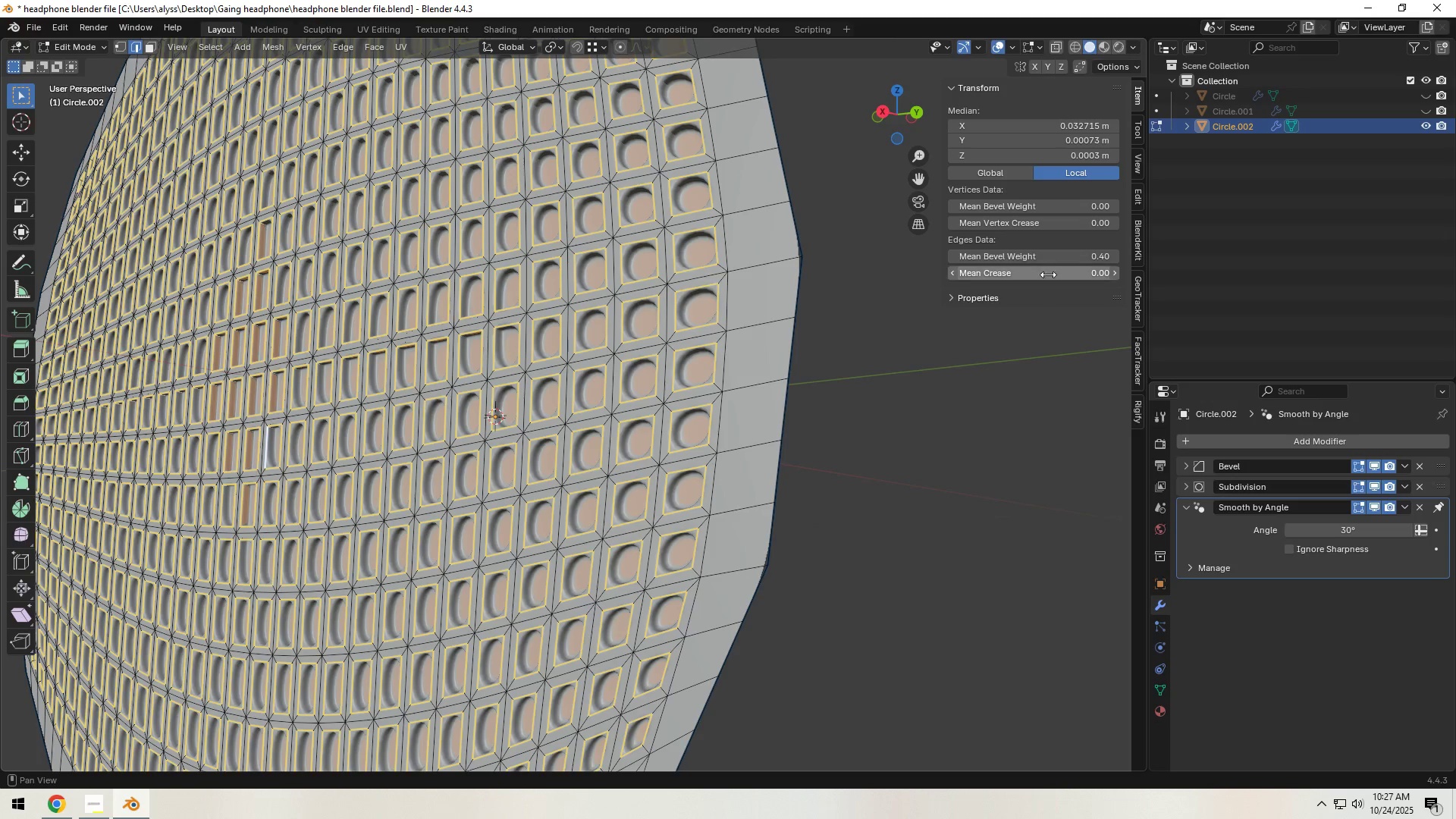 
key(Tab)
 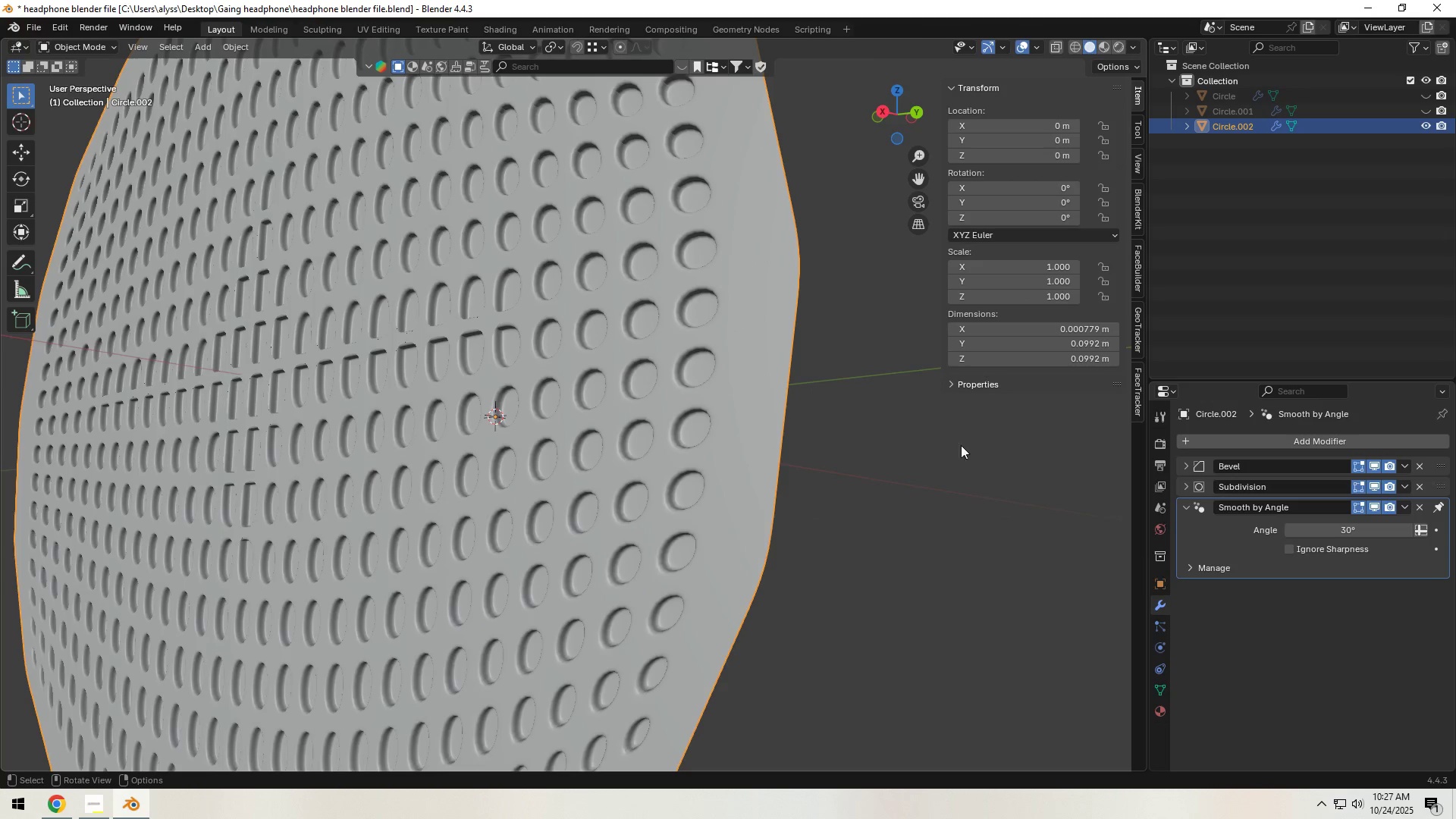 
scroll: coordinate [877, 487], scroll_direction: down, amount: 4.0
 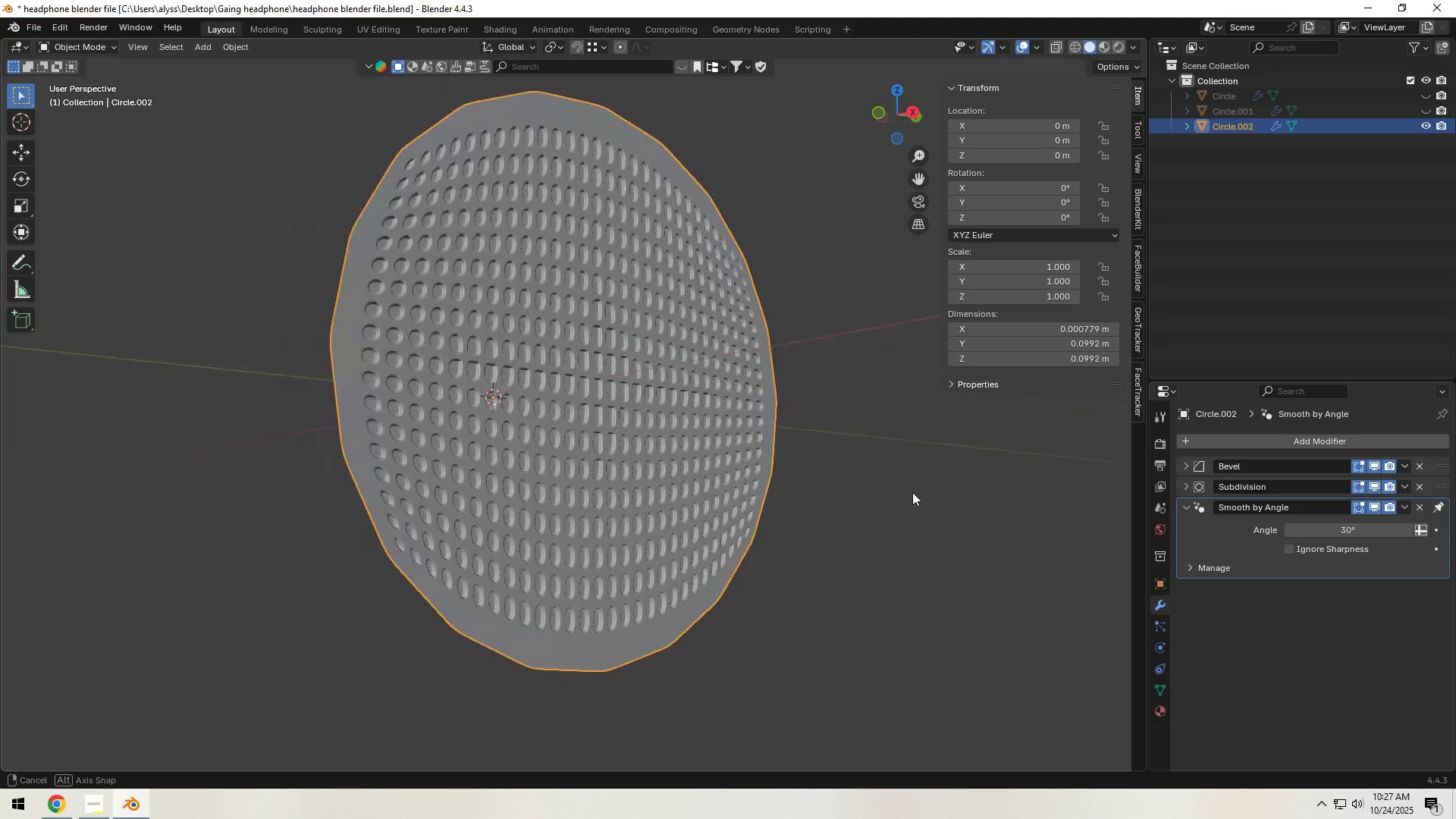 
wait(6.68)
 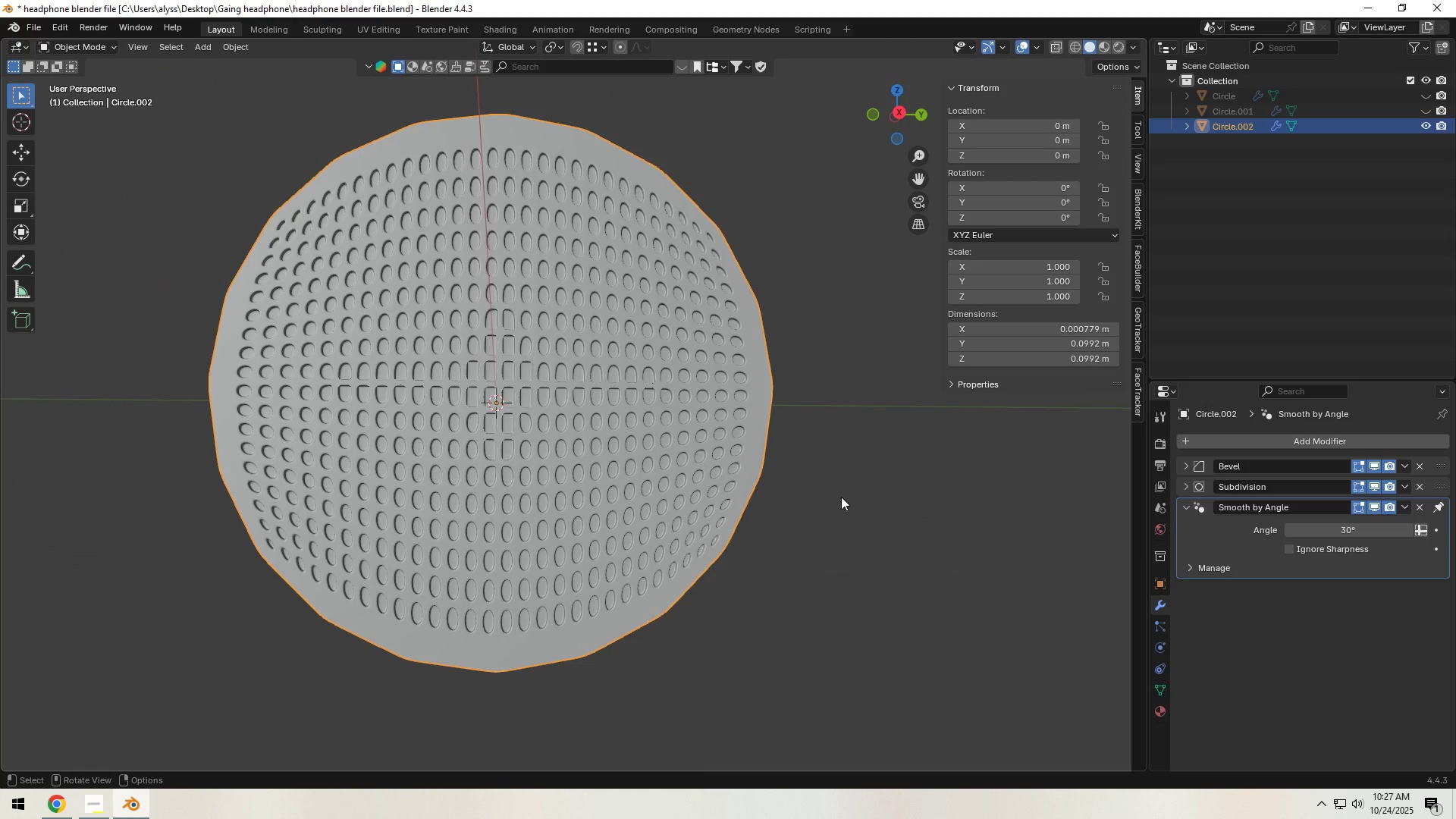 
scroll: coordinate [758, 516], scroll_direction: up, amount: 4.0
 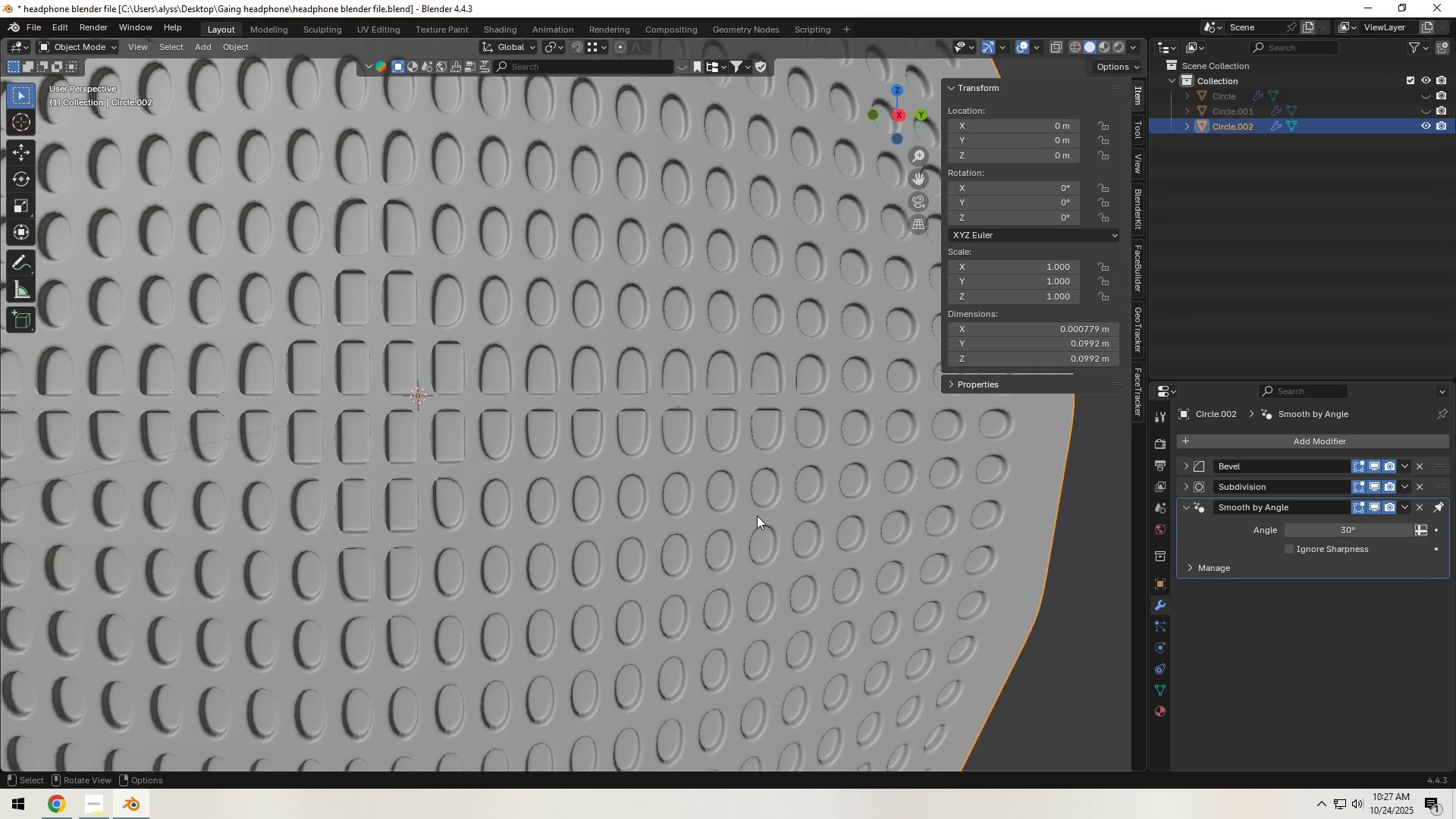 
key(Tab)
 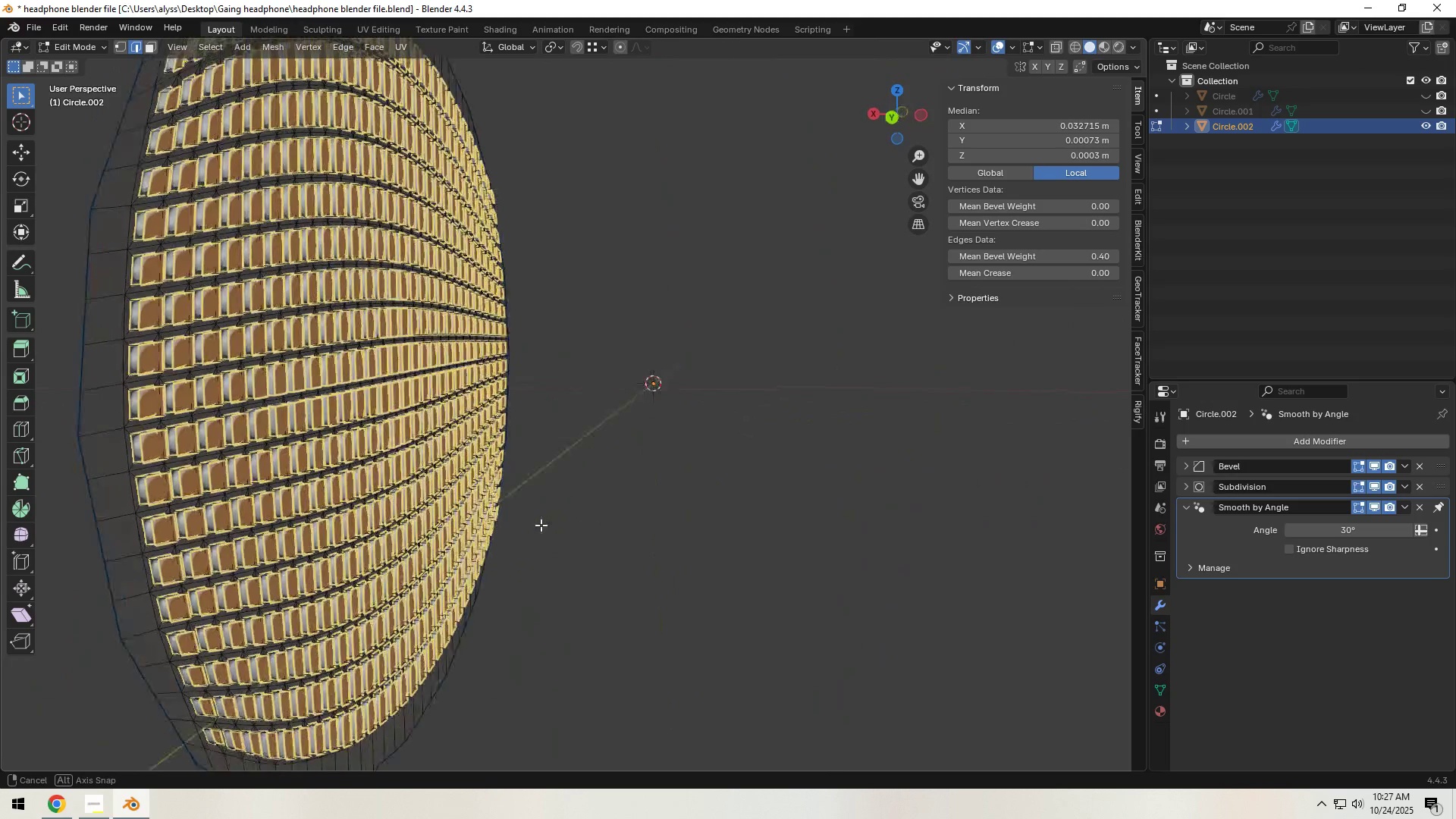 
scroll: coordinate [507, 521], scroll_direction: up, amount: 7.0
 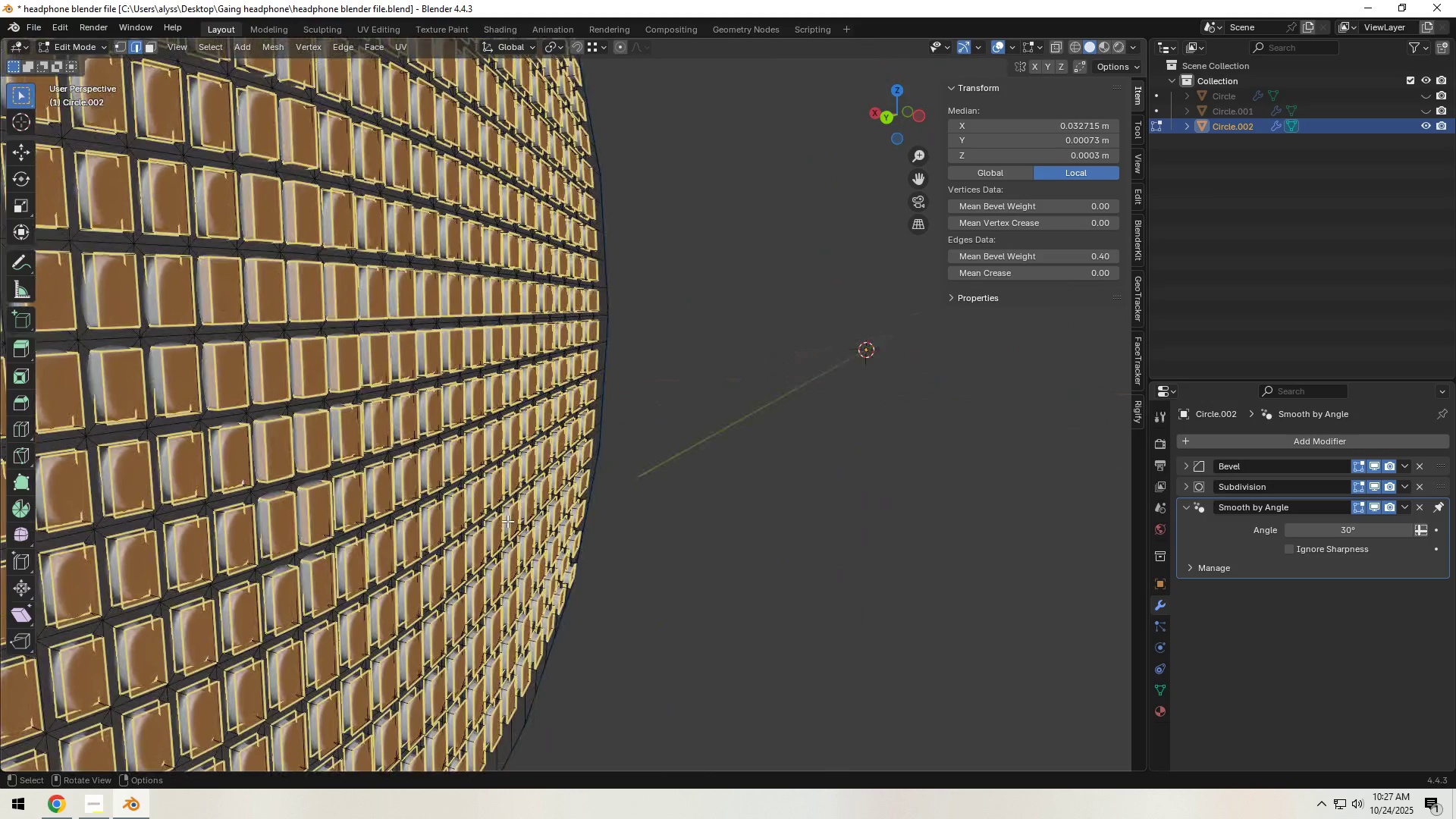 
scroll: coordinate [507, 521], scroll_direction: down, amount: 5.0
 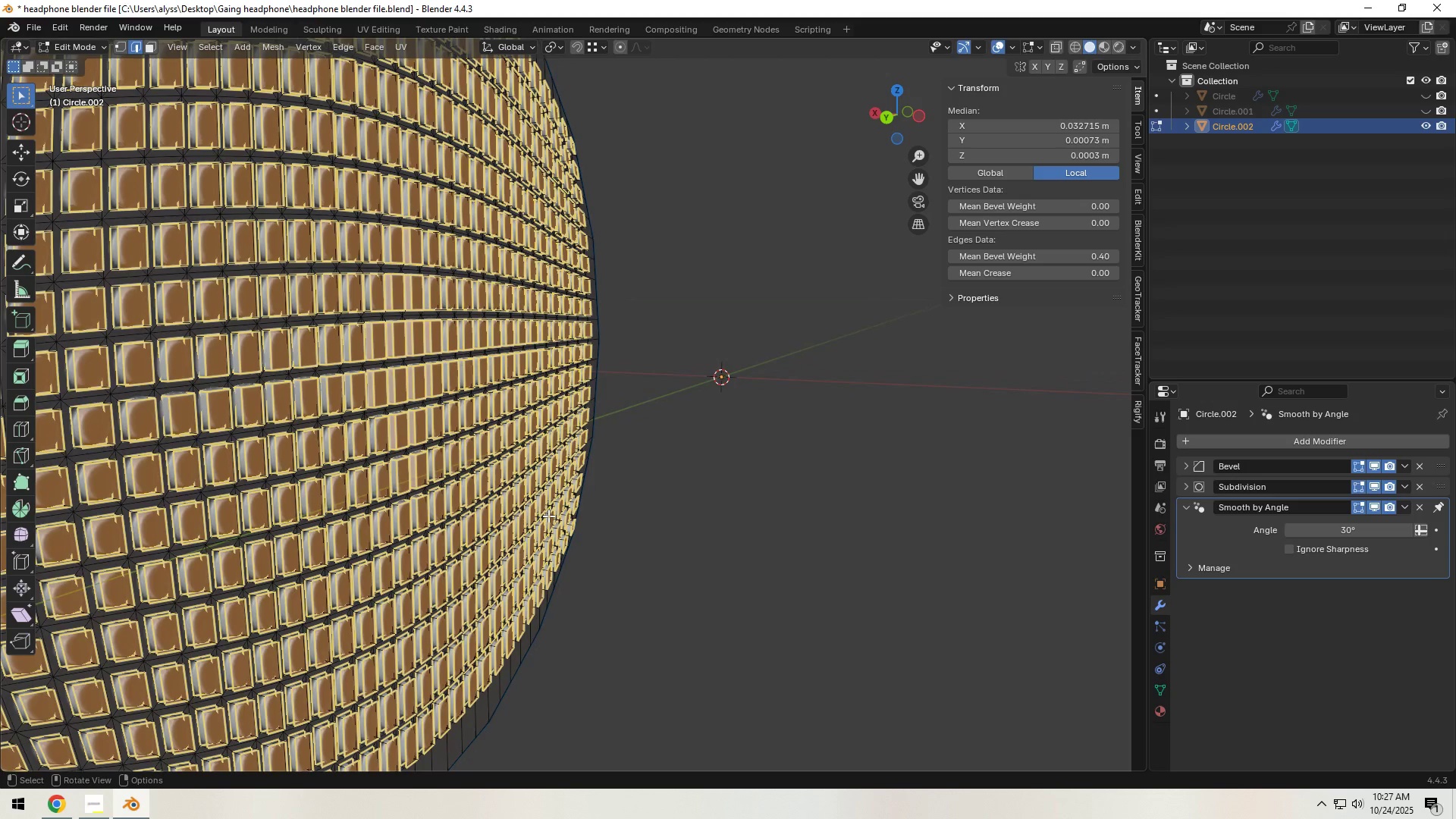 
key(Control+Z)
 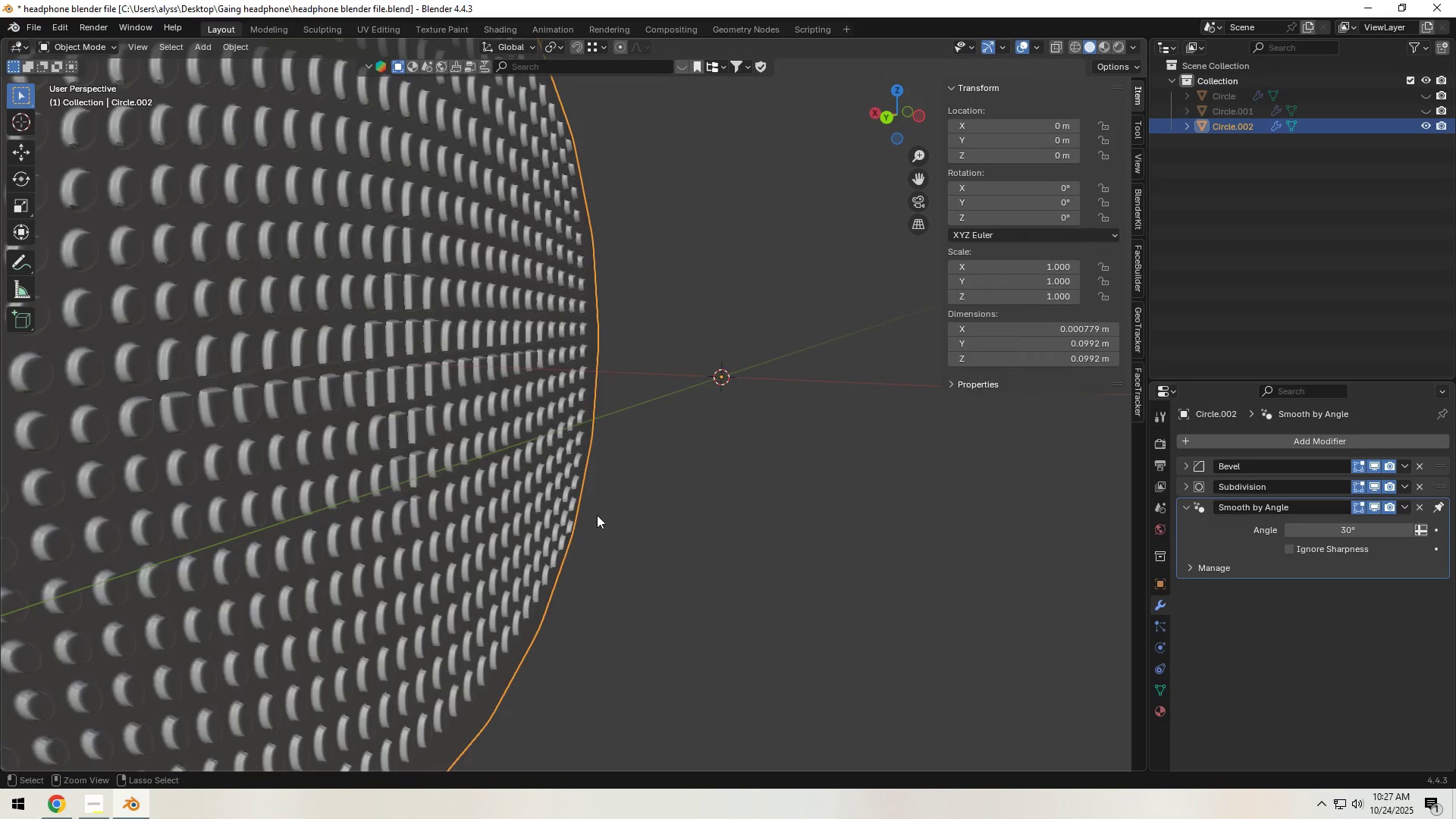 
key(Control+Z)
 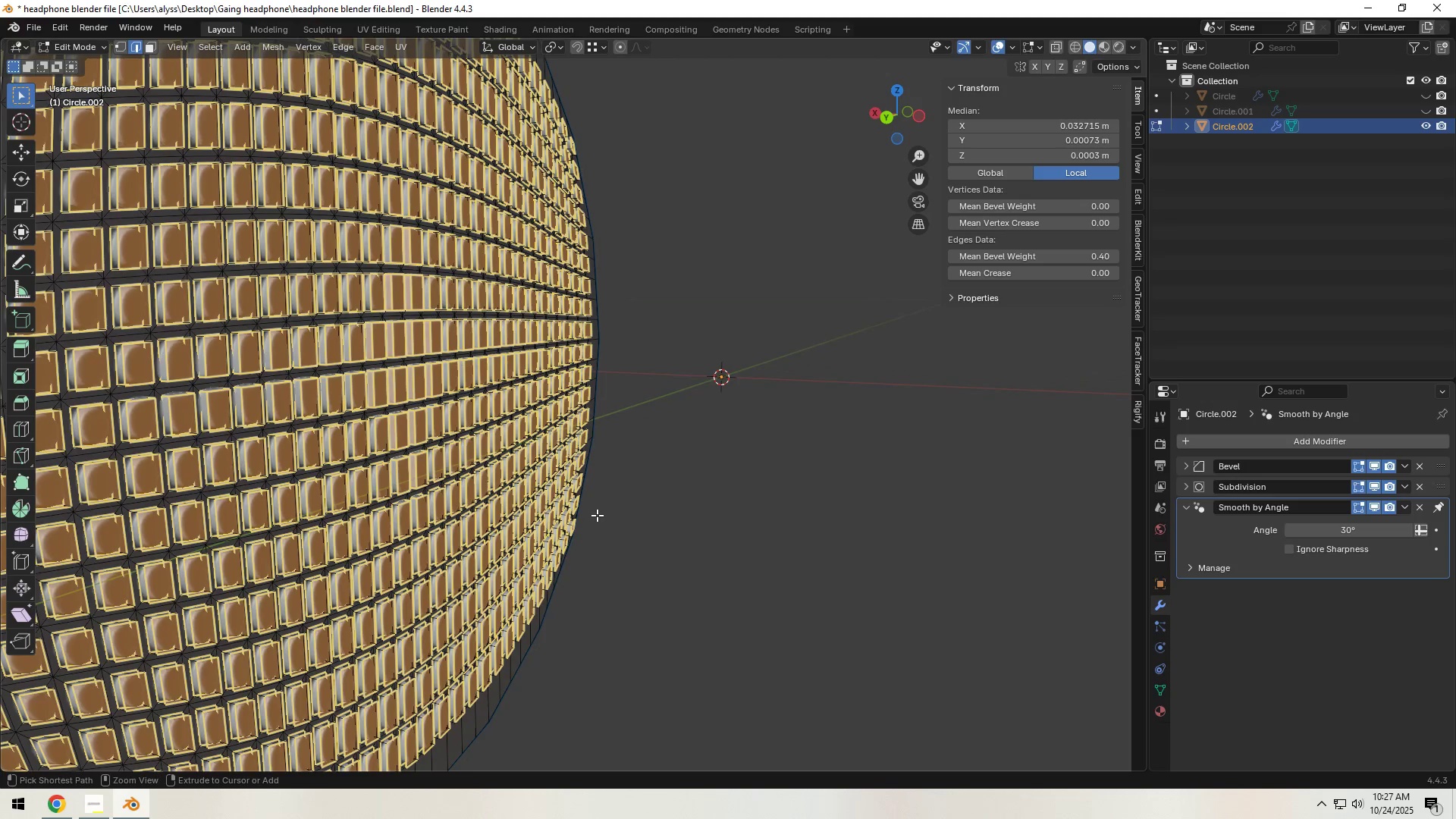 
key(Control+Z)
 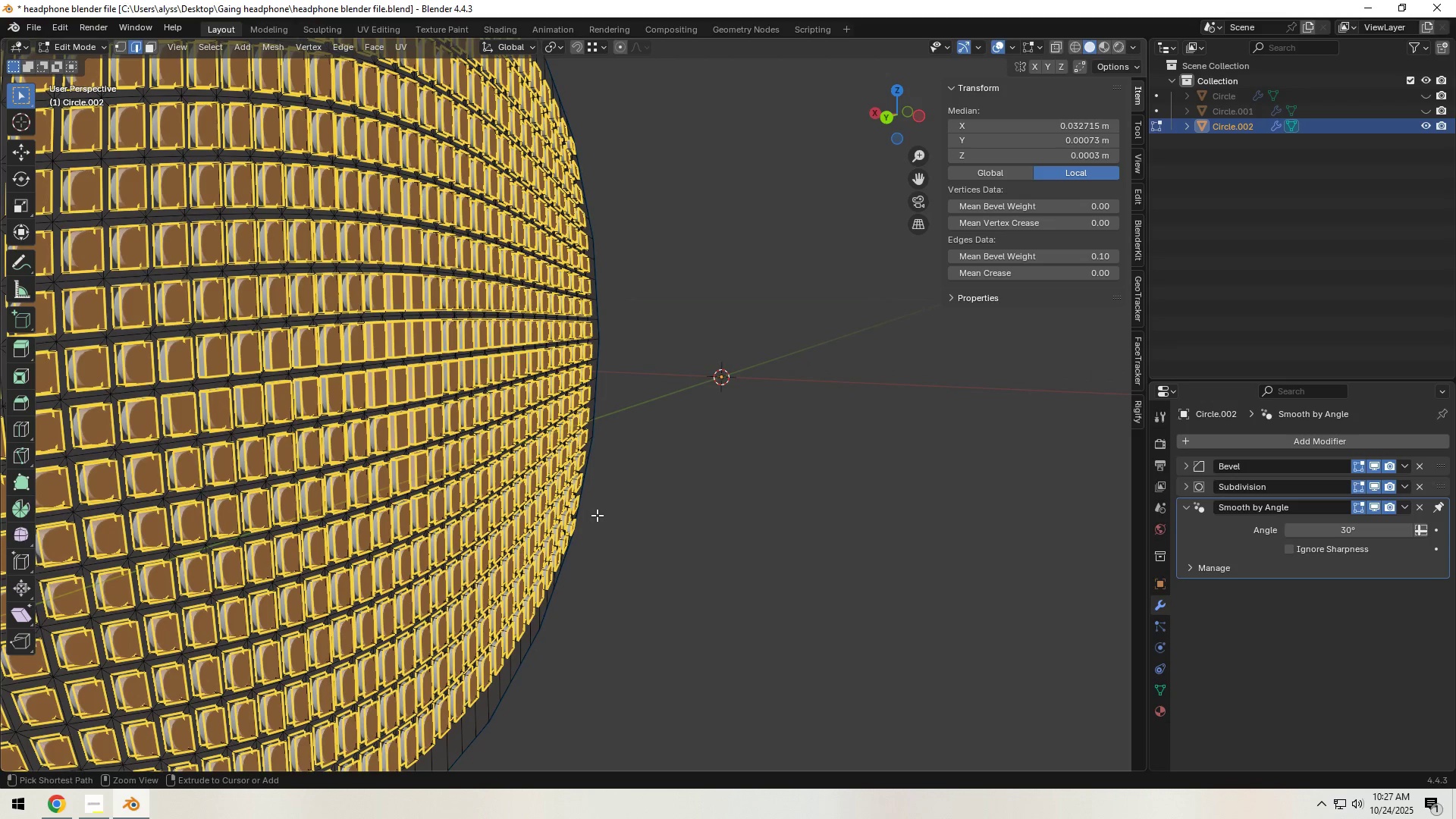 
key(Control+Z)
 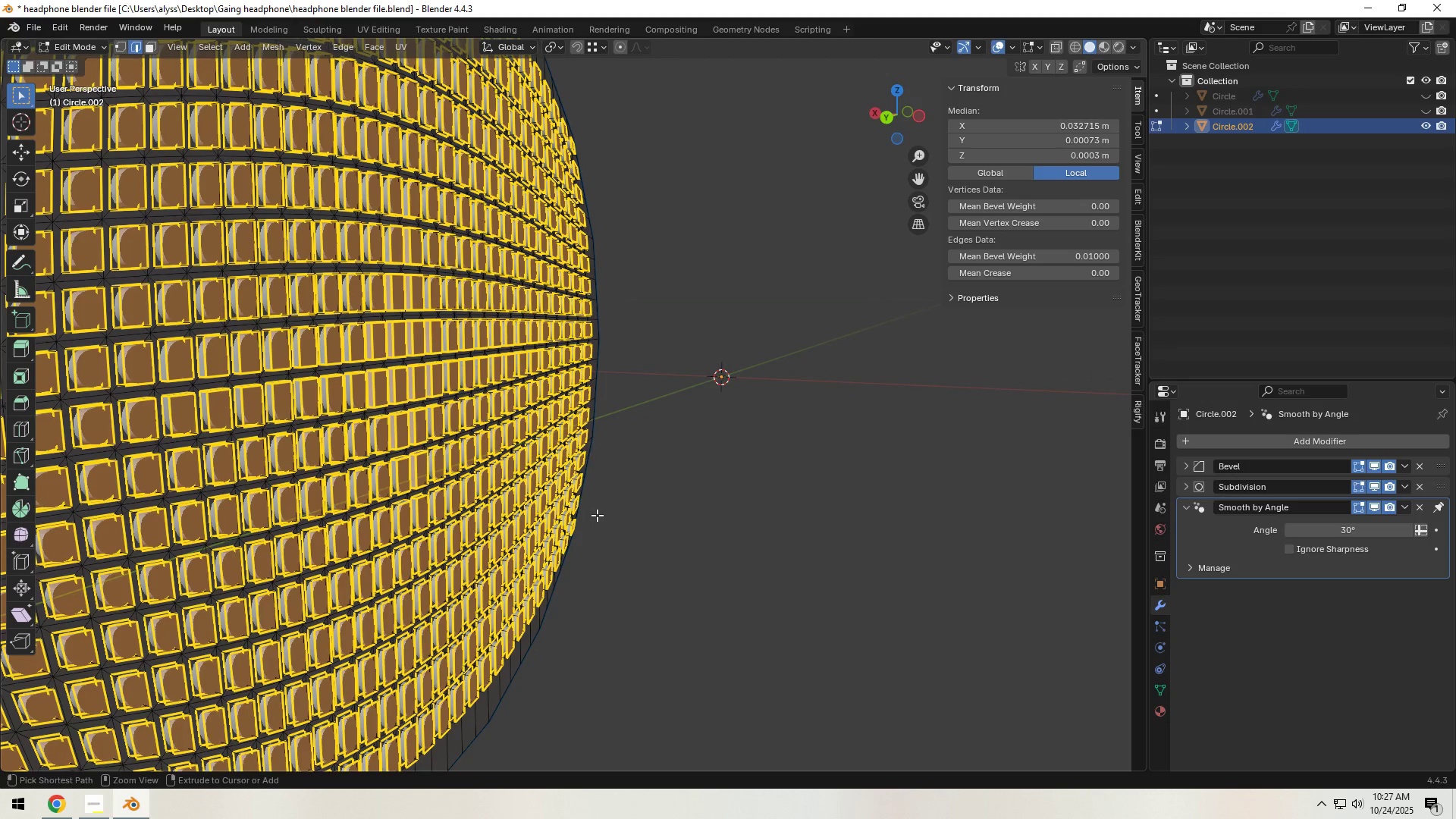 
key(Control+Z)
 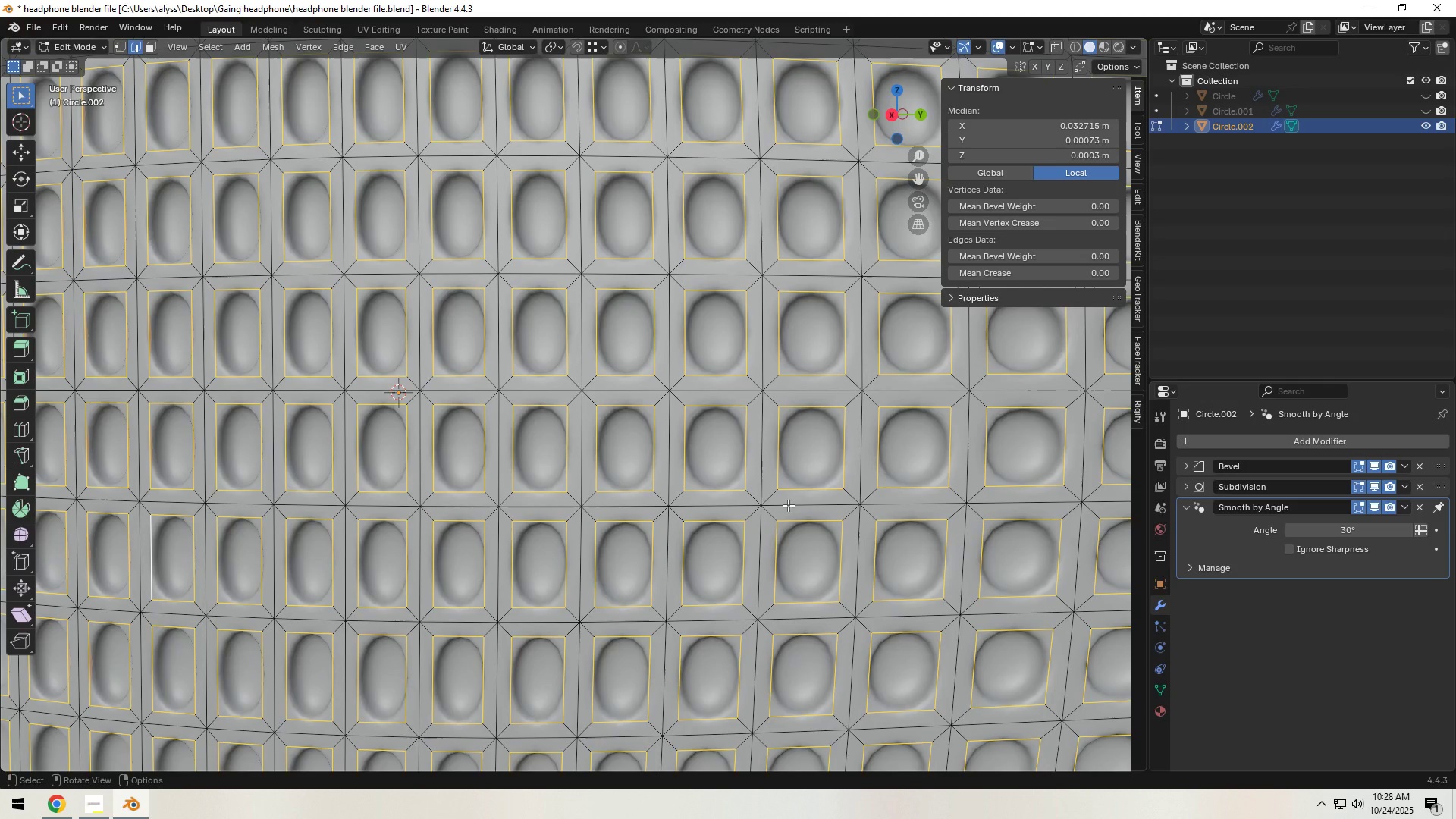 
wait(5.07)
 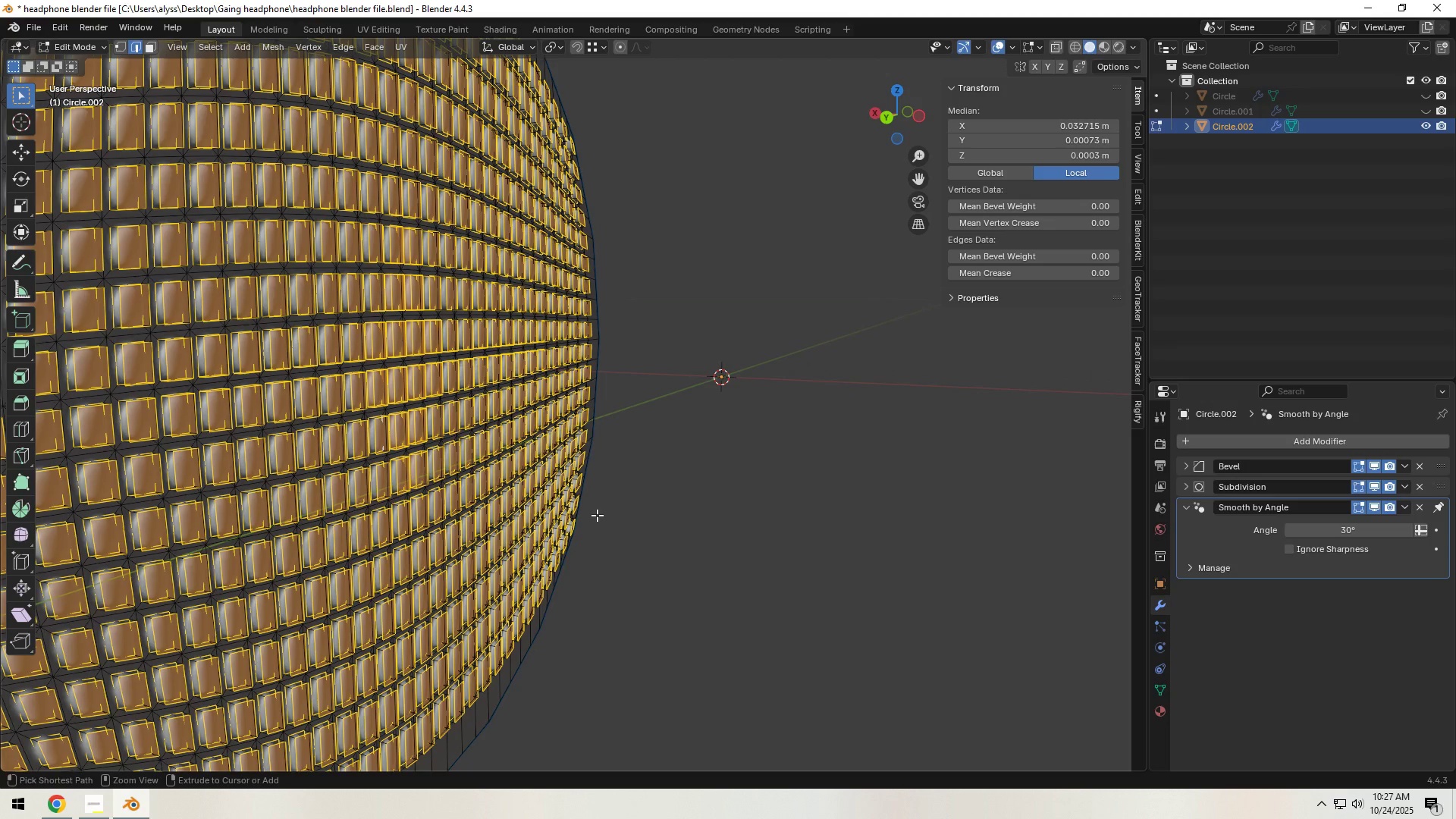 
hold_key(key=ControlLeft, duration=0.39)
 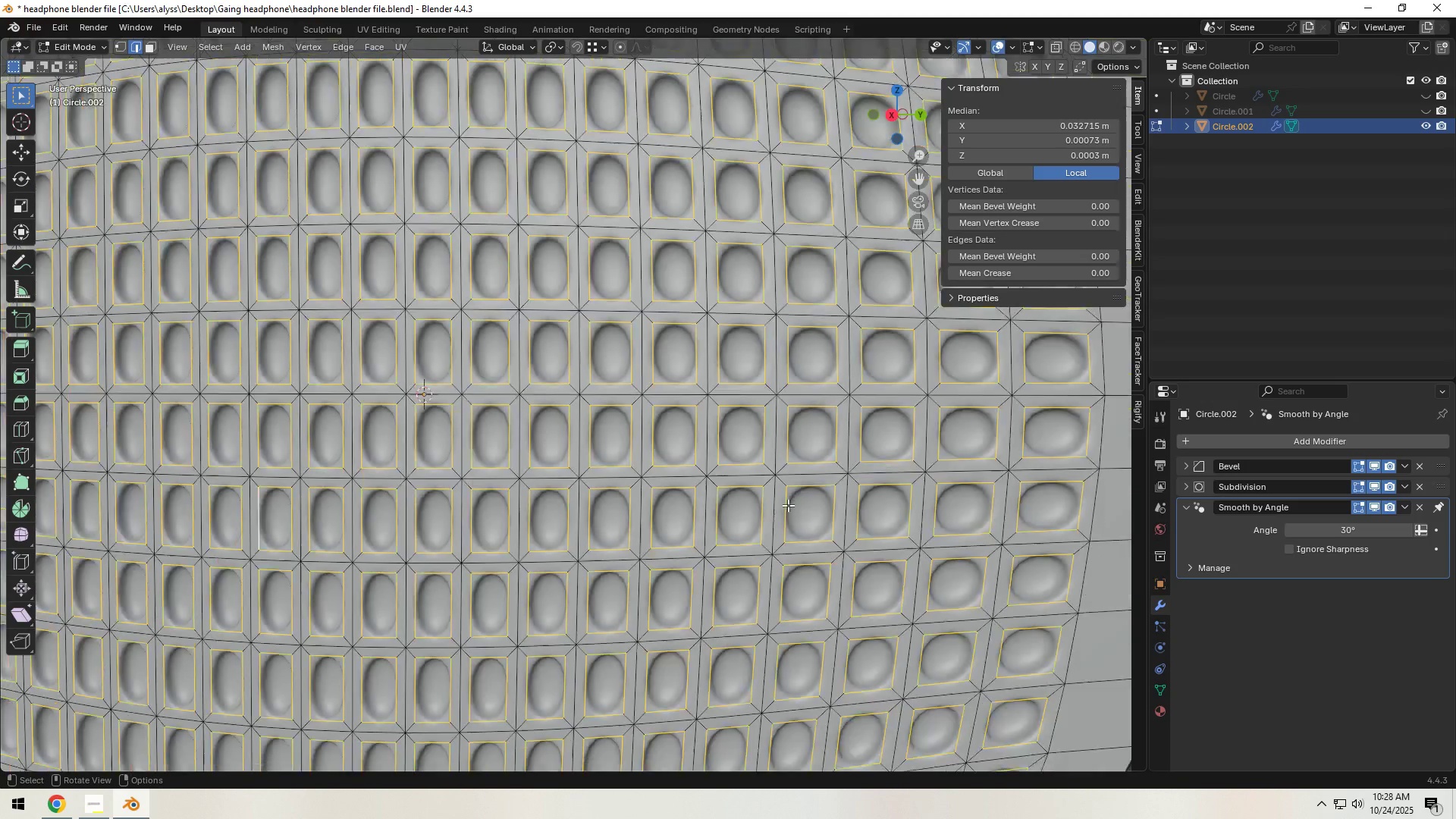 
scroll: coordinate [788, 505], scroll_direction: down, amount: 4.0
 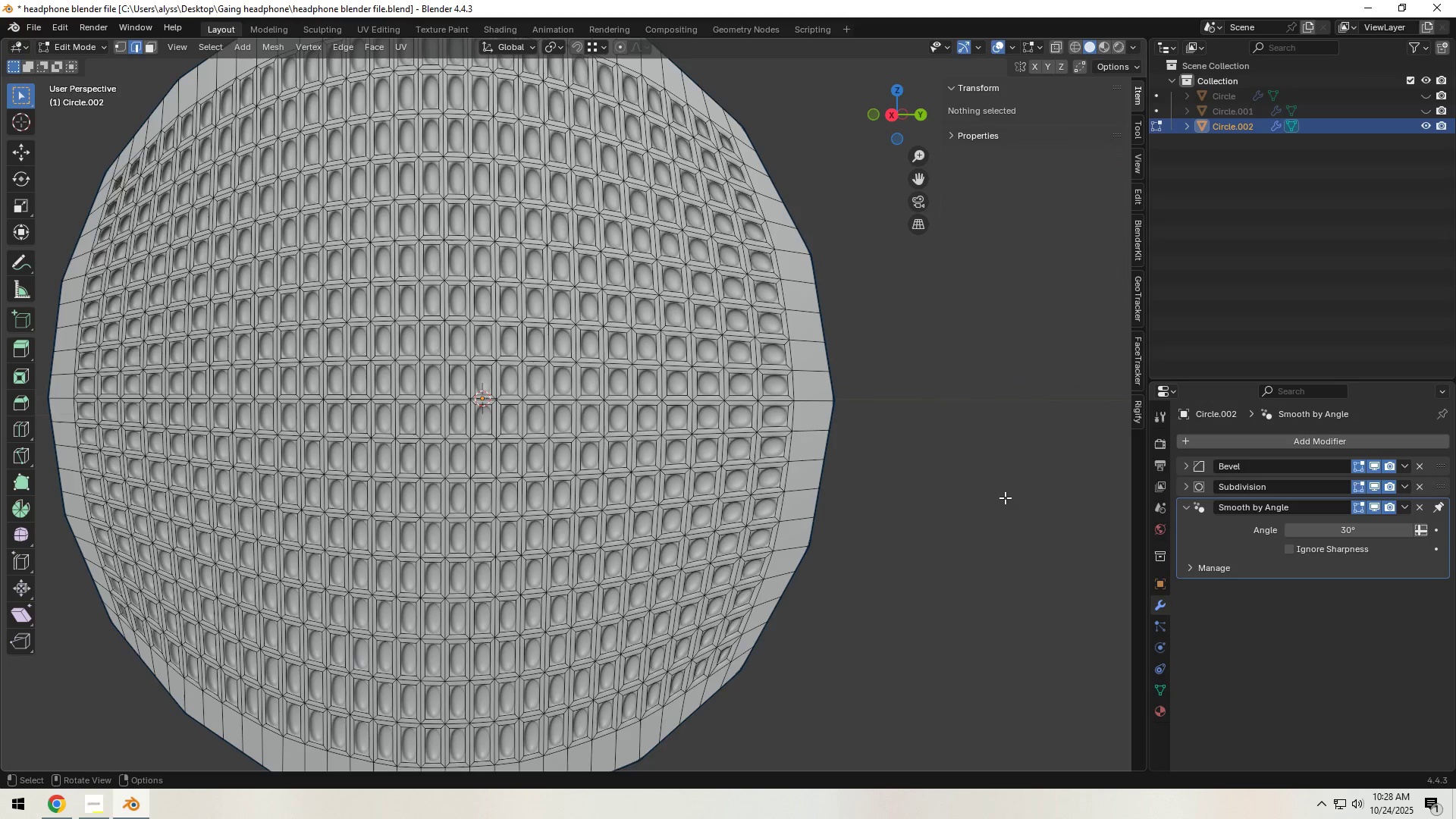 
hold_key(key=Backquote, duration=0.39)
 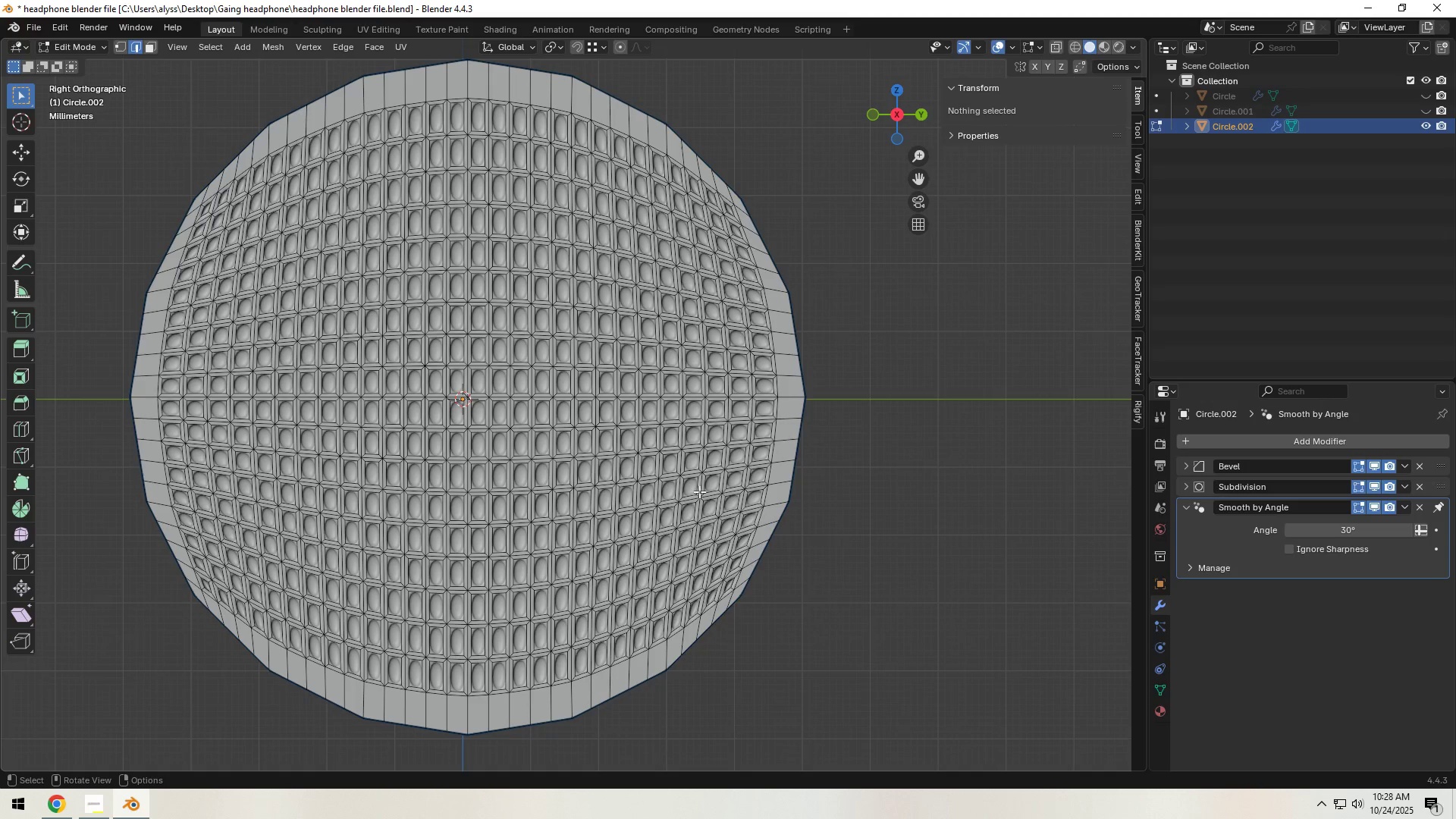 
hold_key(key=Backquote, duration=0.86)
 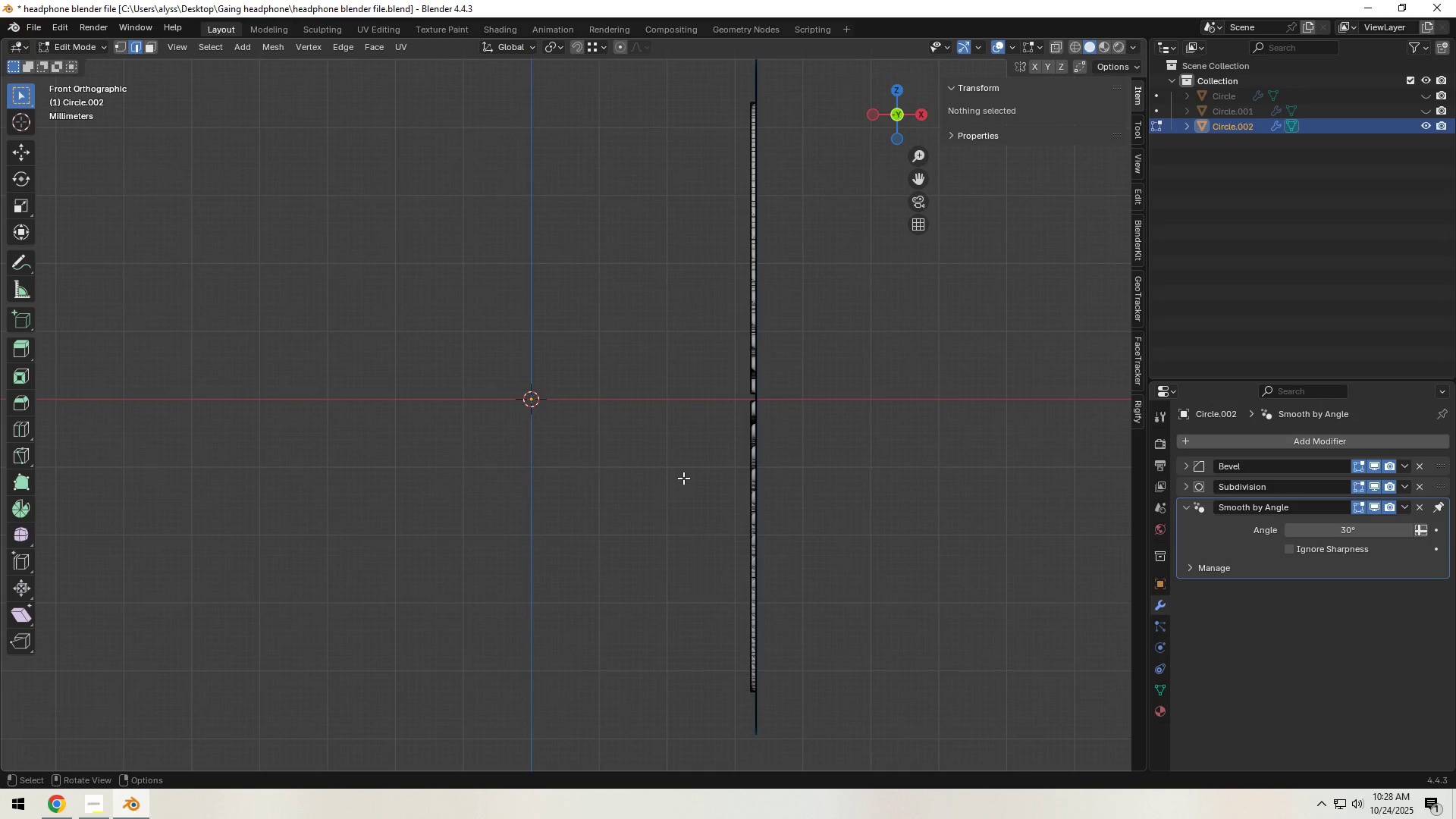 
hold_key(key=ShiftLeft, duration=0.69)
 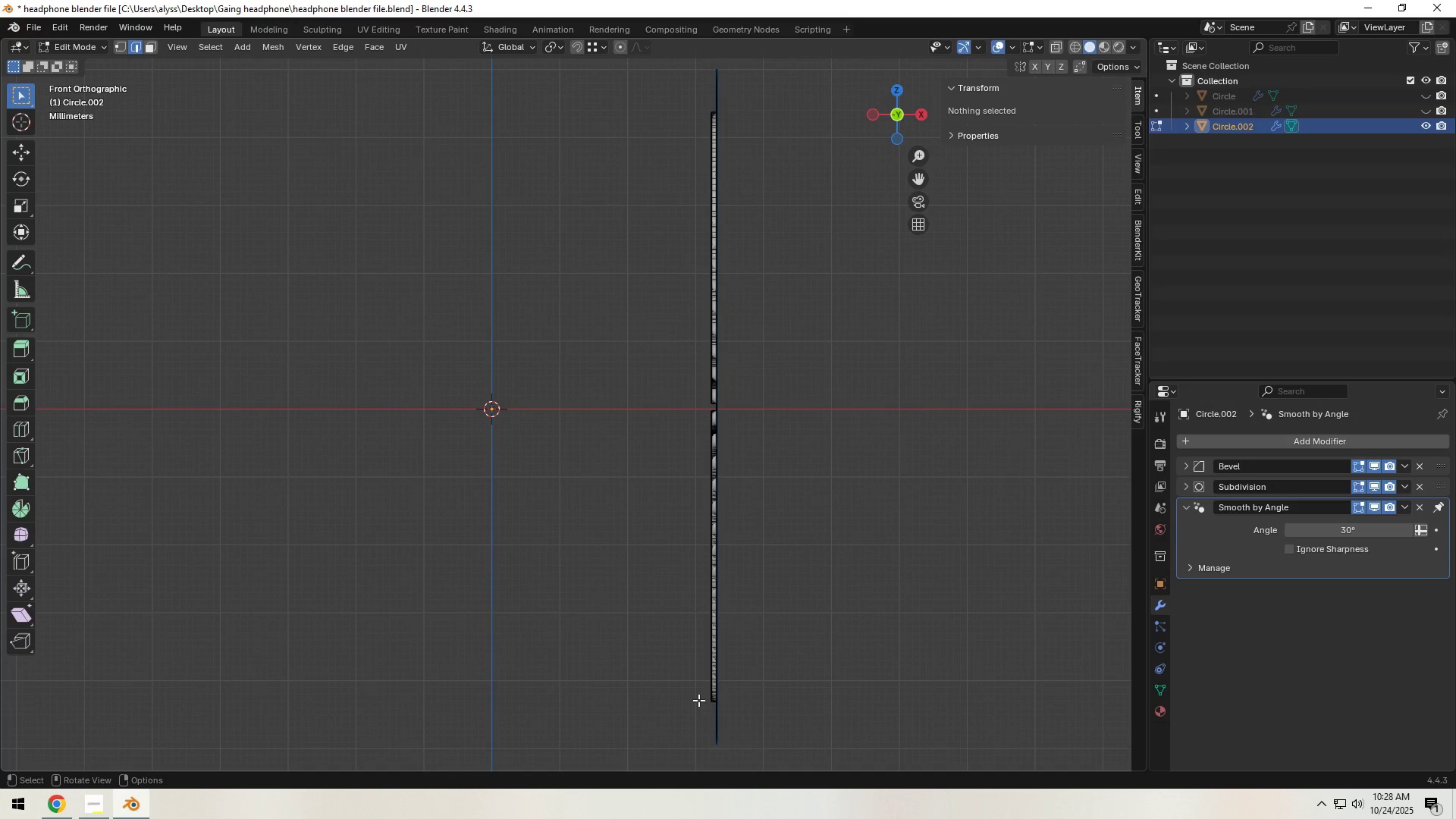 
key(Z)
 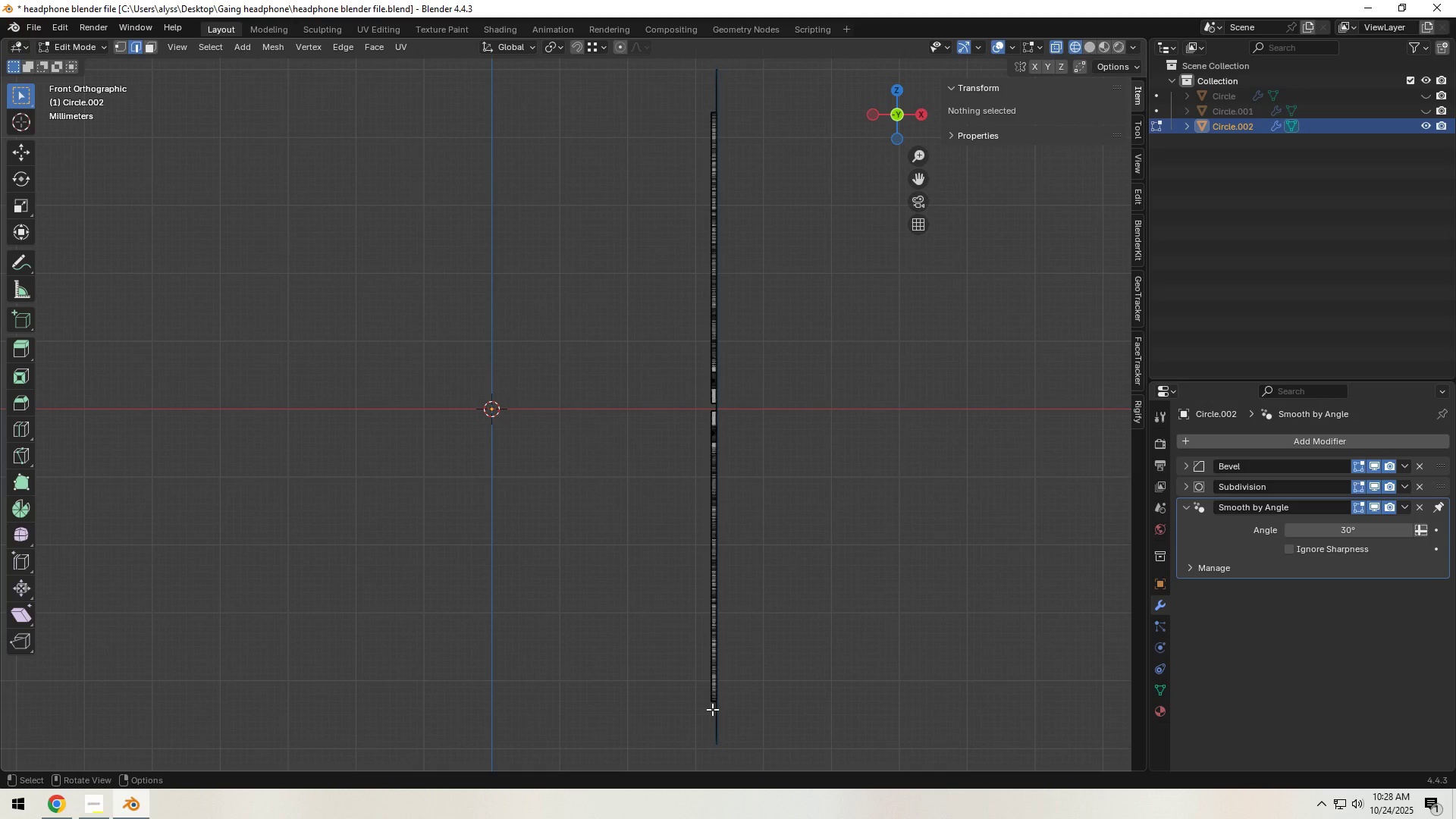 
left_click_drag(start_coordinate=[713, 708], to_coordinate=[513, 66])
 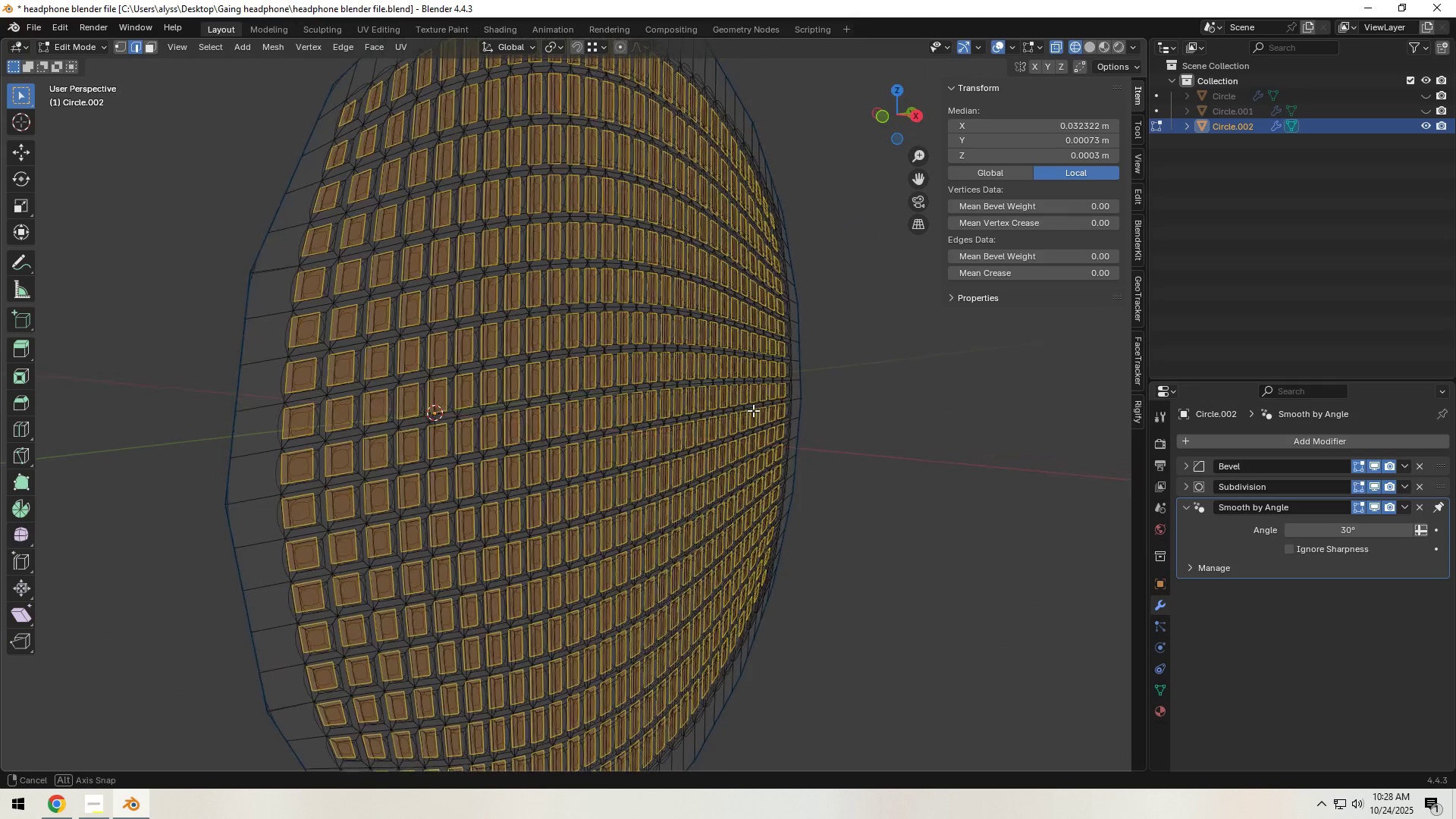 
key(Z)
 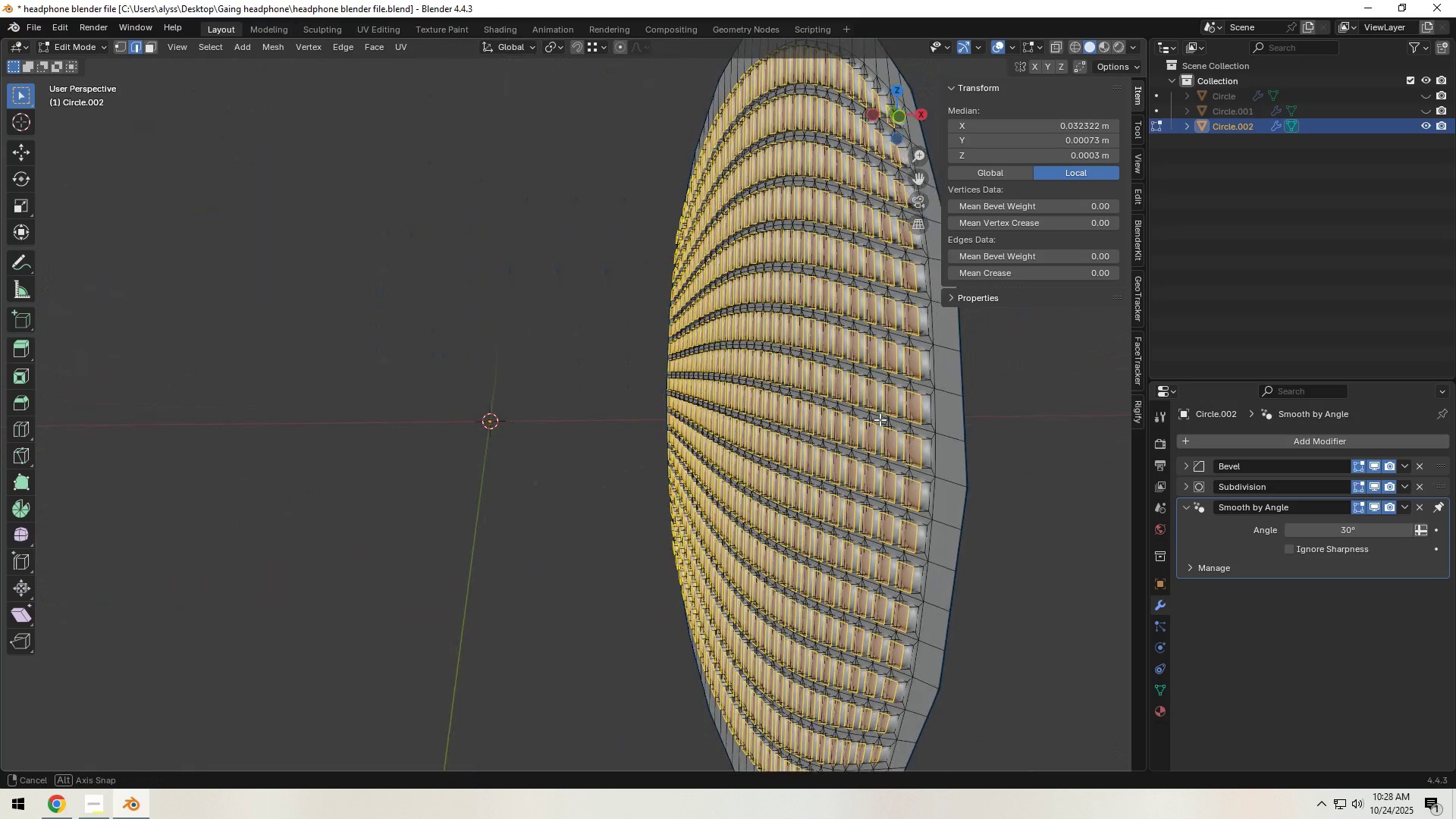 
wait(9.59)
 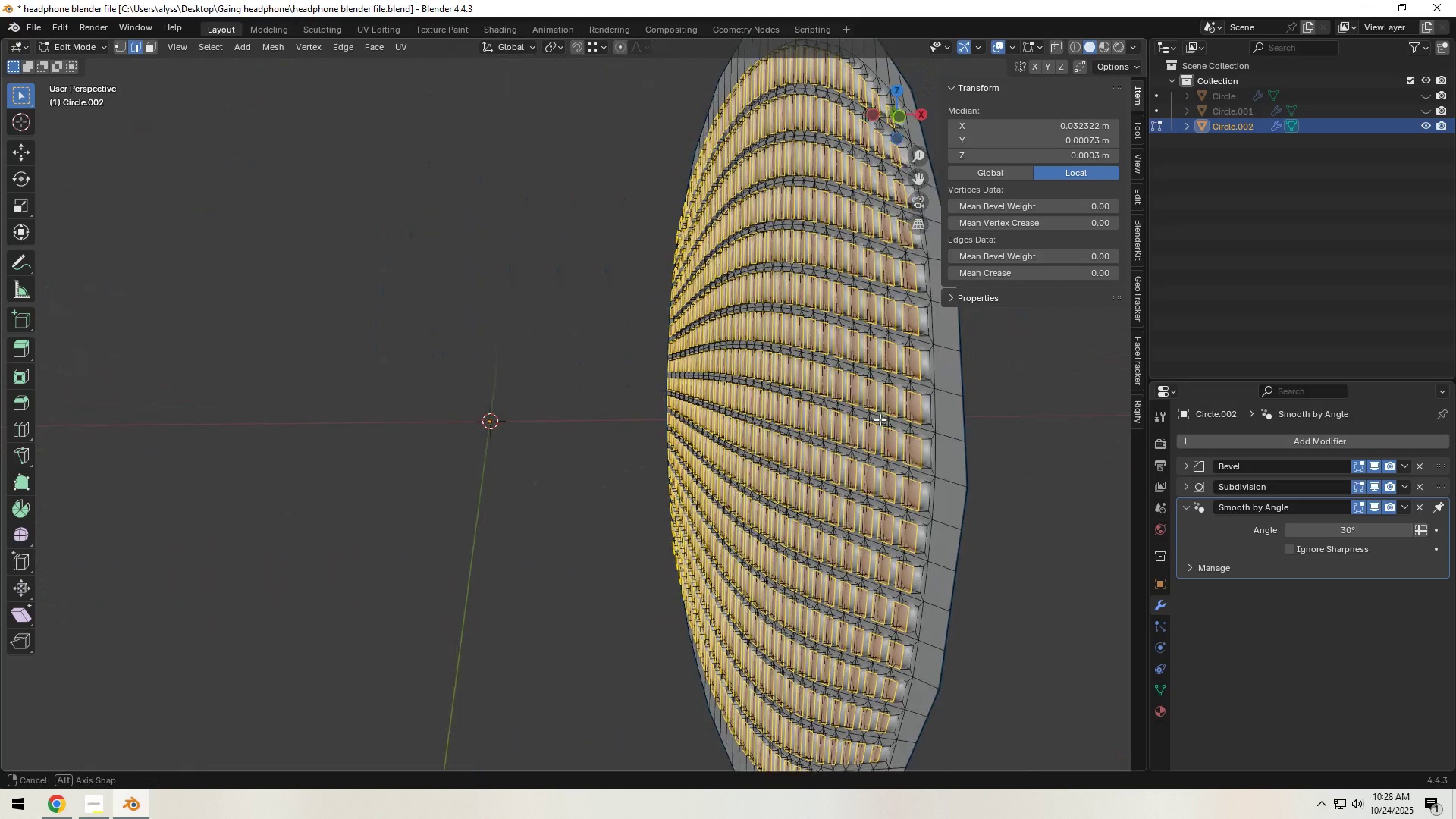 
left_click([1114, 259])
 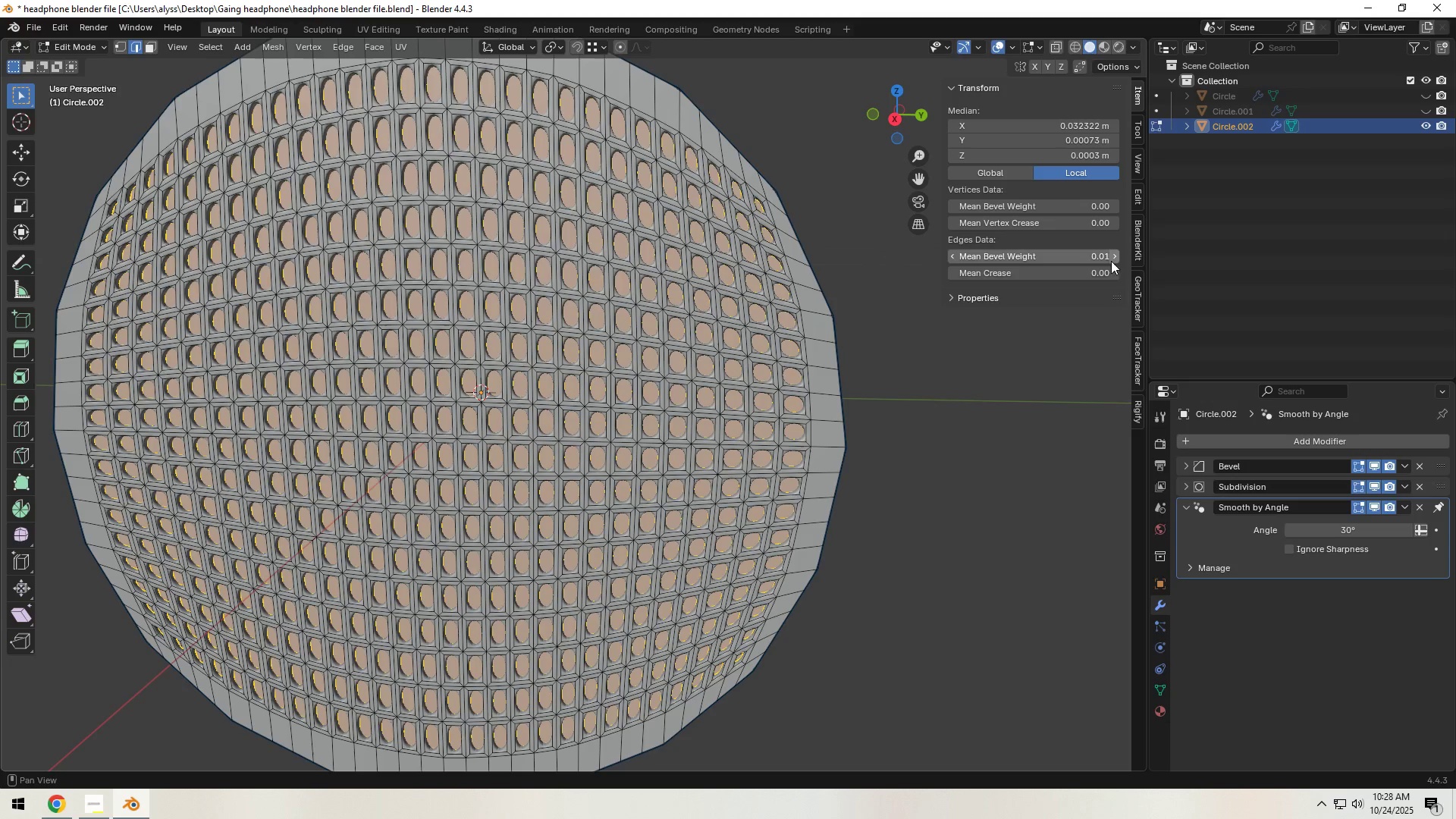 
left_click([1010, 420])
 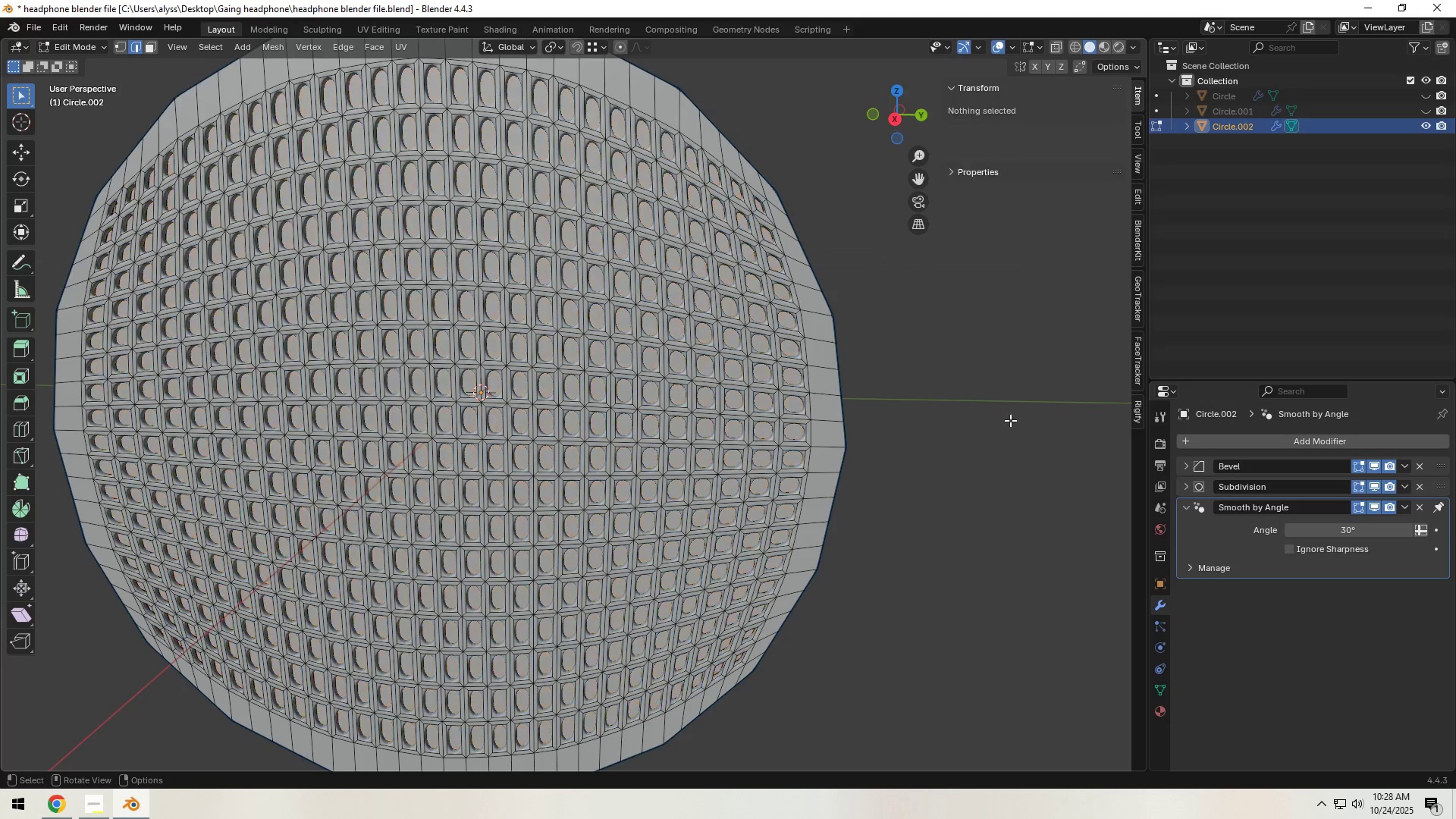 
key(Tab)
 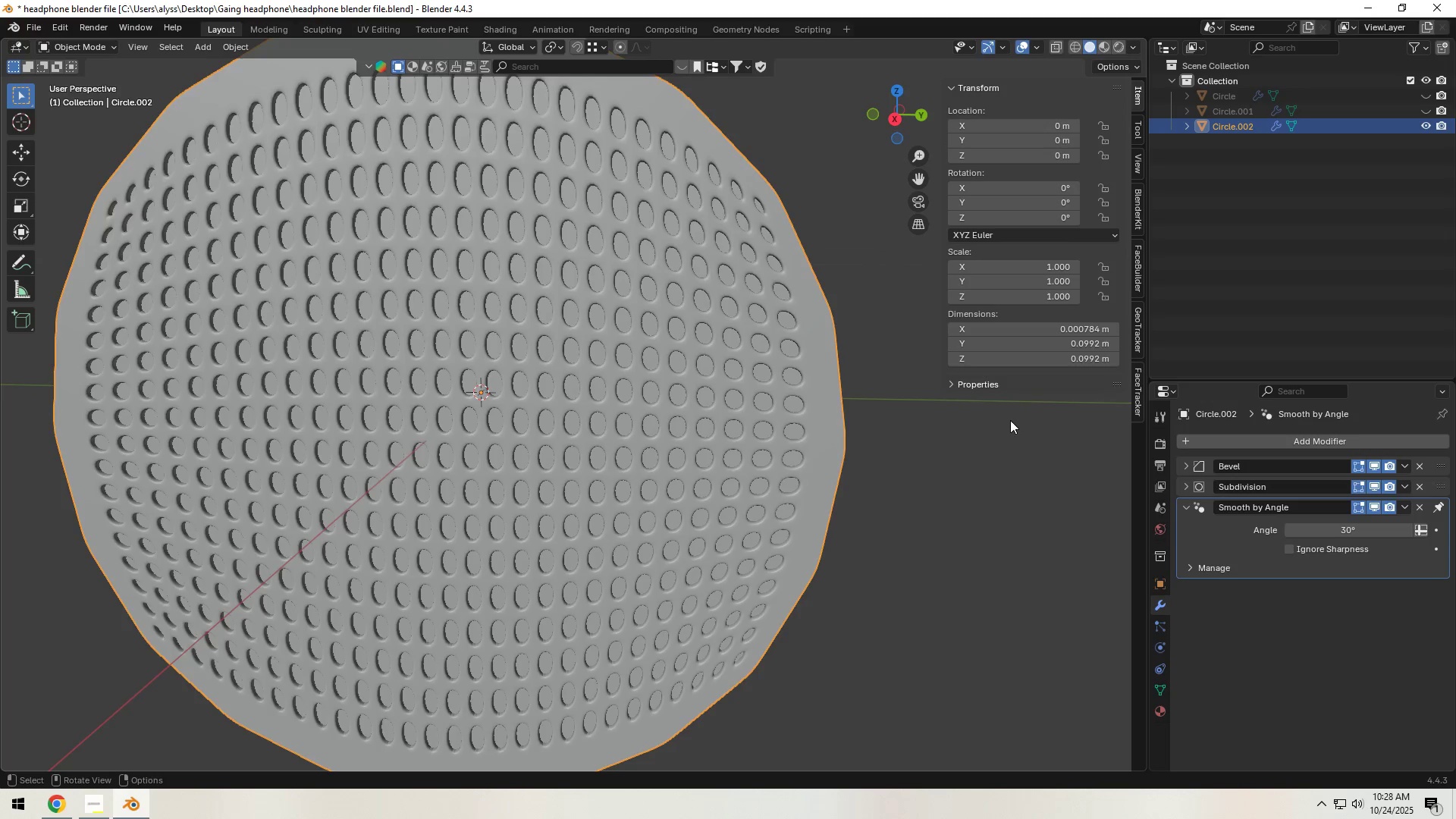 
scroll: coordinate [1007, 421], scroll_direction: down, amount: 2.0
 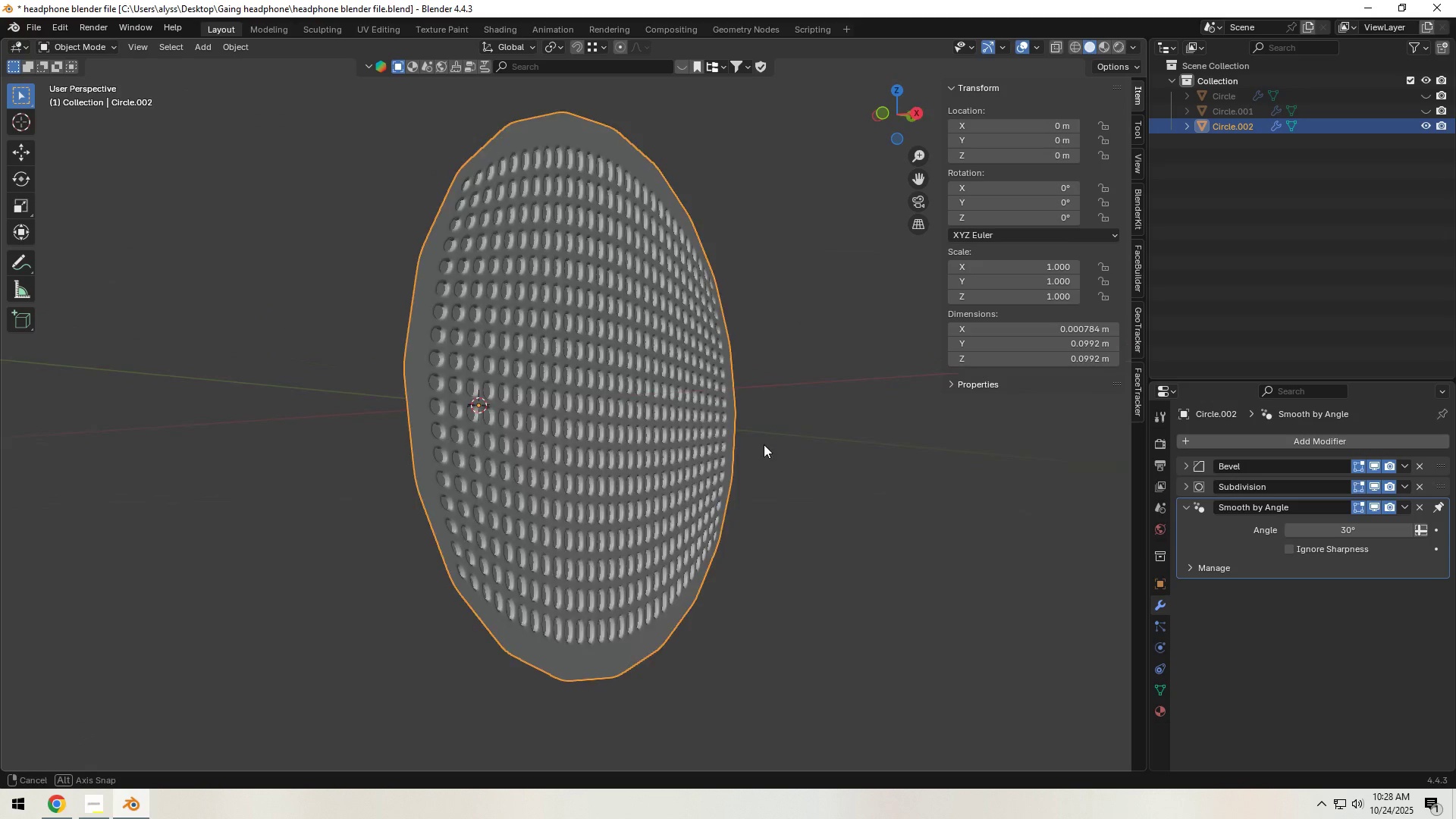 
scroll: coordinate [694, 453], scroll_direction: up, amount: 5.0
 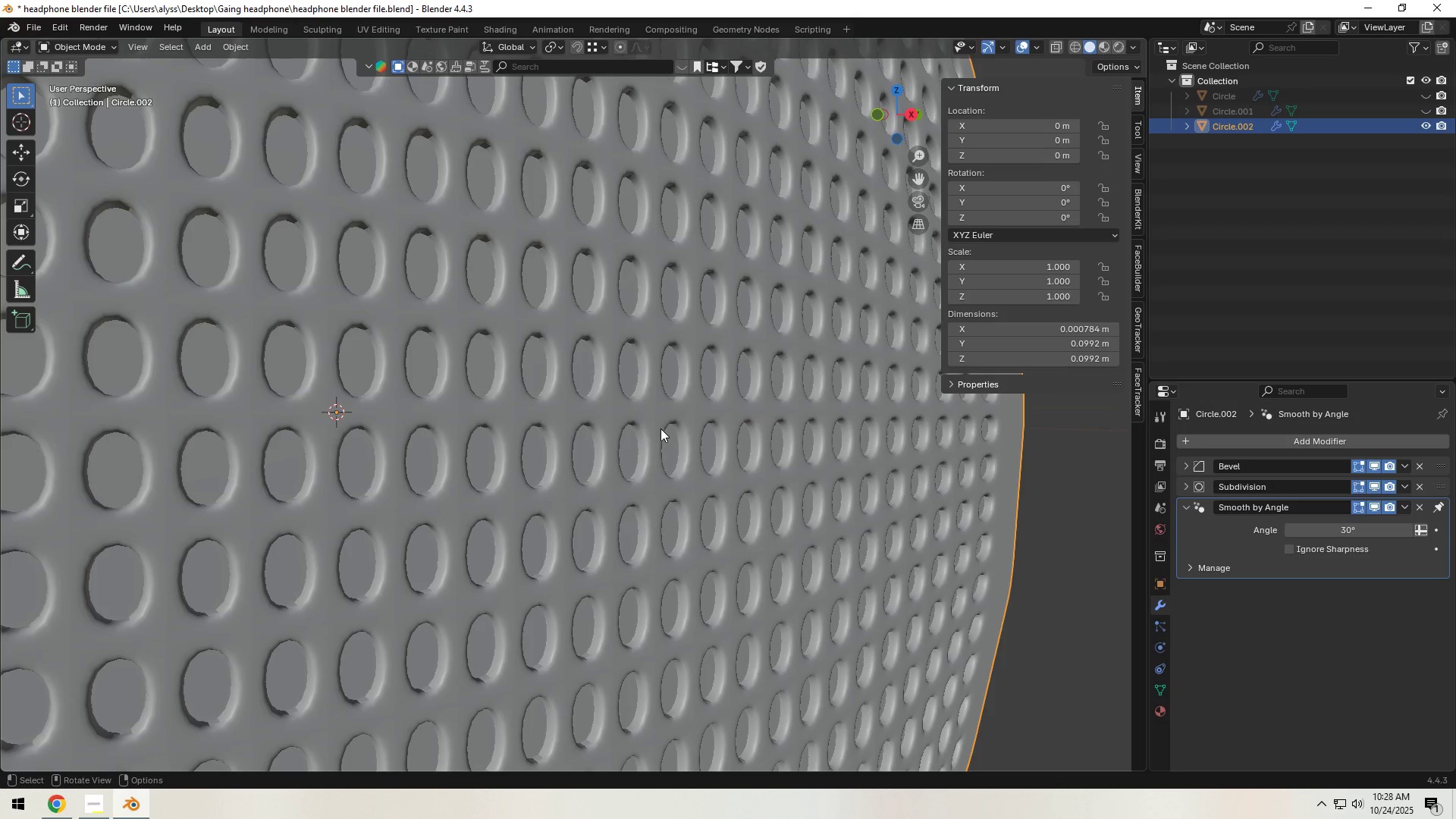 
key(Control+Z)
 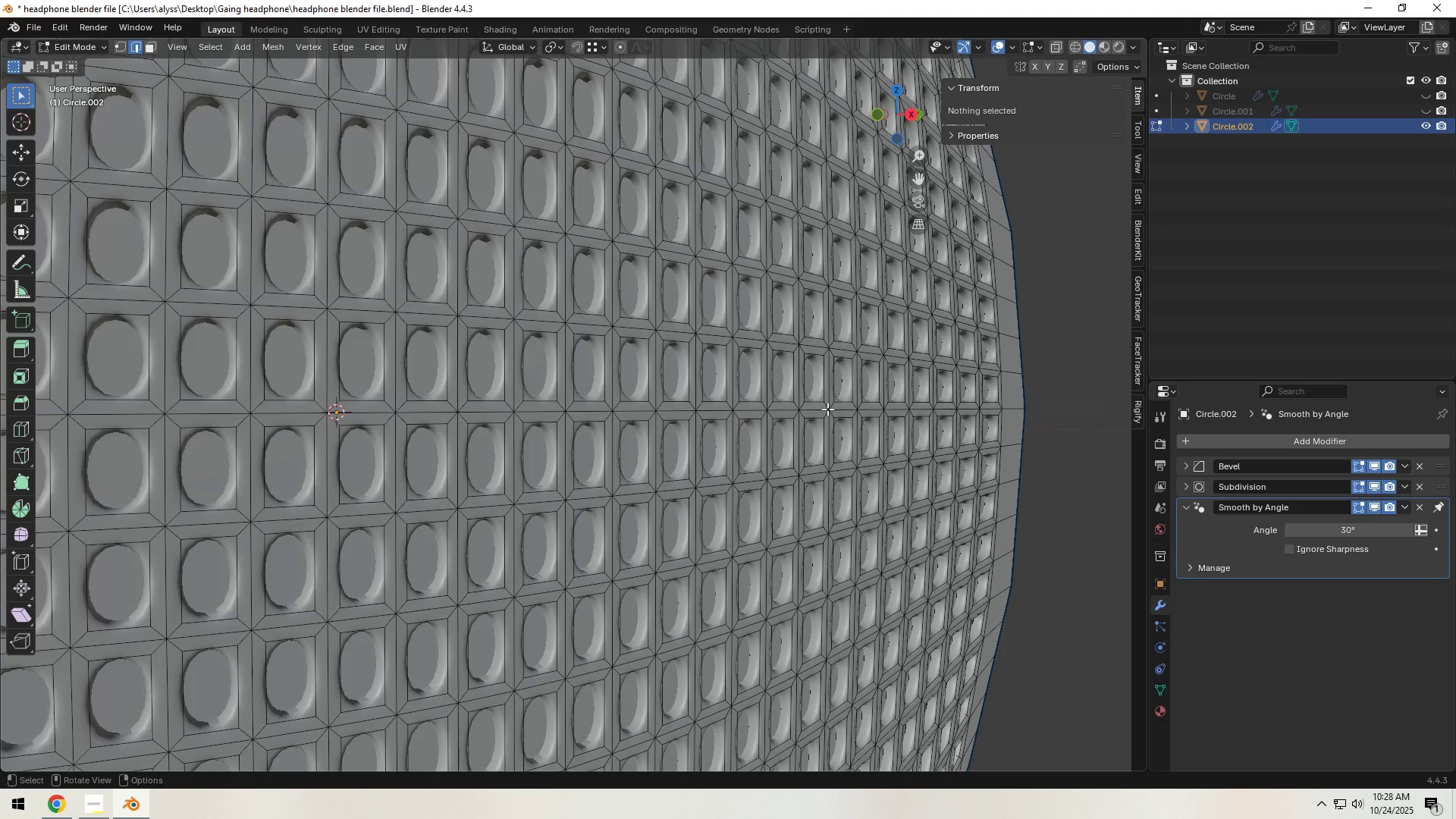 
scroll: coordinate [756, 426], scroll_direction: down, amount: 3.0
 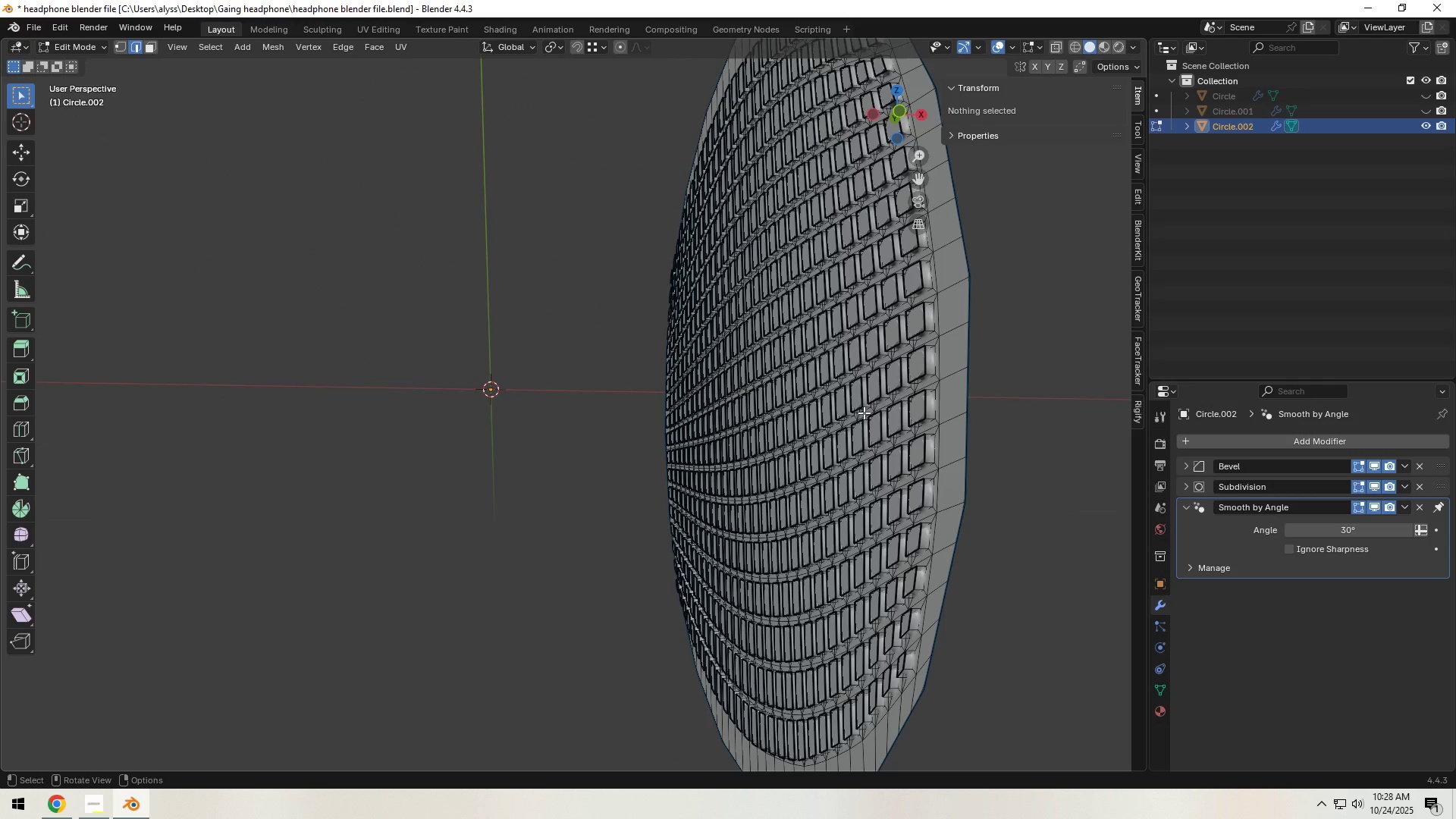 
key(Control+Z)
 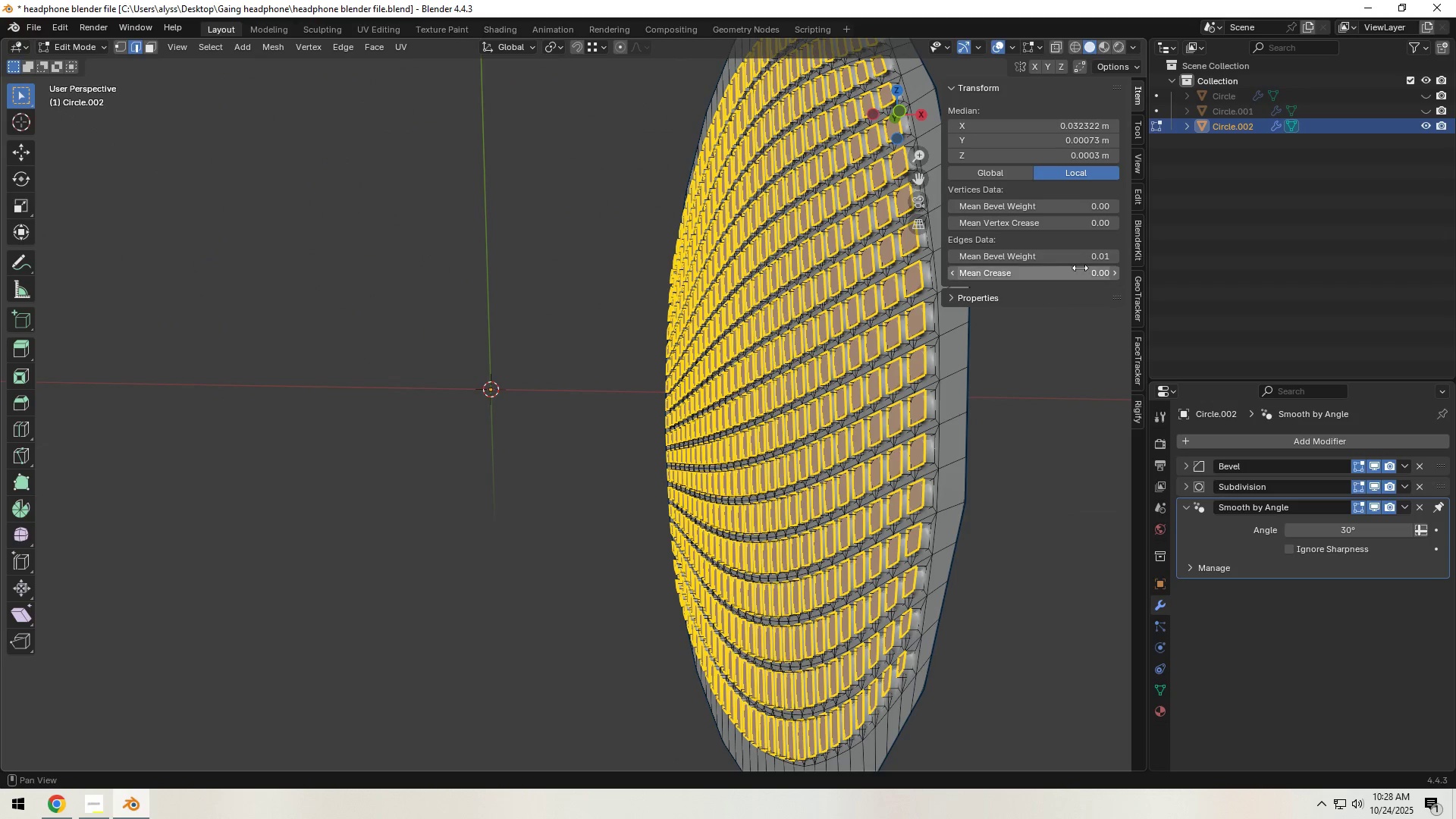 
left_click([1094, 262])
 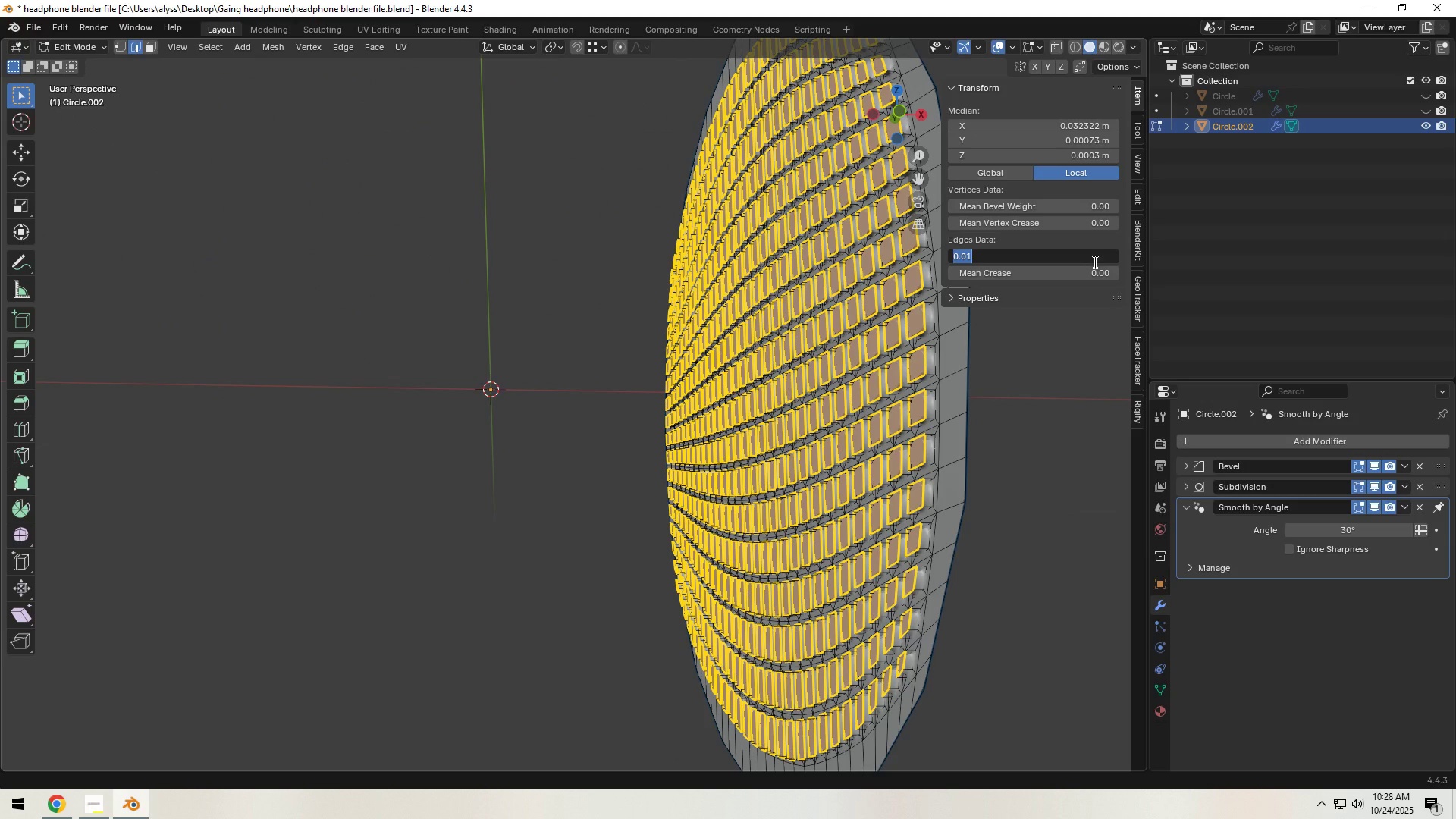 
key(NumpadDecimal)
 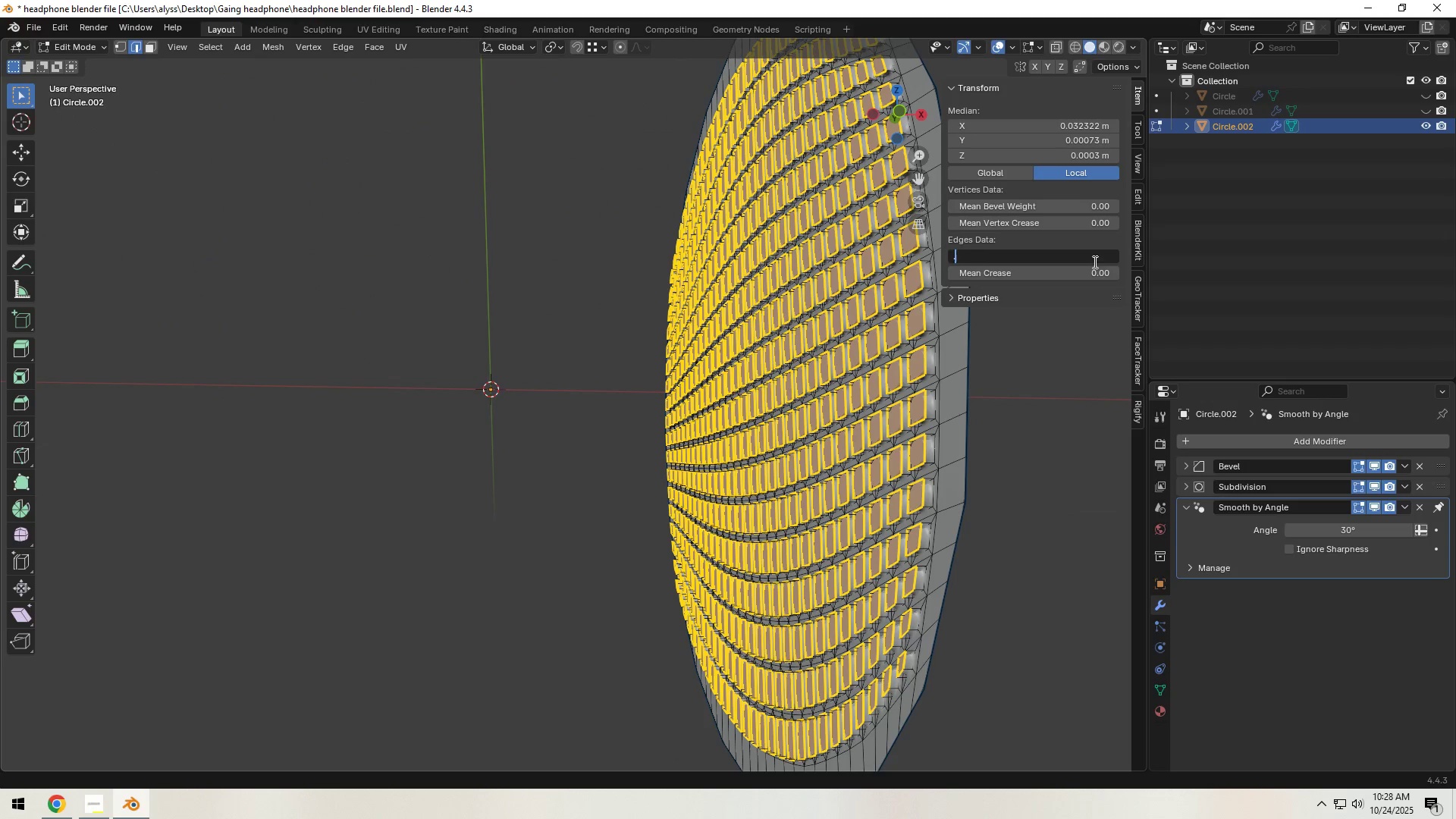 
key(Numpad4)
 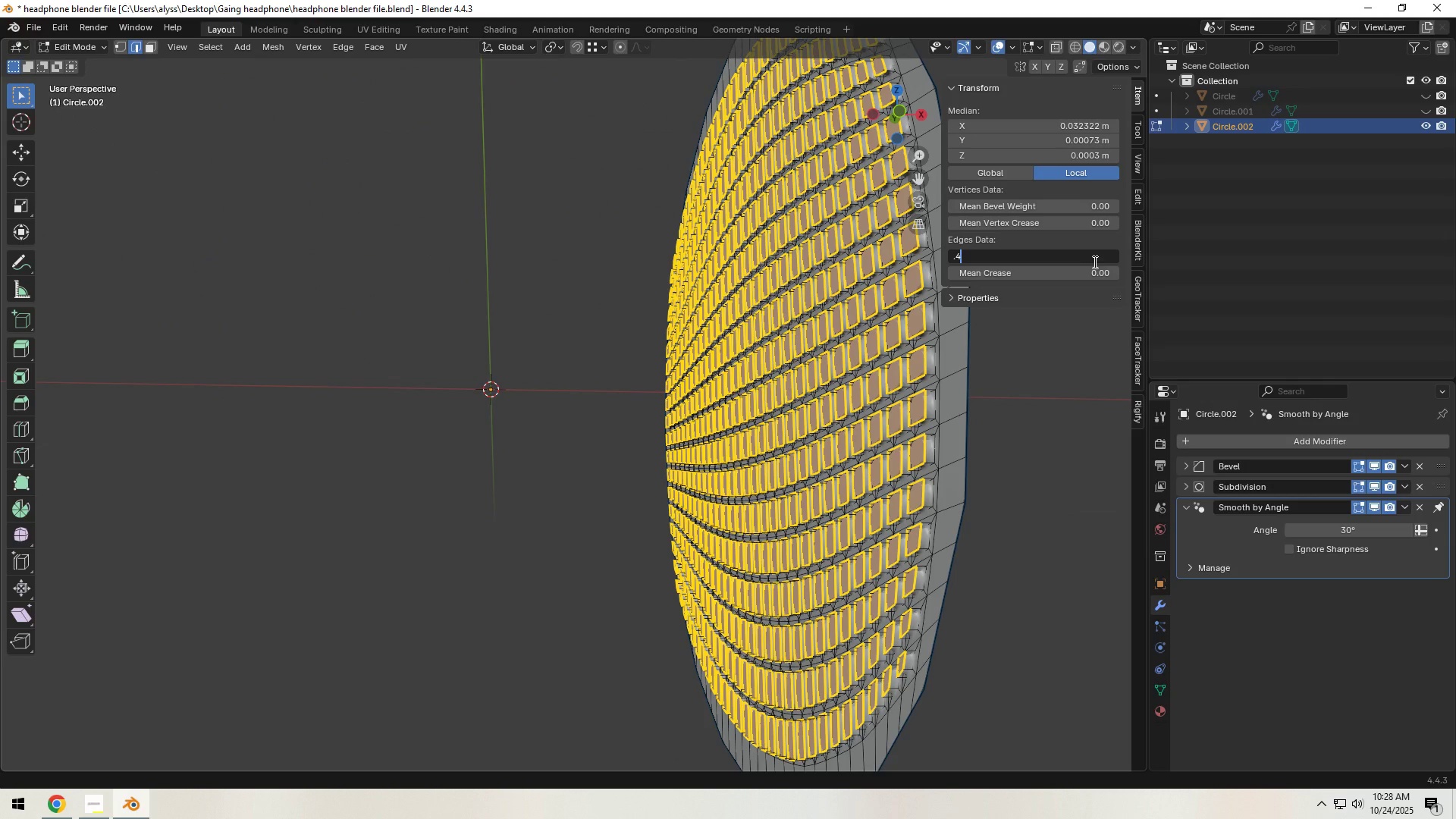 
key(NumpadEnter)
 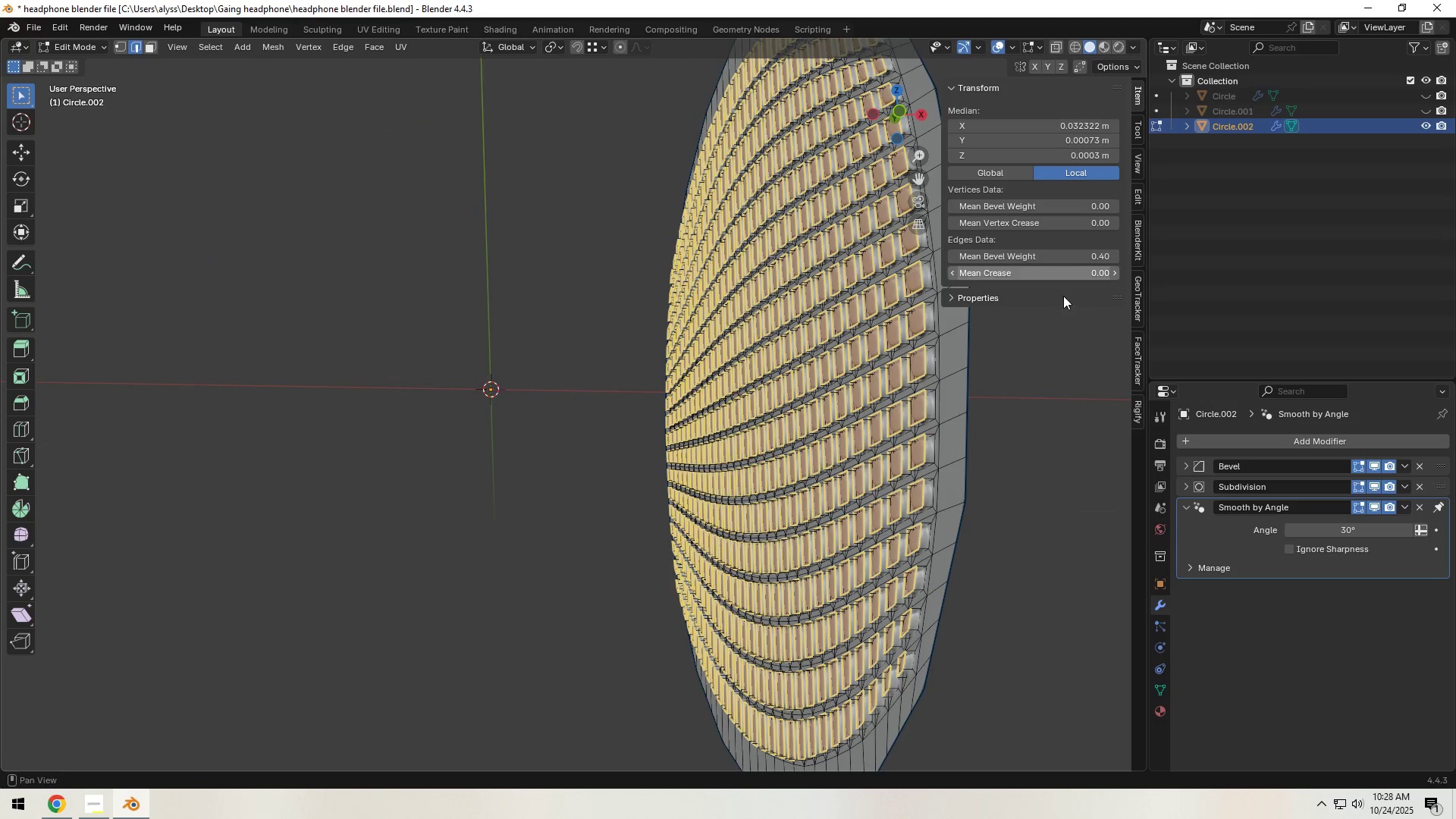 
left_click([984, 417])
 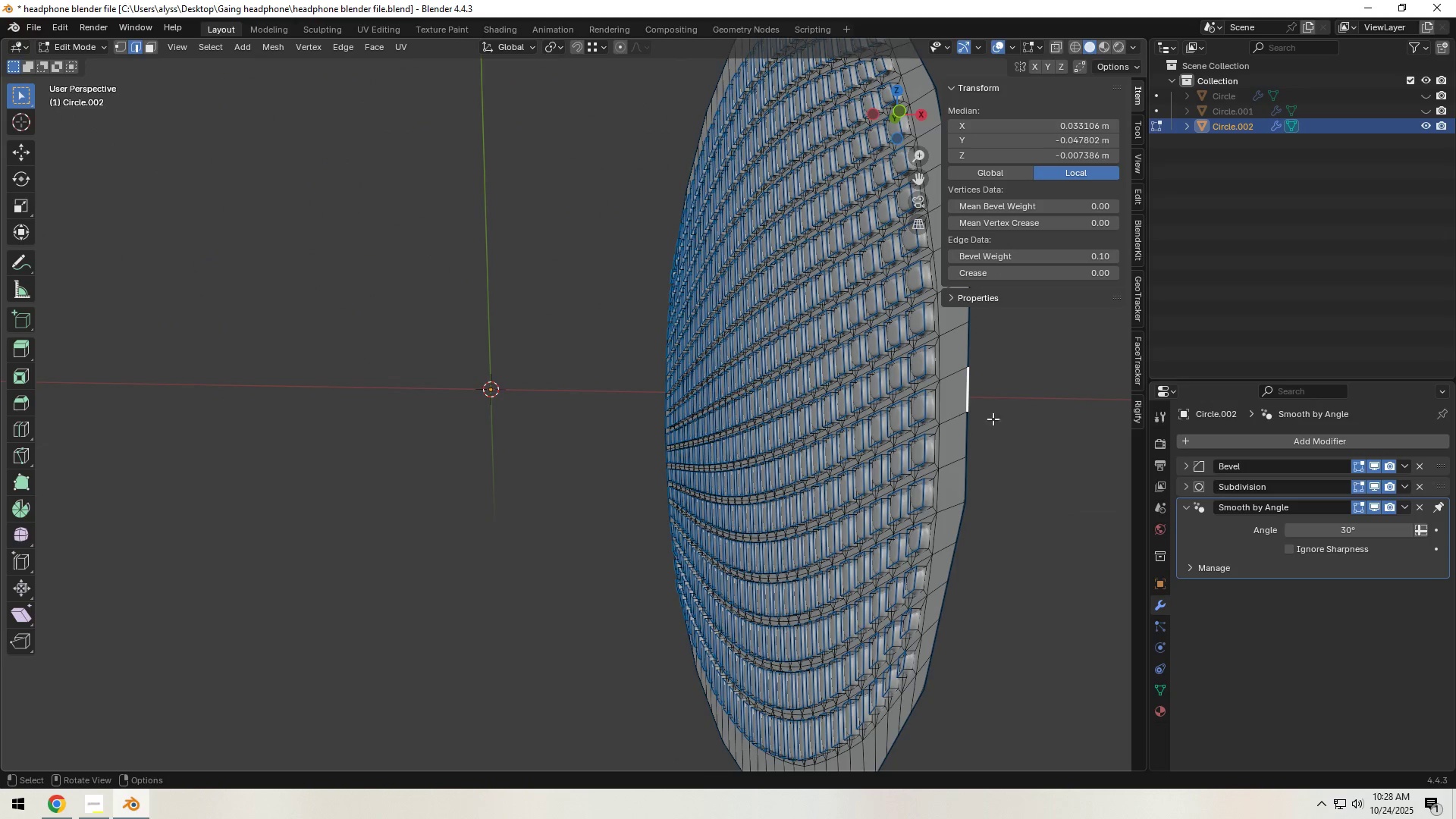 
key(Tab)
 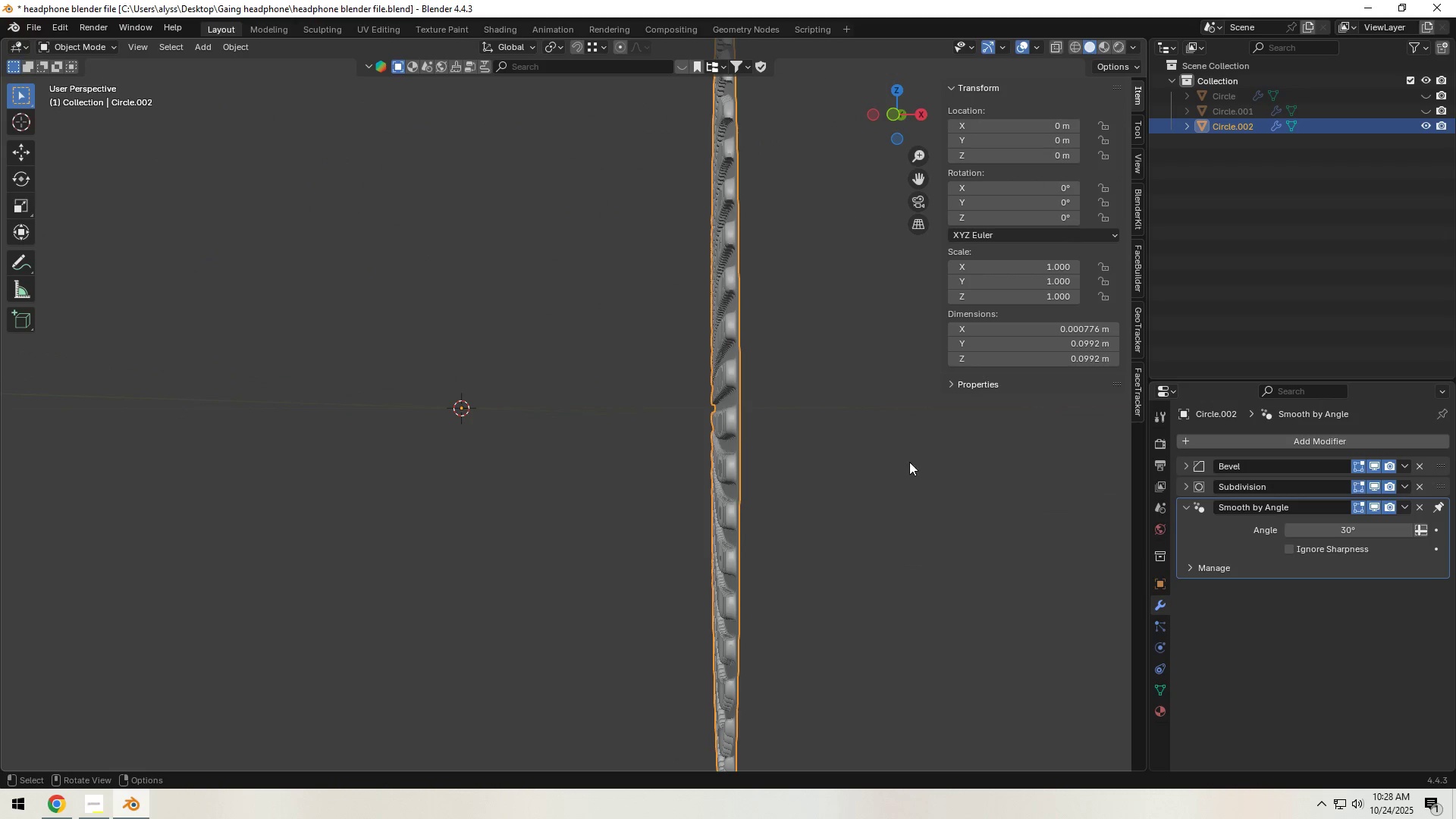 
left_click([921, 479])
 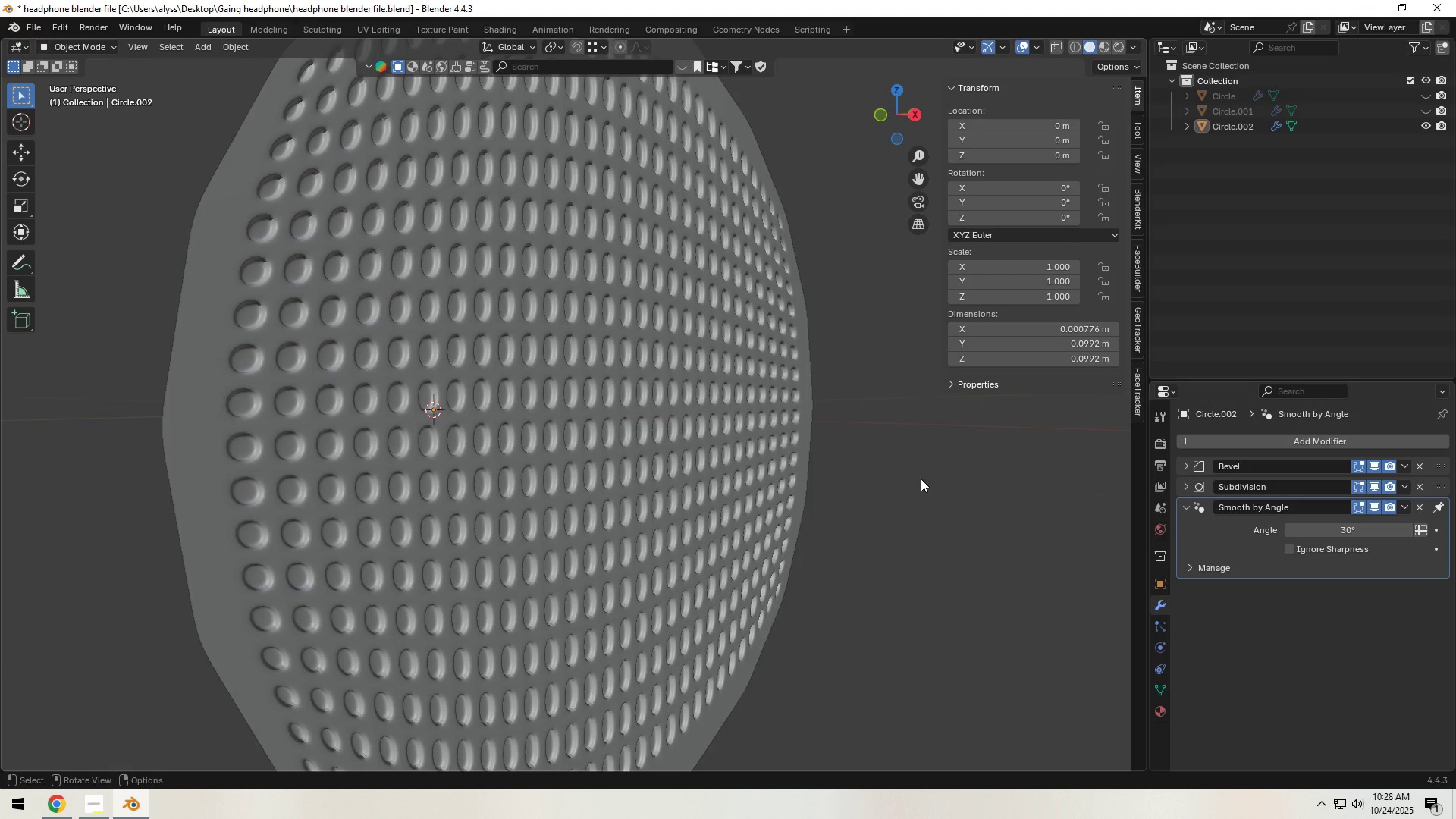 
key(Tab)
 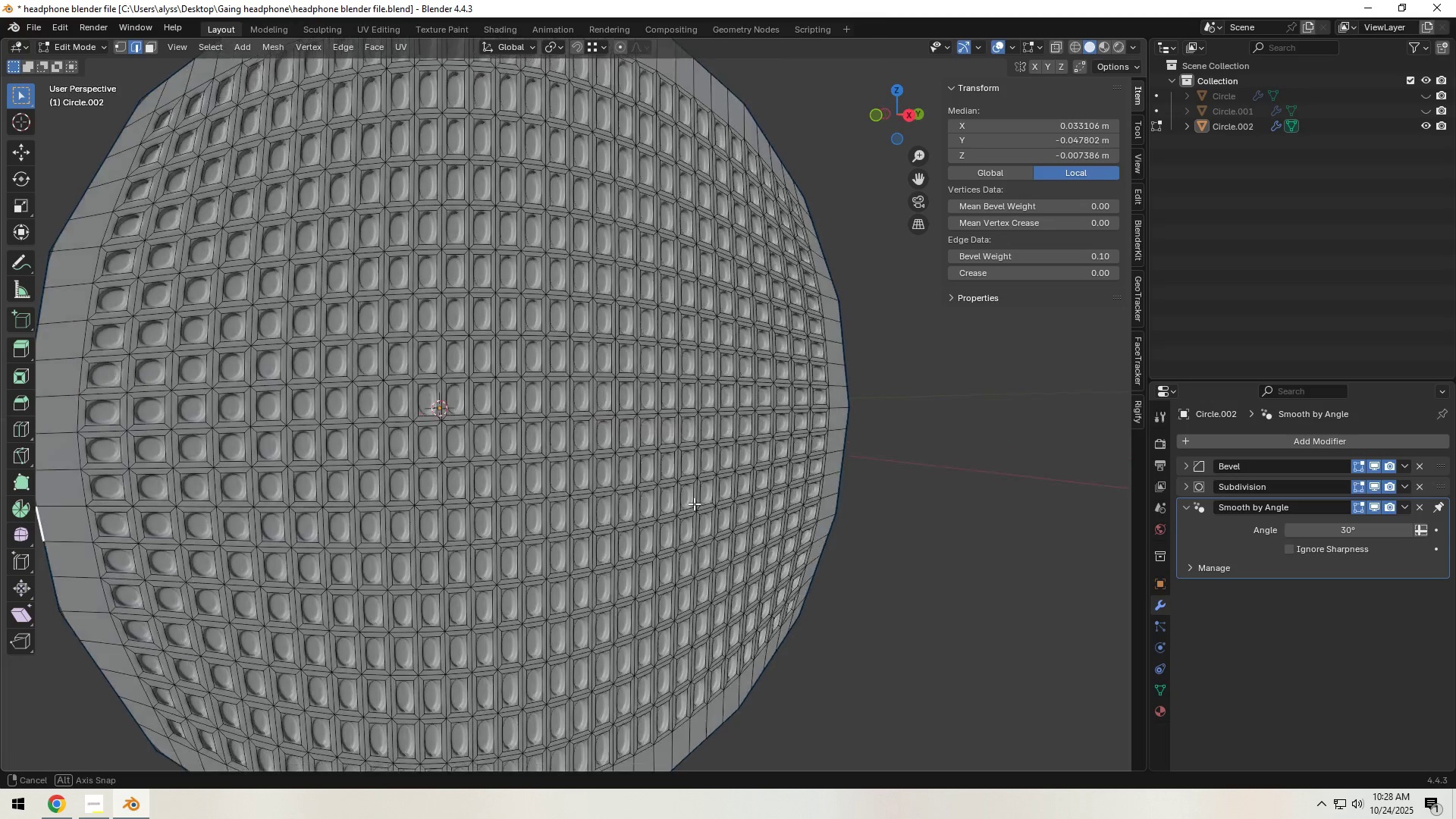 
hold_key(key=ShiftLeft, duration=0.47)
 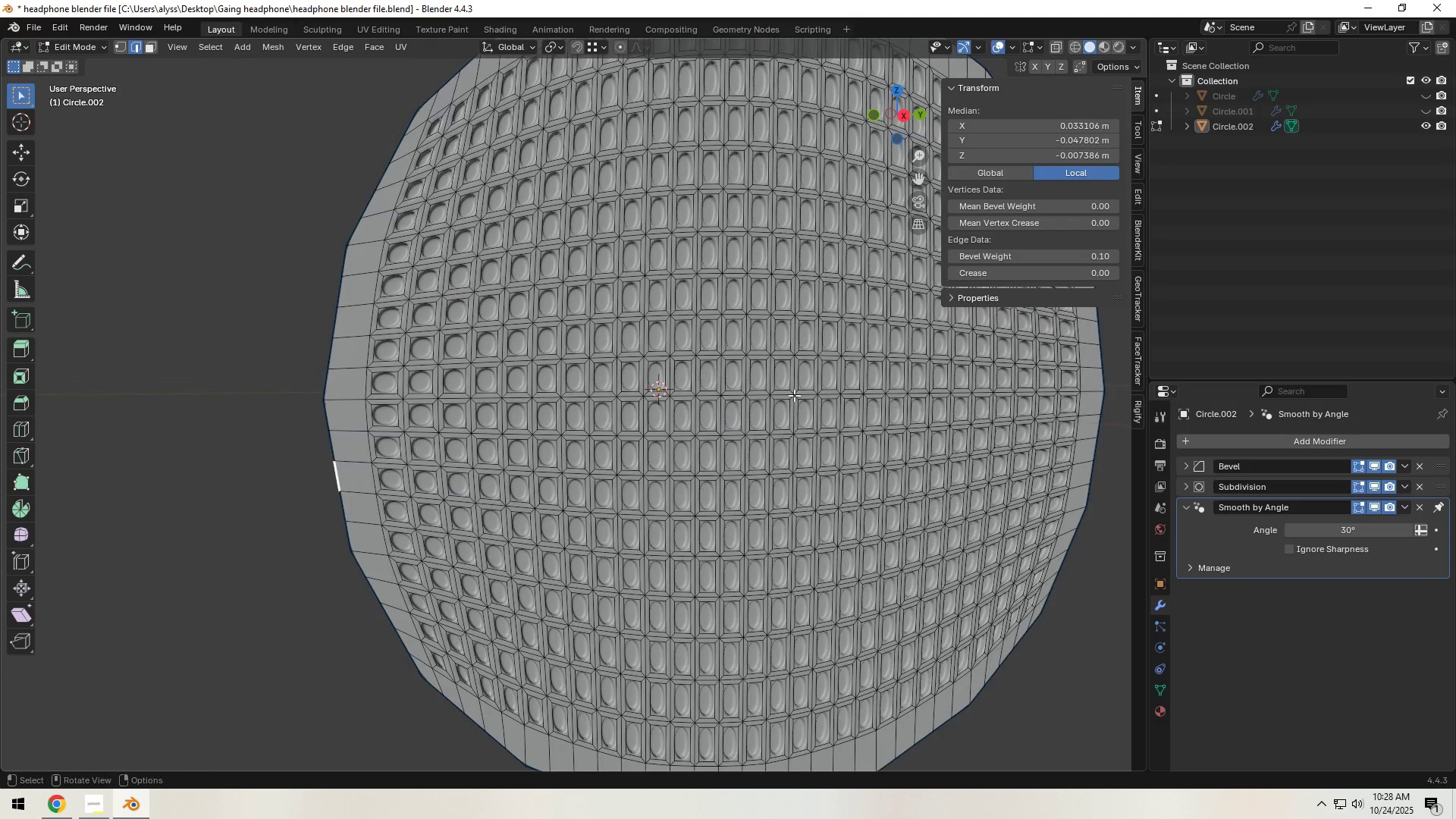 
hold_key(key=ShiftLeft, duration=0.58)
 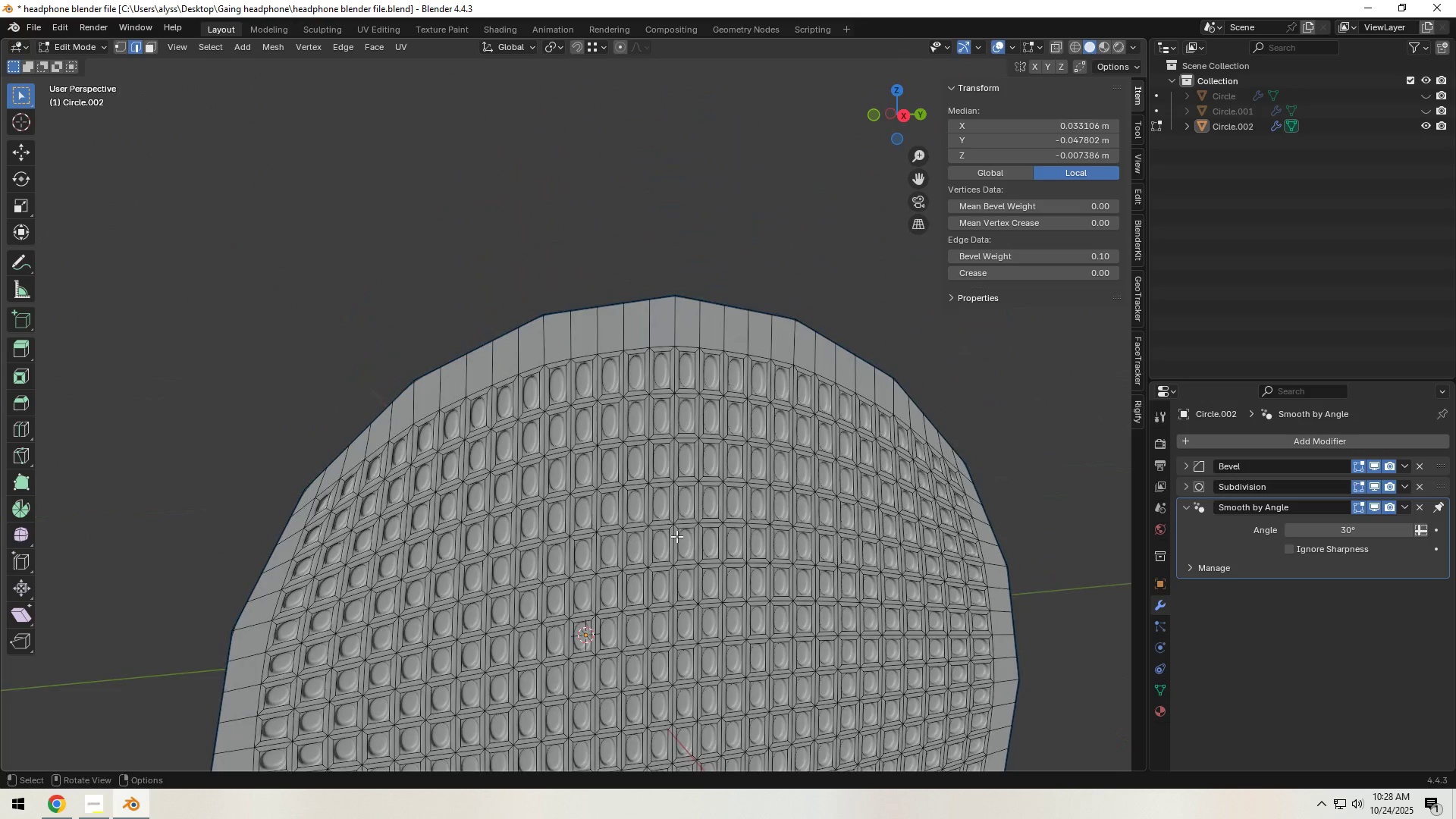 
scroll: coordinate [676, 536], scroll_direction: up, amount: 3.0
 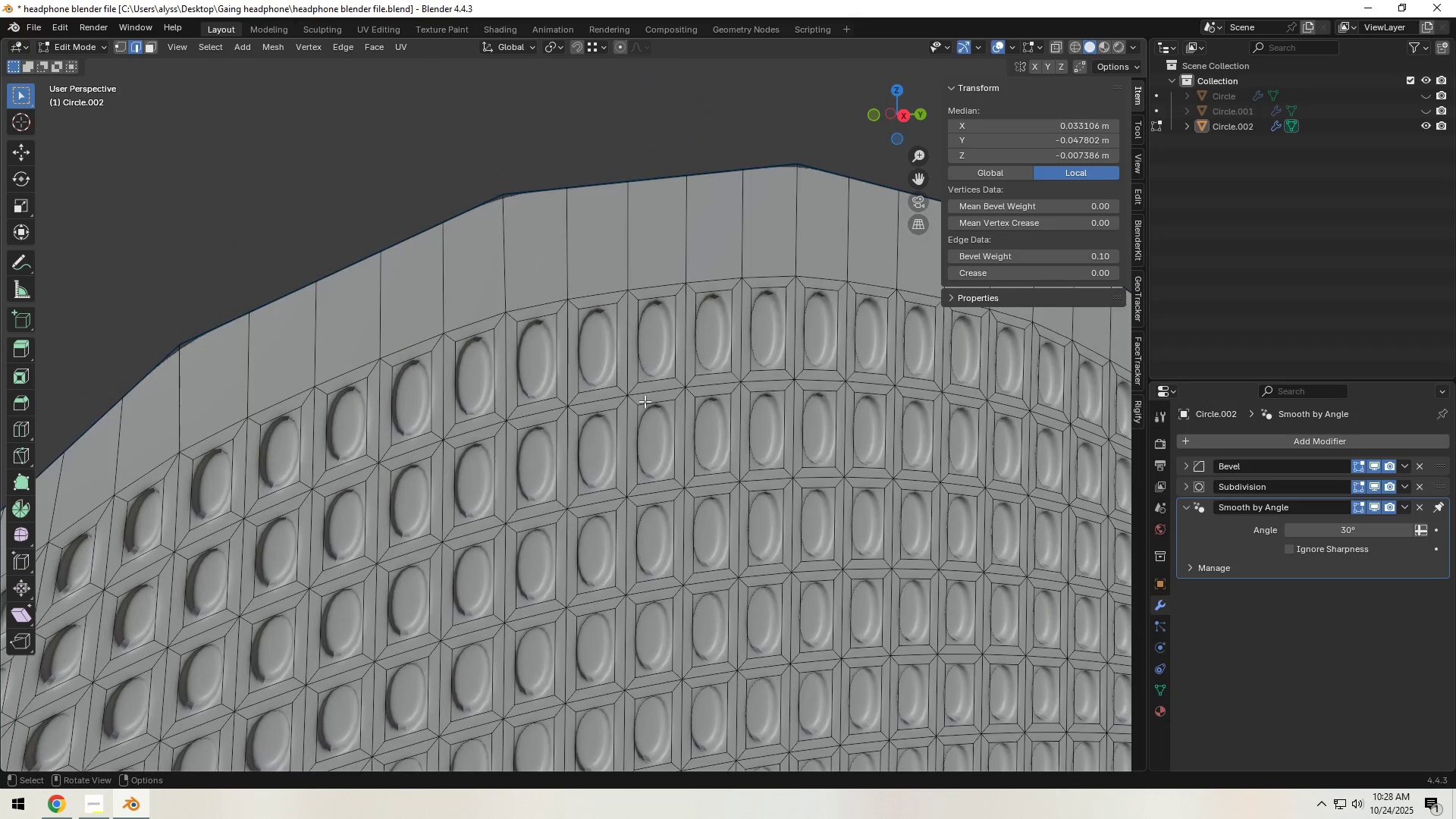 
hold_key(key=AltLeft, duration=6.98)
left_click([635, 376])
 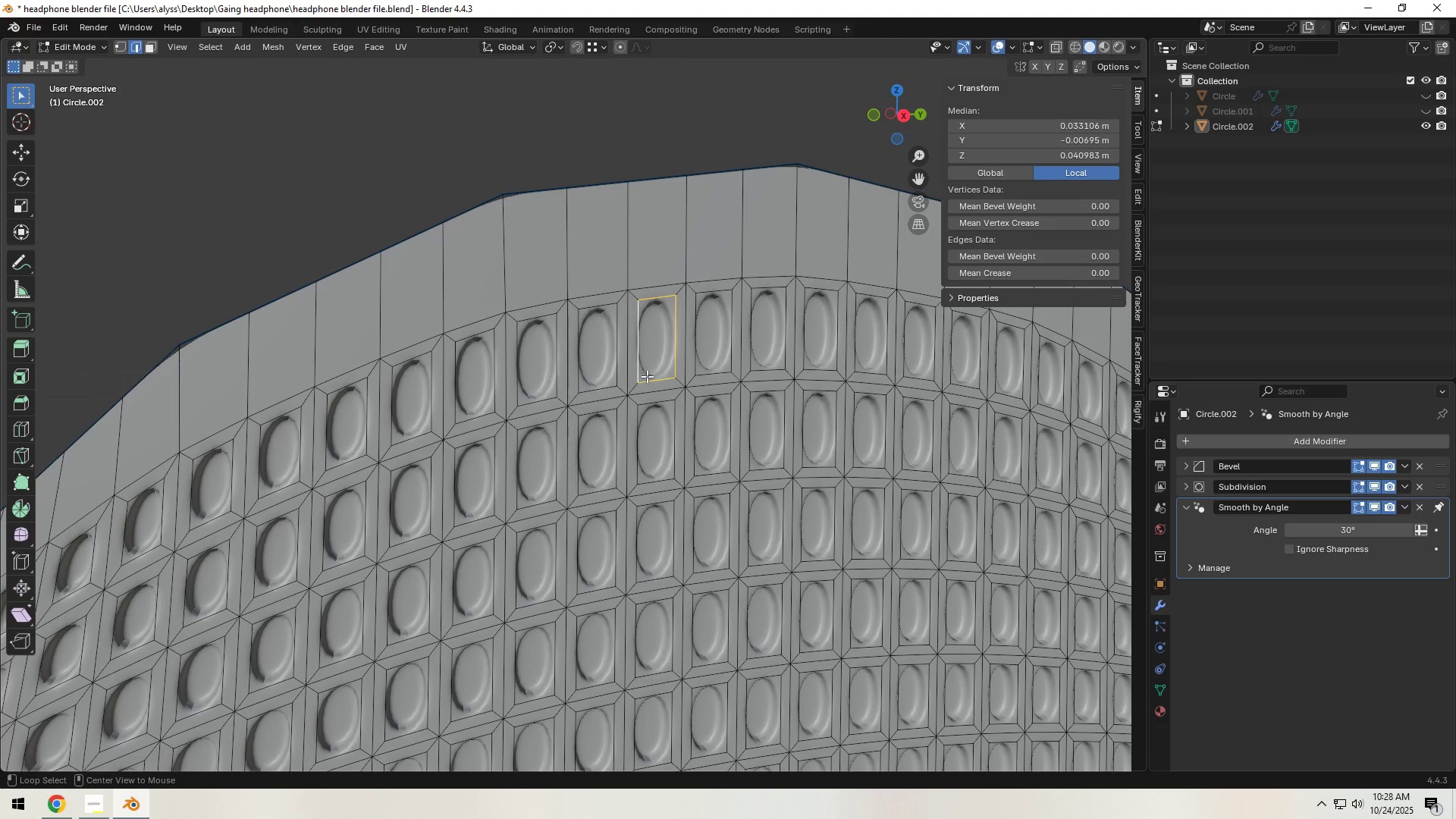 
hold_key(key=ShiftLeft, duration=1.5)
left_click([693, 375])
 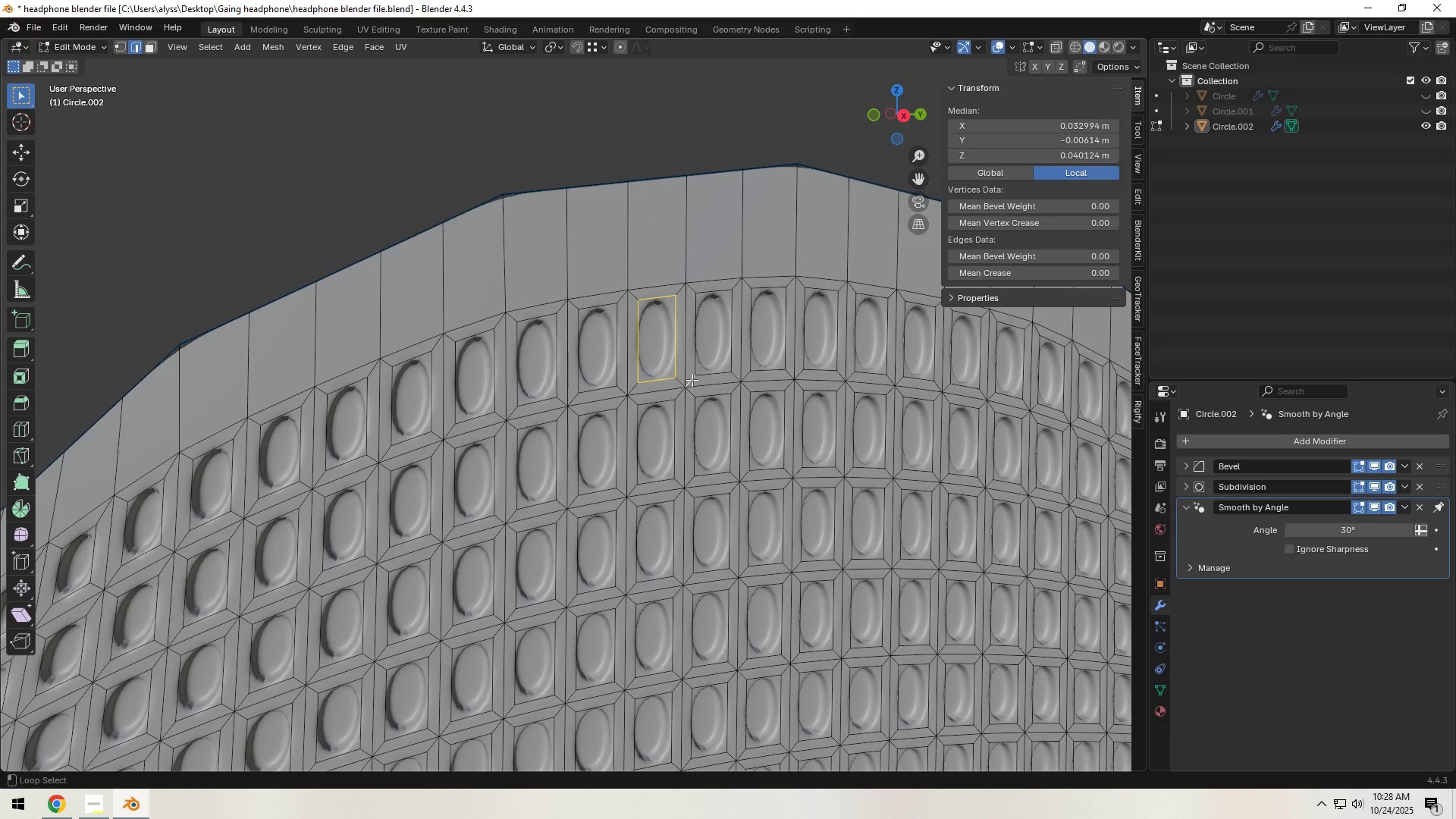 
hold_key(key=ShiftLeft, duration=1.51)
left_click([694, 368])
 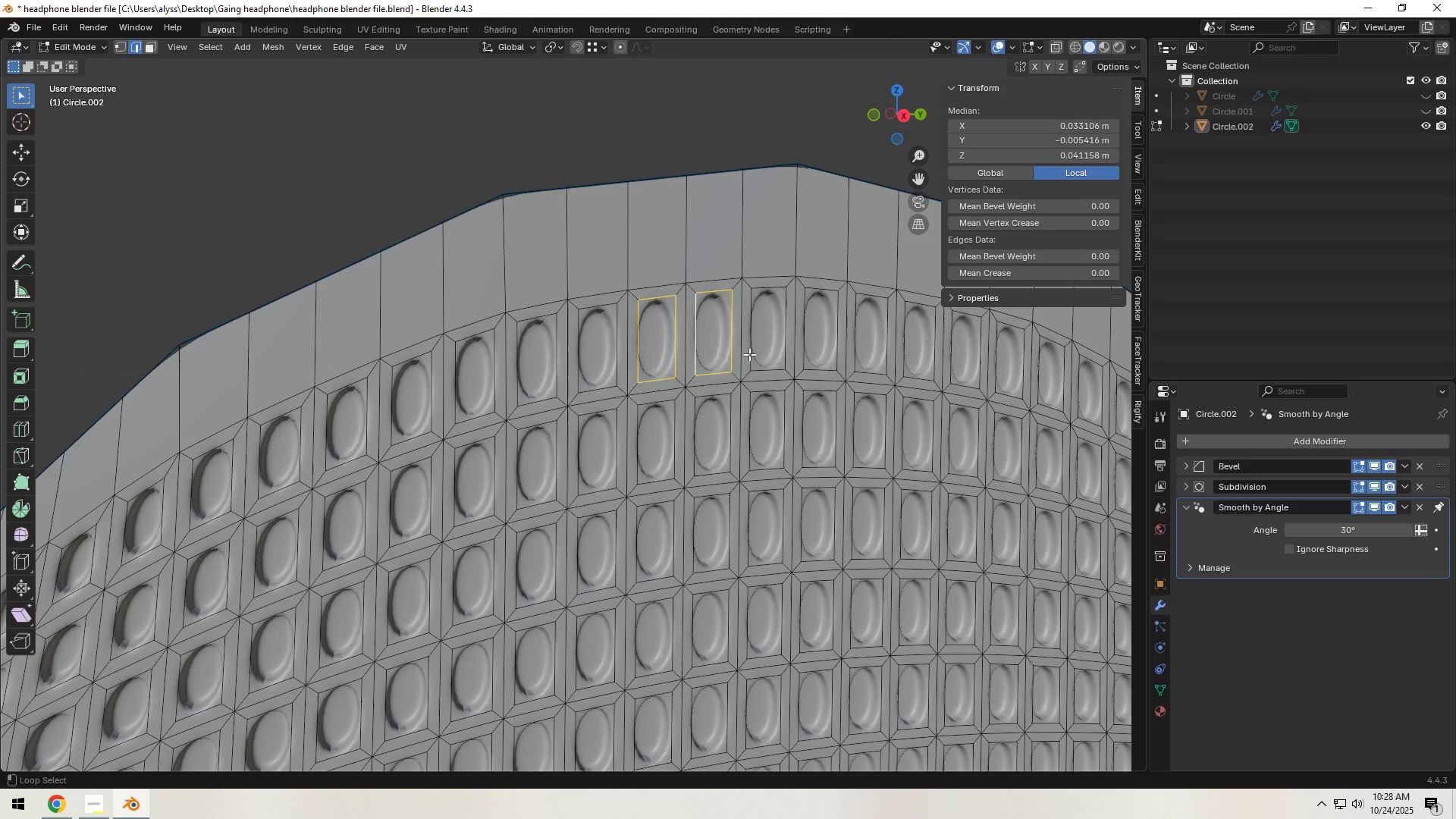 
left_click([749, 354])
 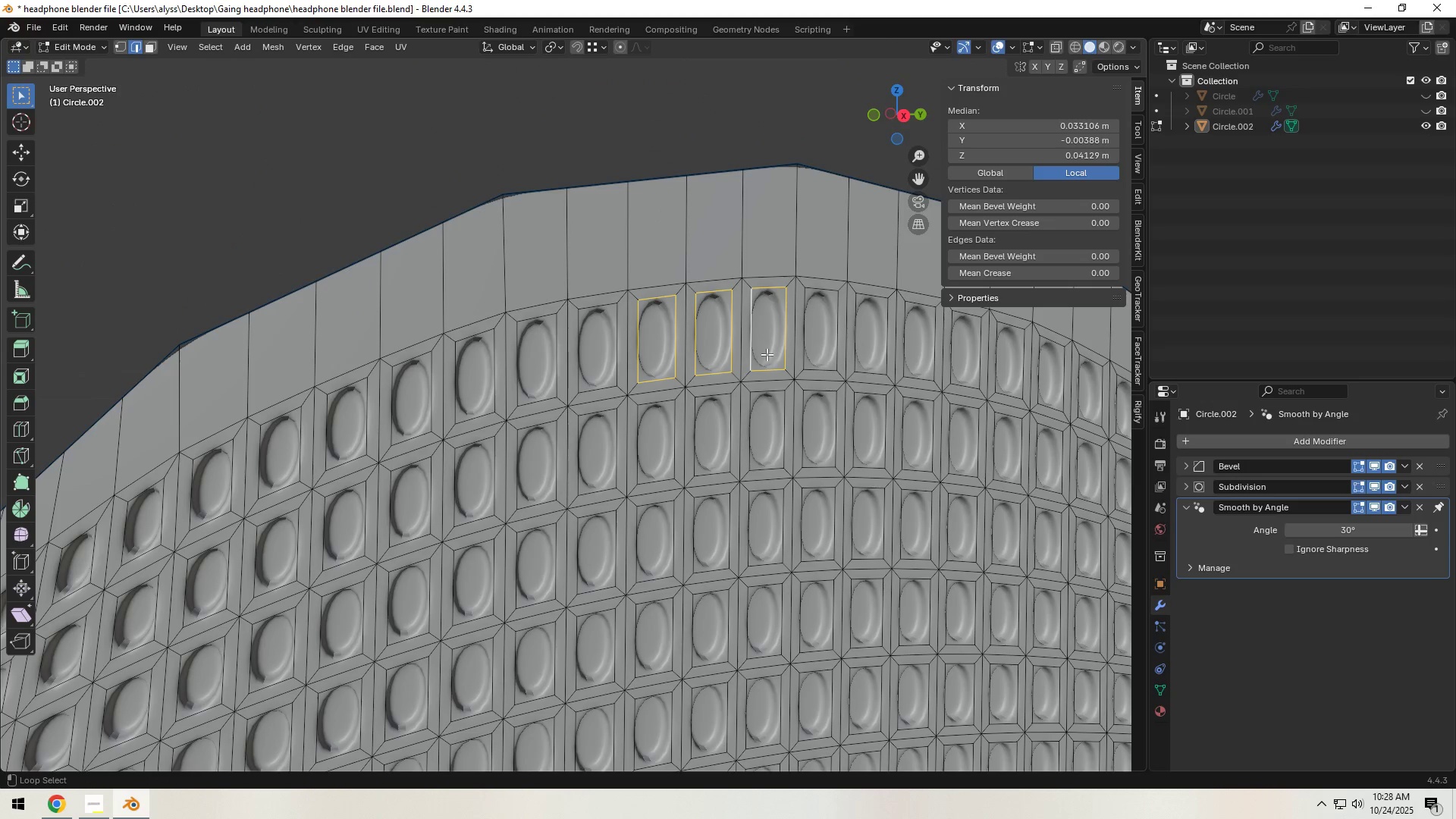 
hold_key(key=ShiftLeft, duration=1.51)
left_click([805, 350])
 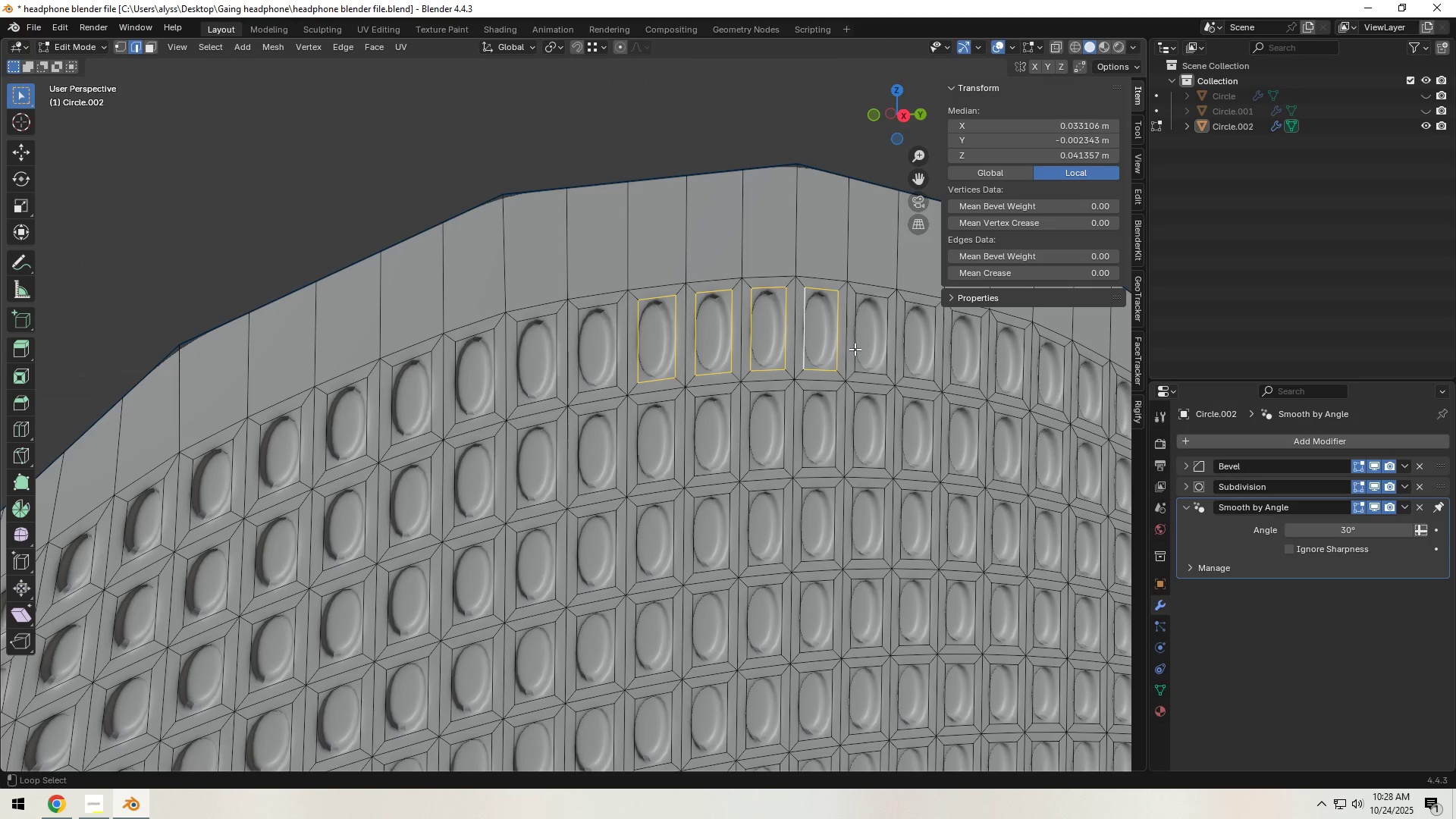 
hold_key(key=ShiftLeft, duration=1.51)
left_click([855, 348])
 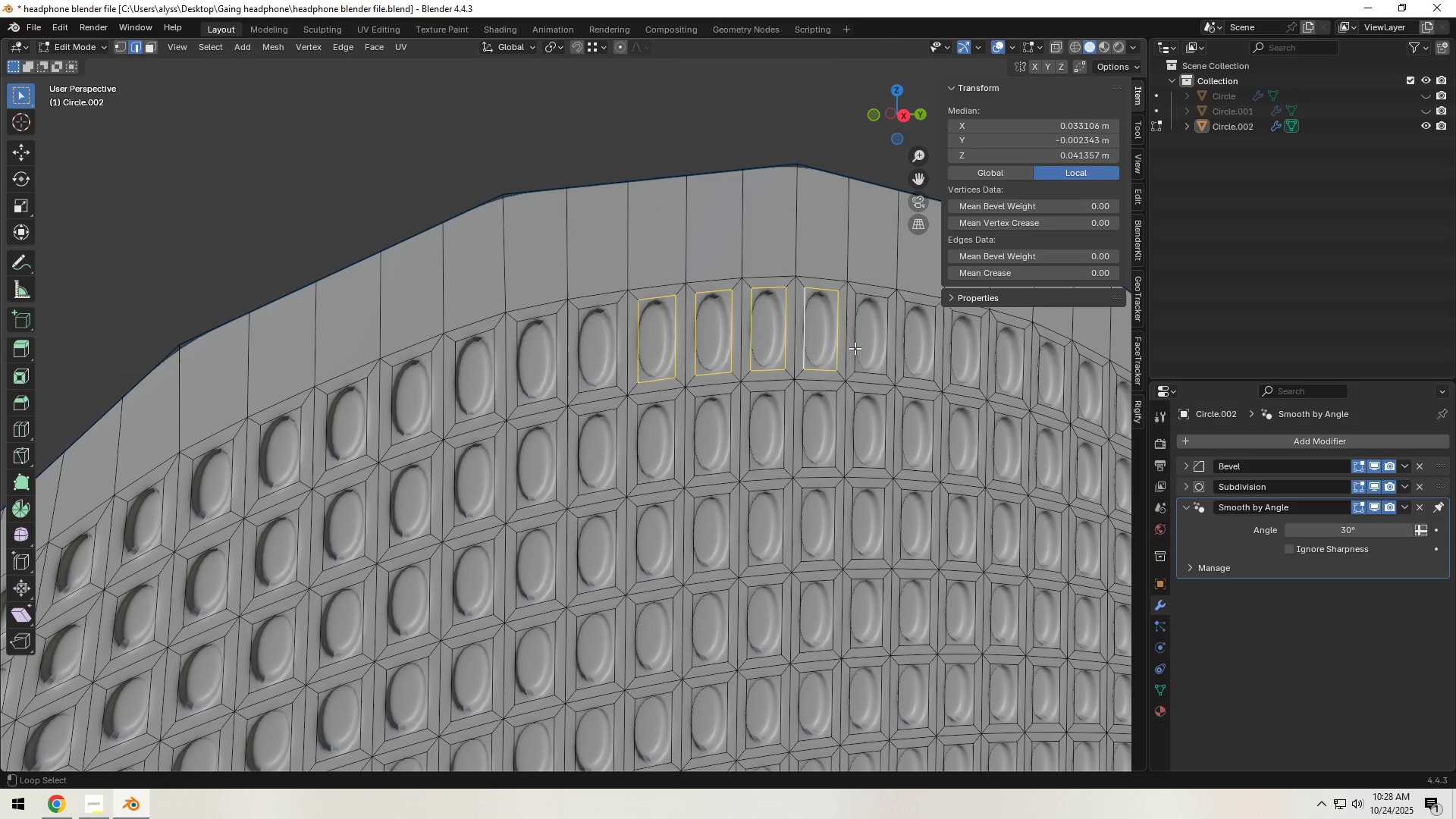 
left_click([904, 354])
 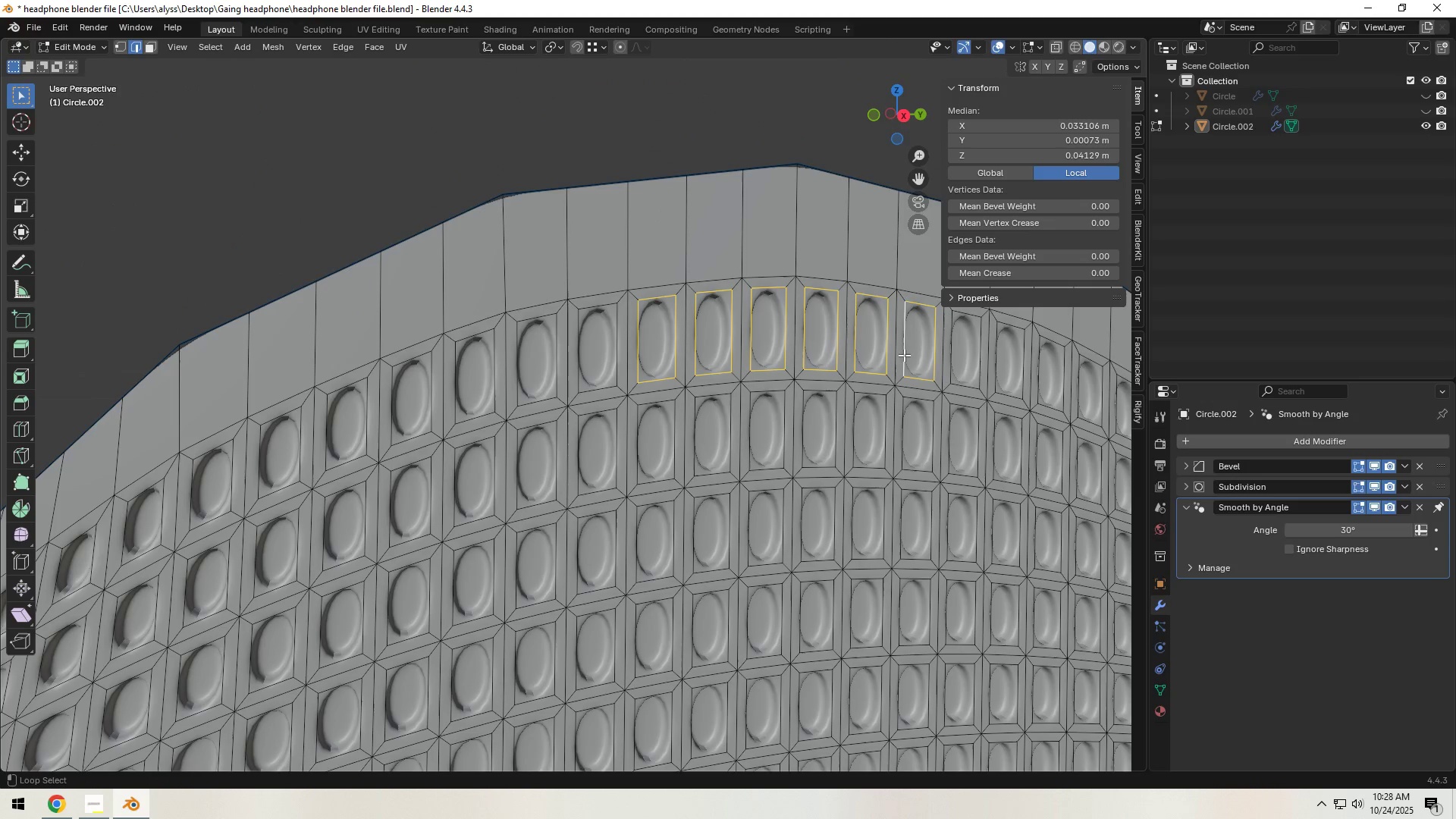 
key(Alt+Shift+ShiftLeft)
 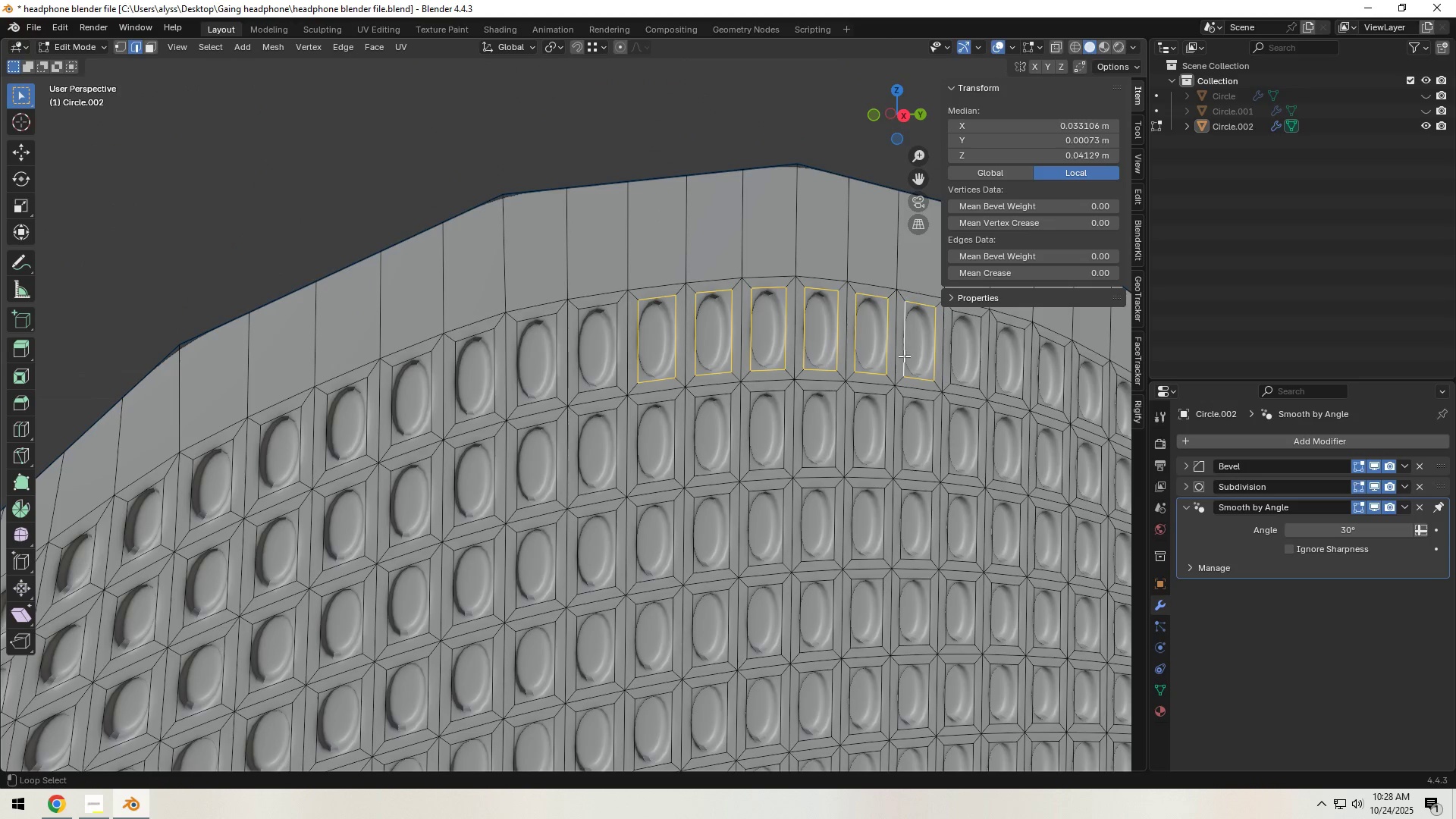 
key(Alt+Shift+ShiftLeft)
 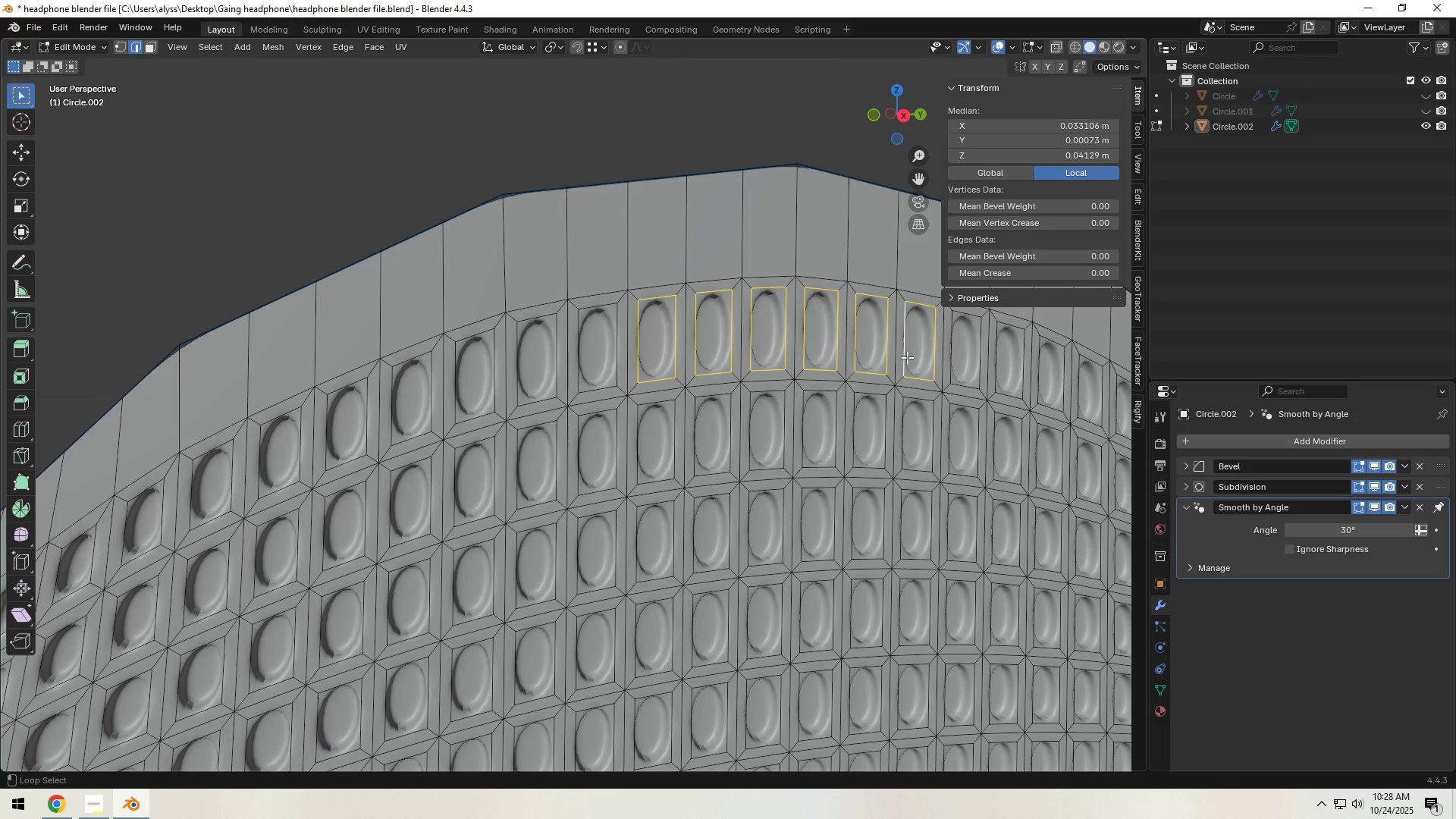 
key(Alt+Shift+ShiftLeft)
 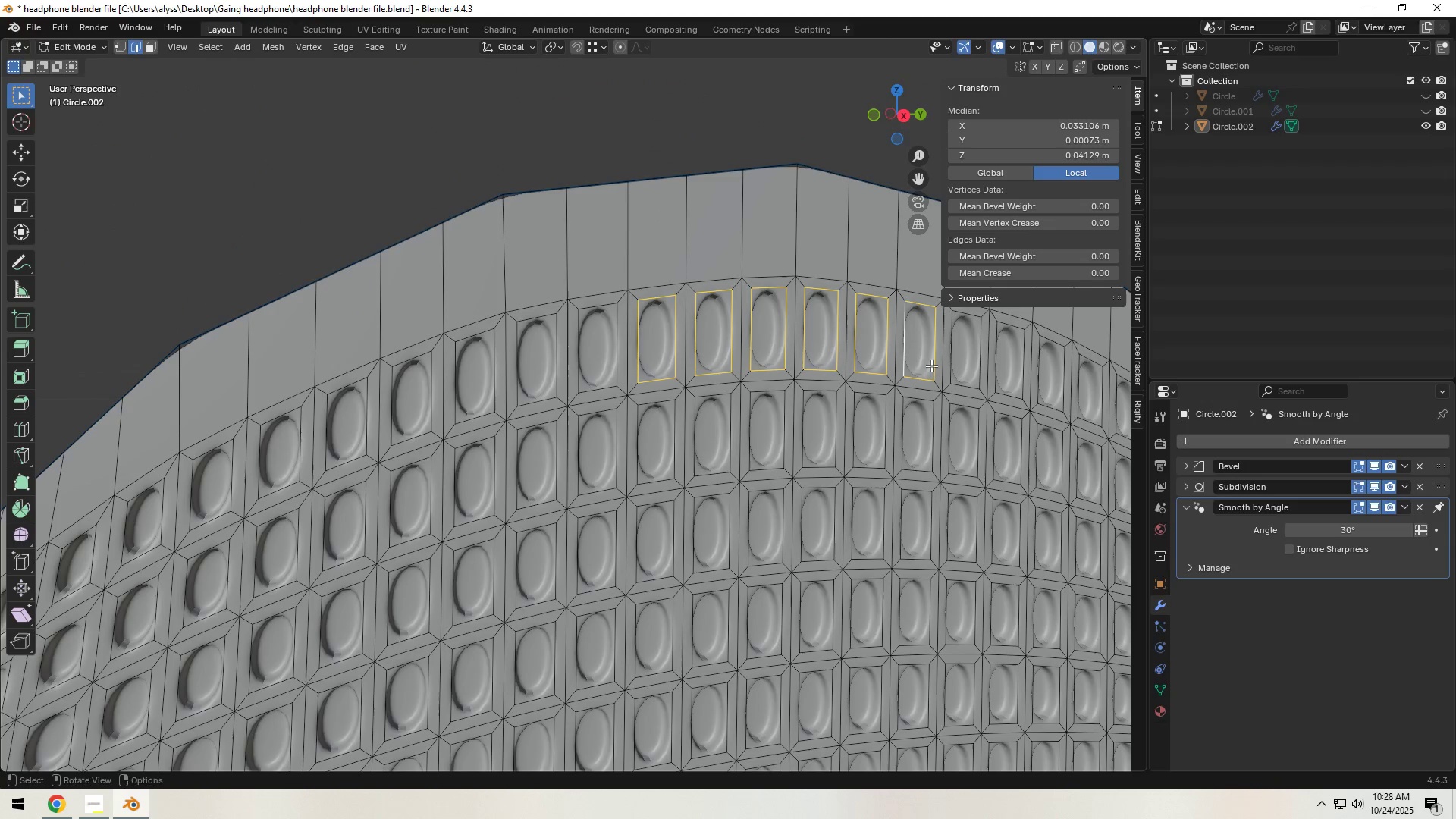 
hold_key(key=ShiftLeft, duration=0.82)
 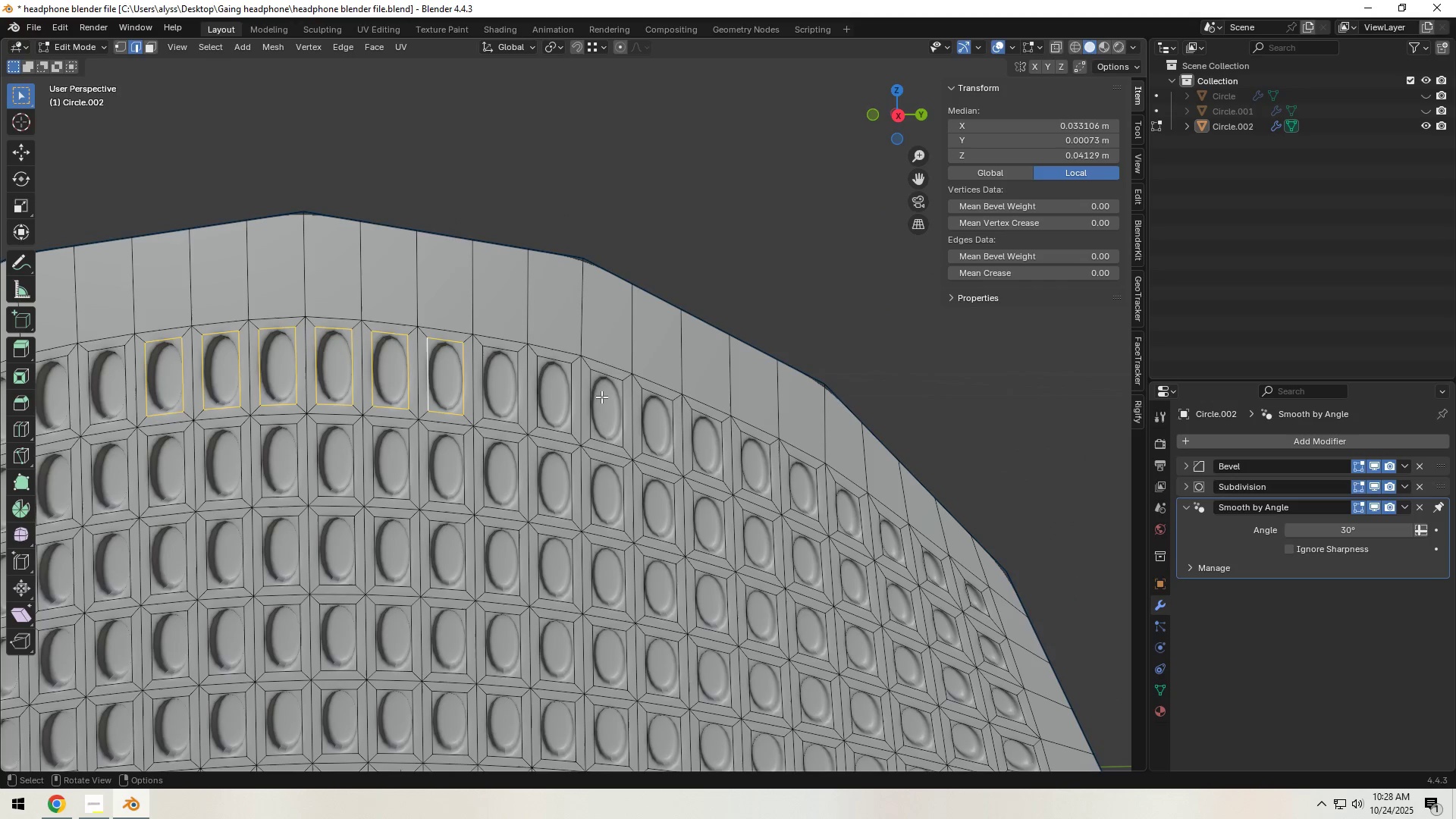 
hold_key(key=ShiftLeft, duration=4.65)
hold_key(key=AltLeft, duration=1.52)
left_click([538, 399])
 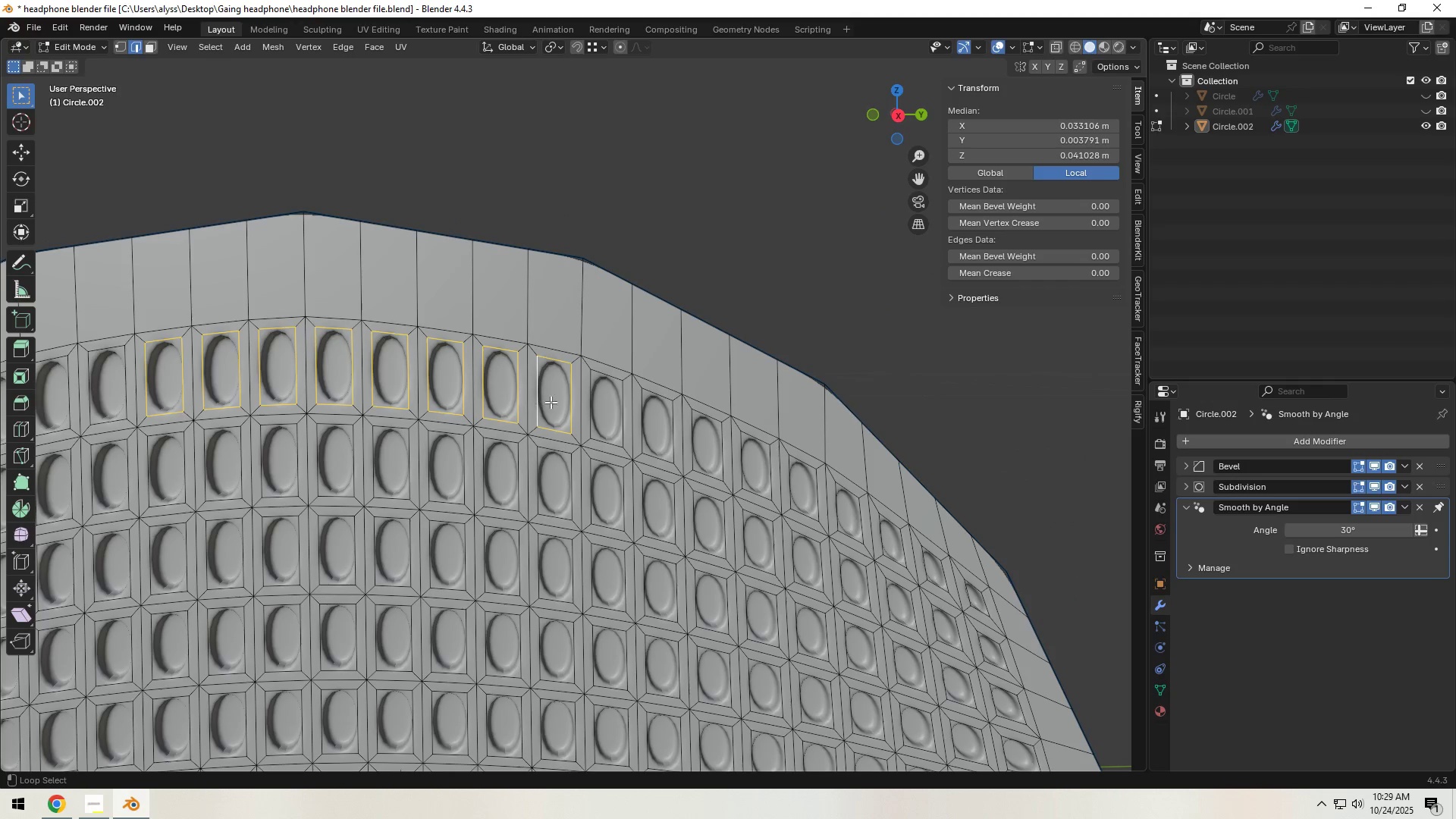 
hold_key(key=AltLeft, duration=1.52)
left_click([587, 410])
 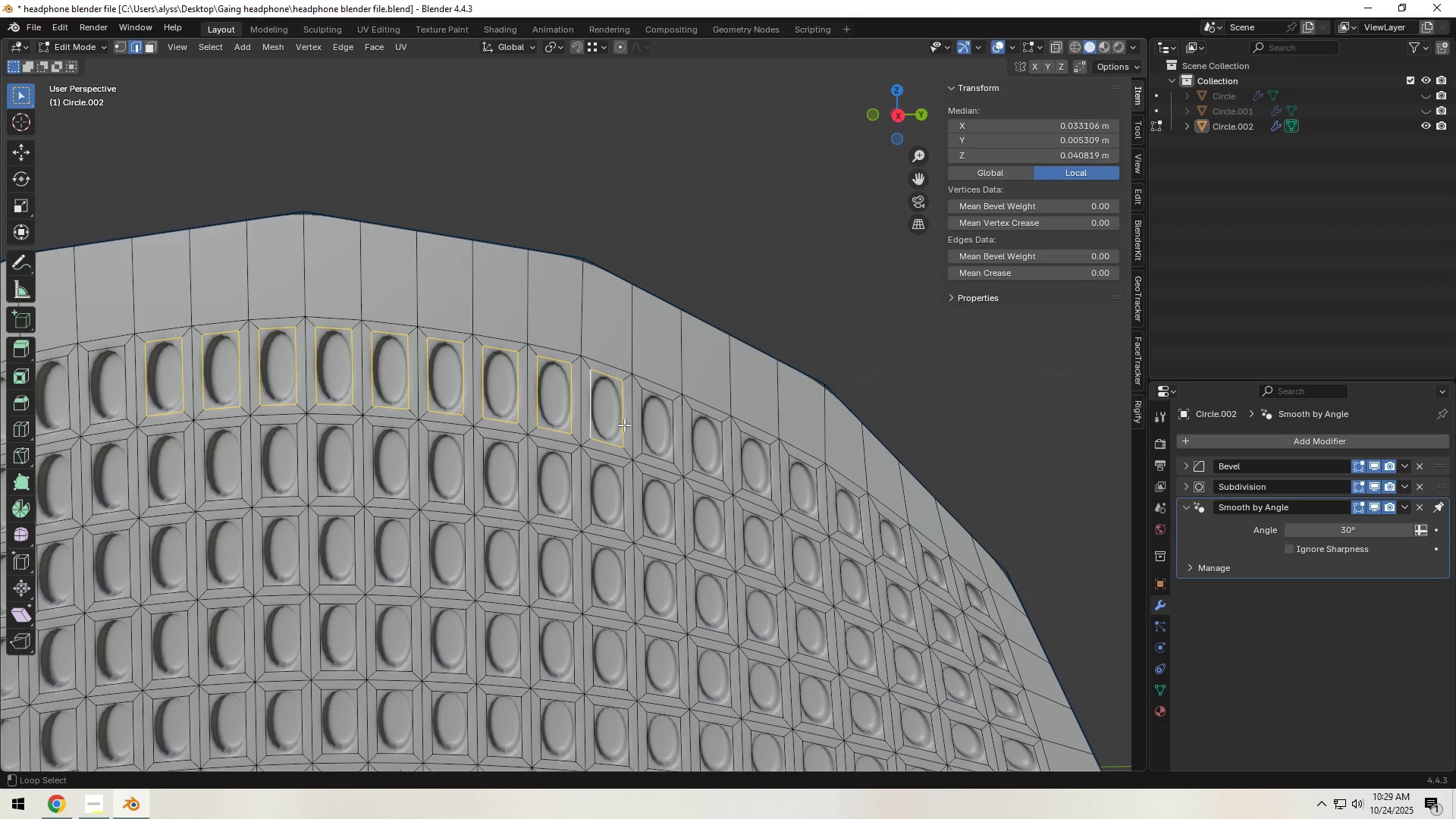 
hold_key(key=AltLeft, duration=1.33)
left_click([640, 427])
 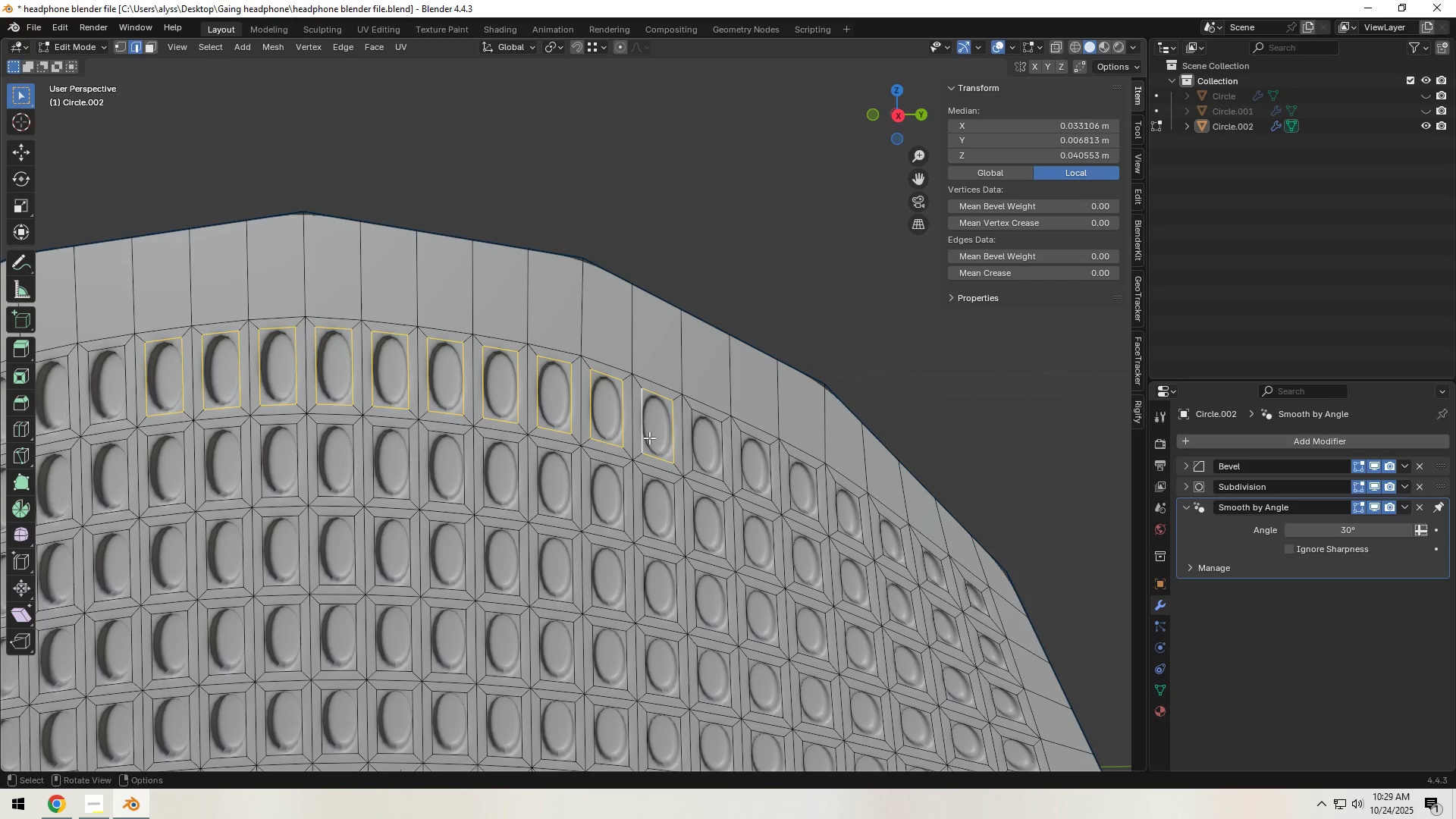 
hold_key(key=ShiftLeft, duration=0.75)
scroll: coordinate [567, 413], scroll_direction: up, amount: 3.0
 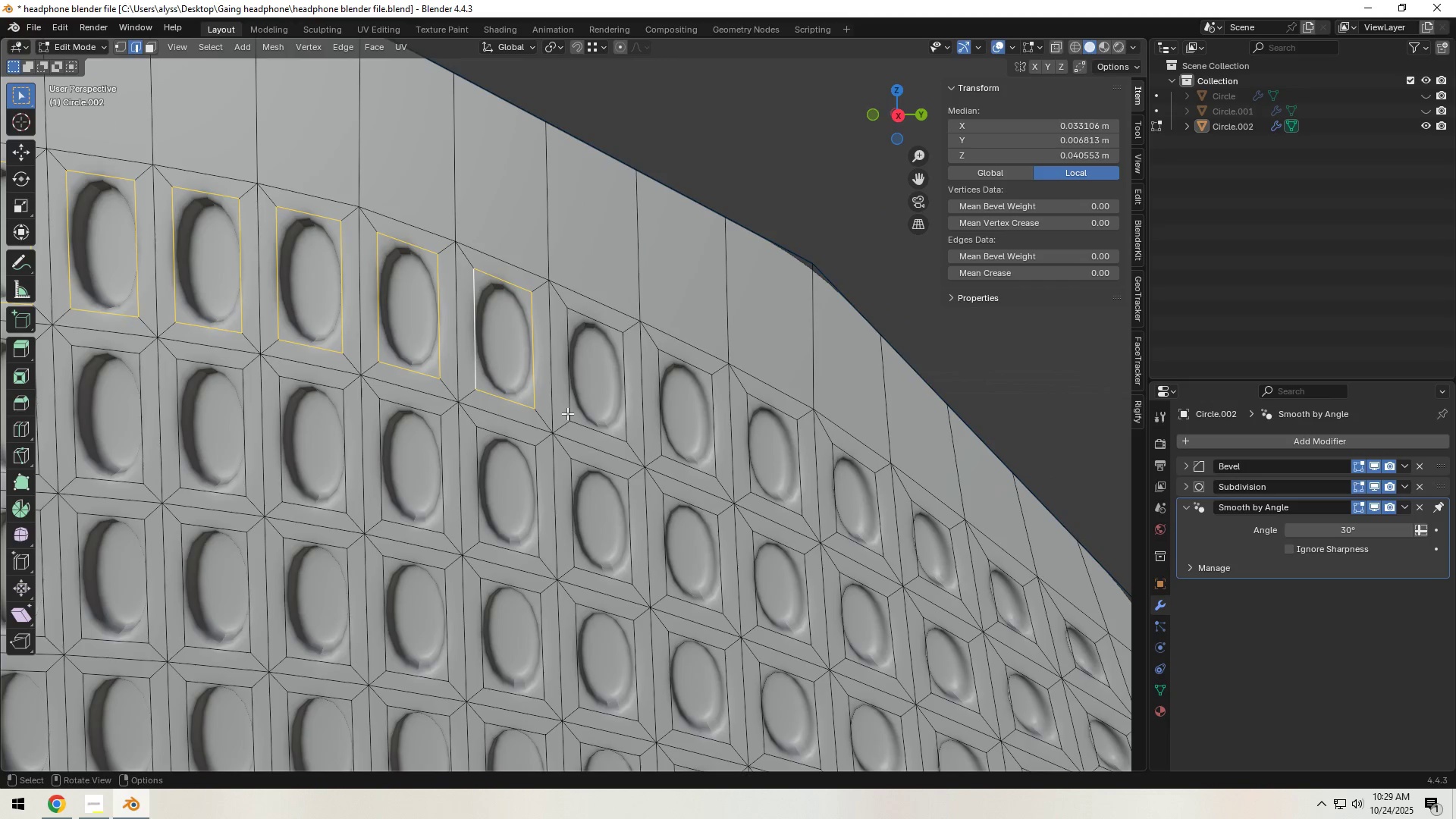 
hold_key(key=ShiftLeft, duration=2.89)
hold_key(key=AltLeft, duration=1.5)
left_click([570, 403])
 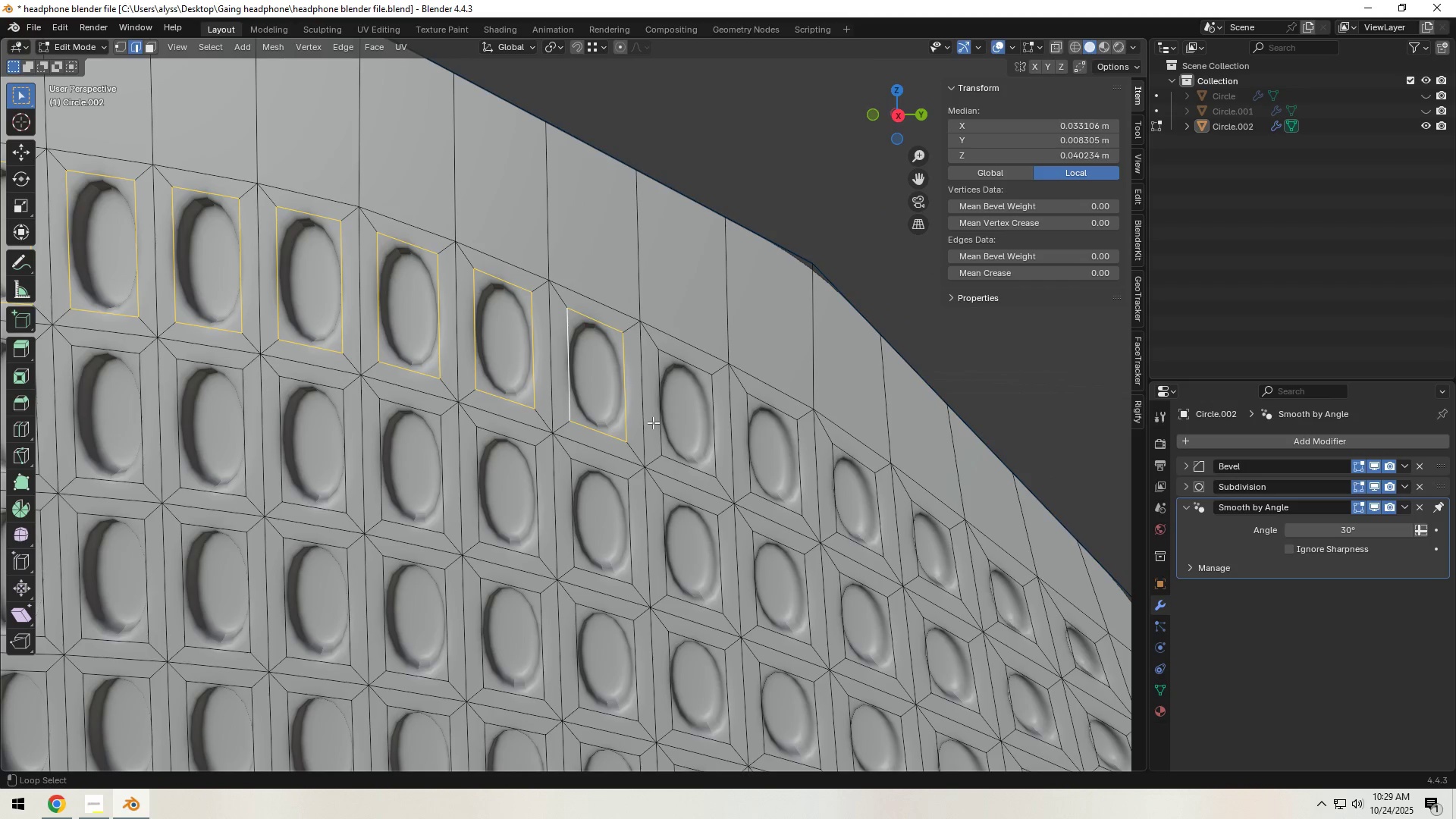 
left_click([656, 422])
 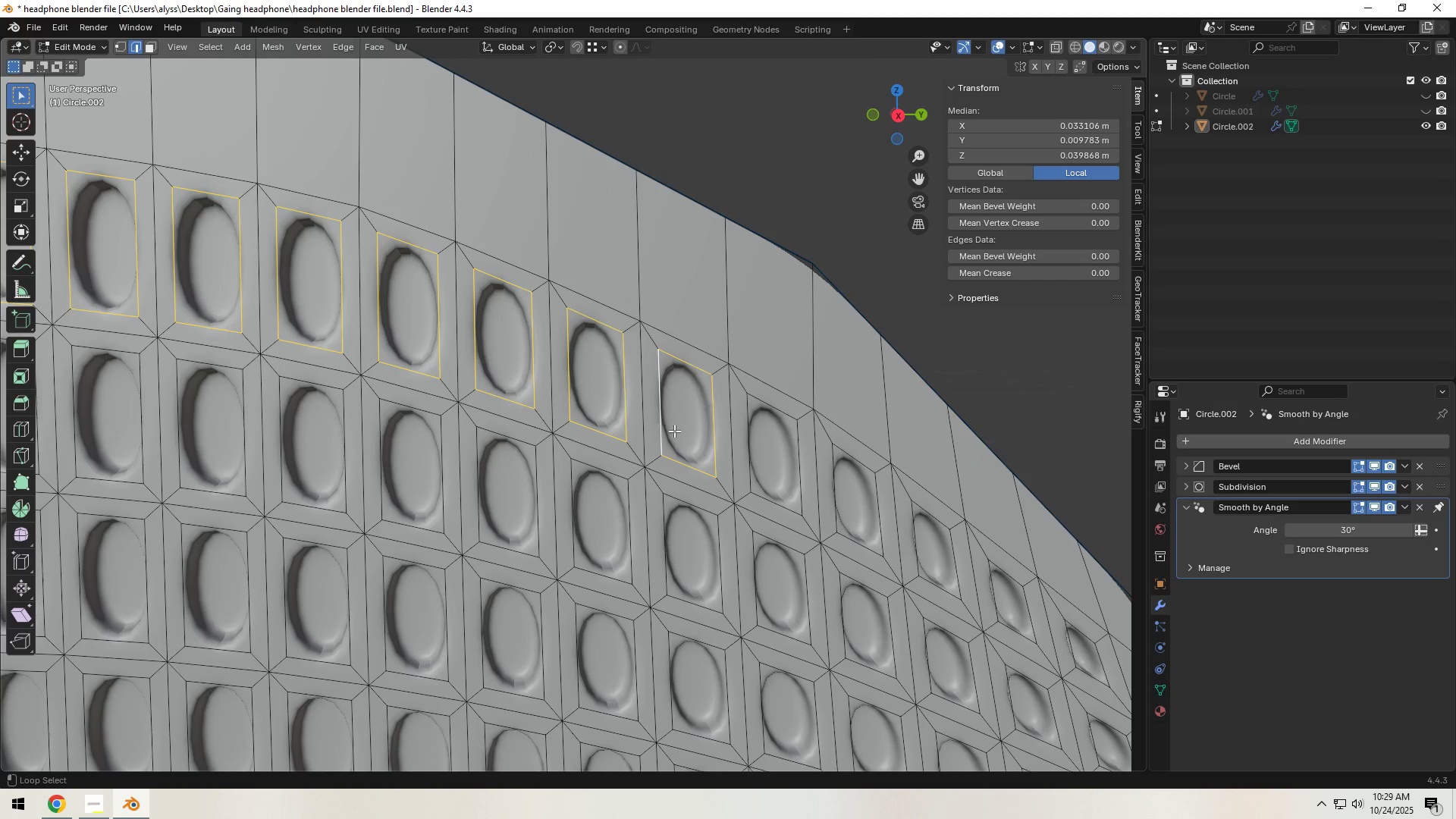 
hold_key(key=AltLeft, duration=1.23)
left_click([744, 451])
 